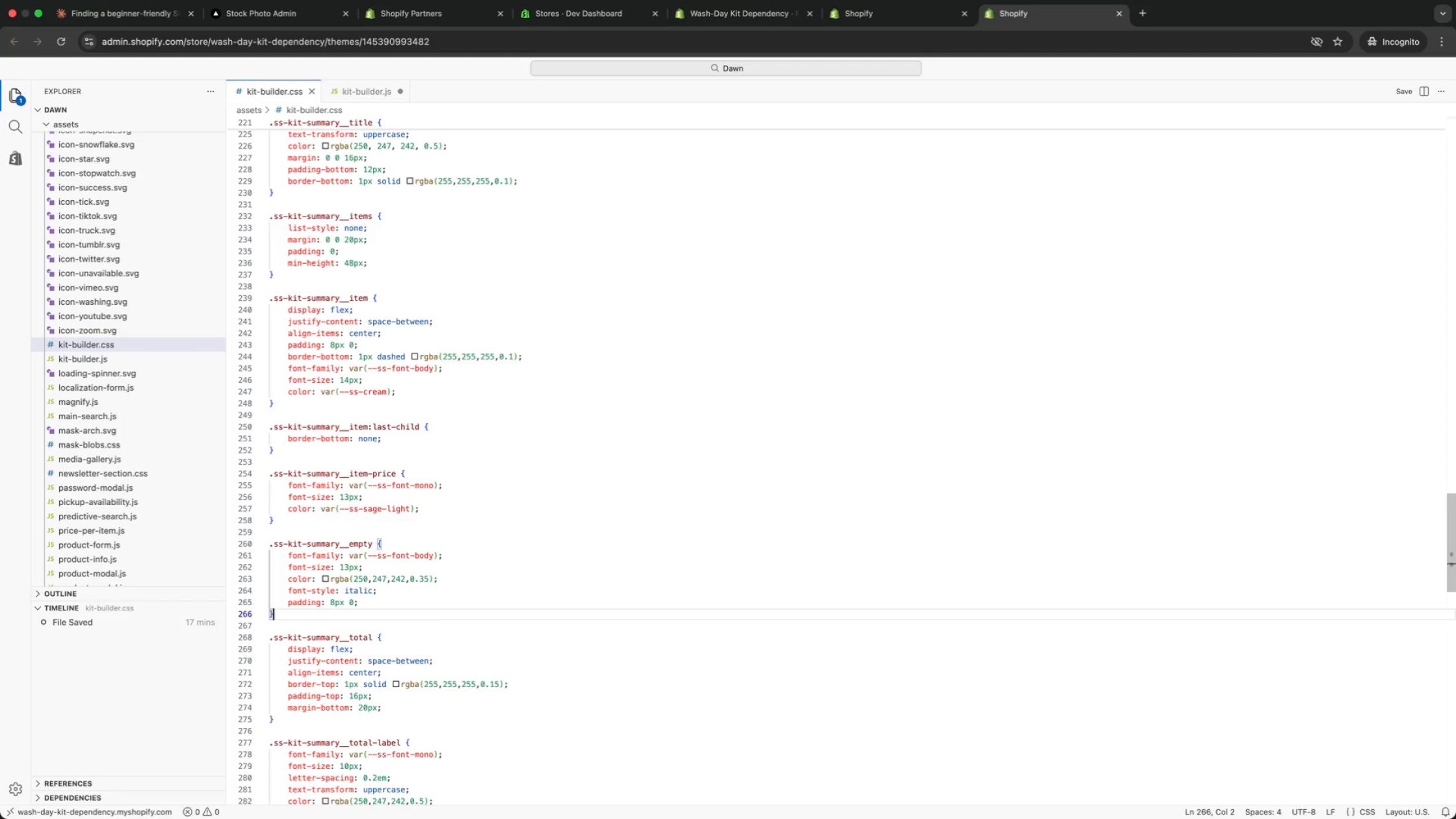 
key(ArrowUp)
 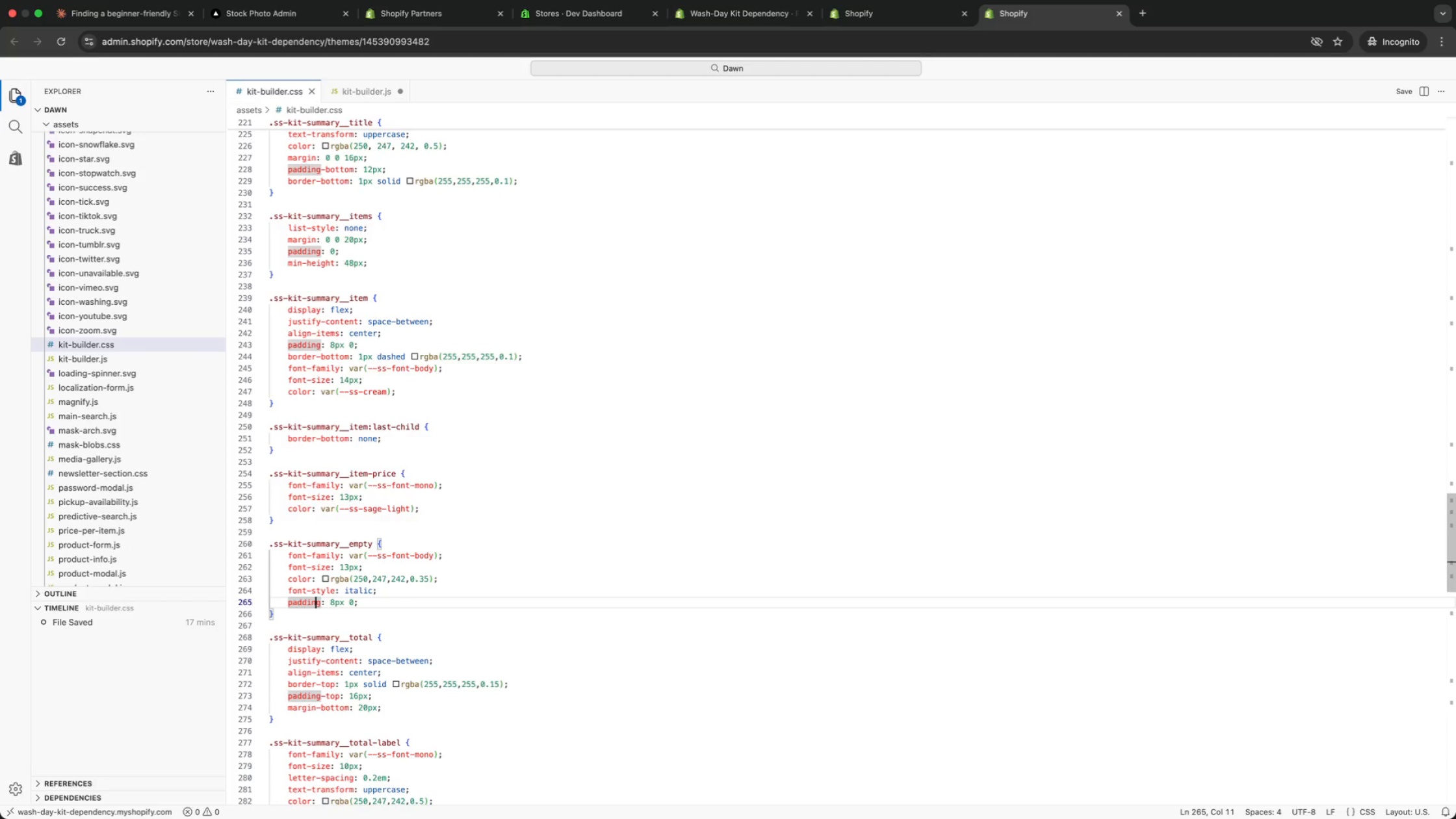 
key(ArrowUp)
 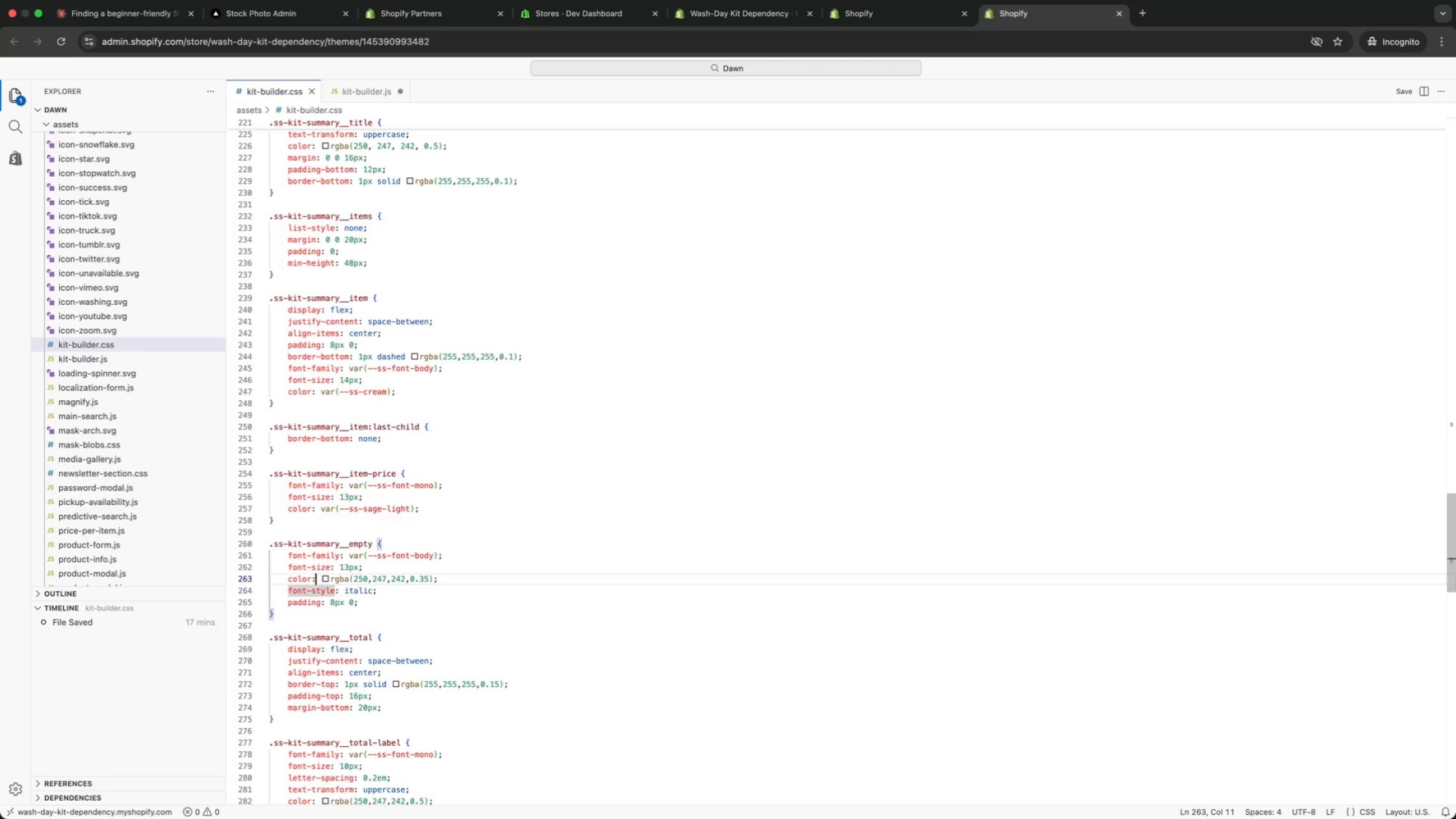 
key(ArrowUp)
 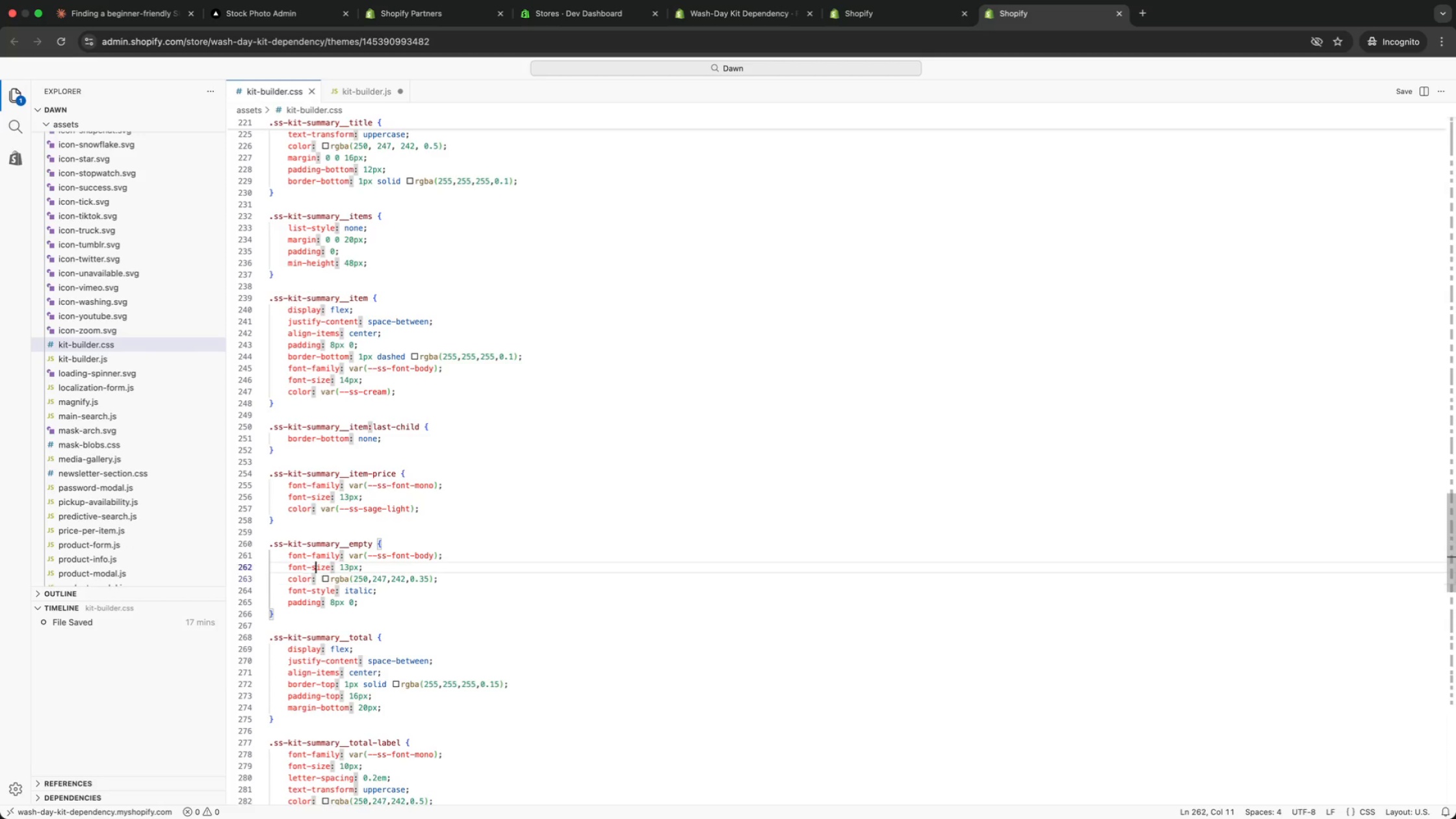 
key(ArrowUp)
 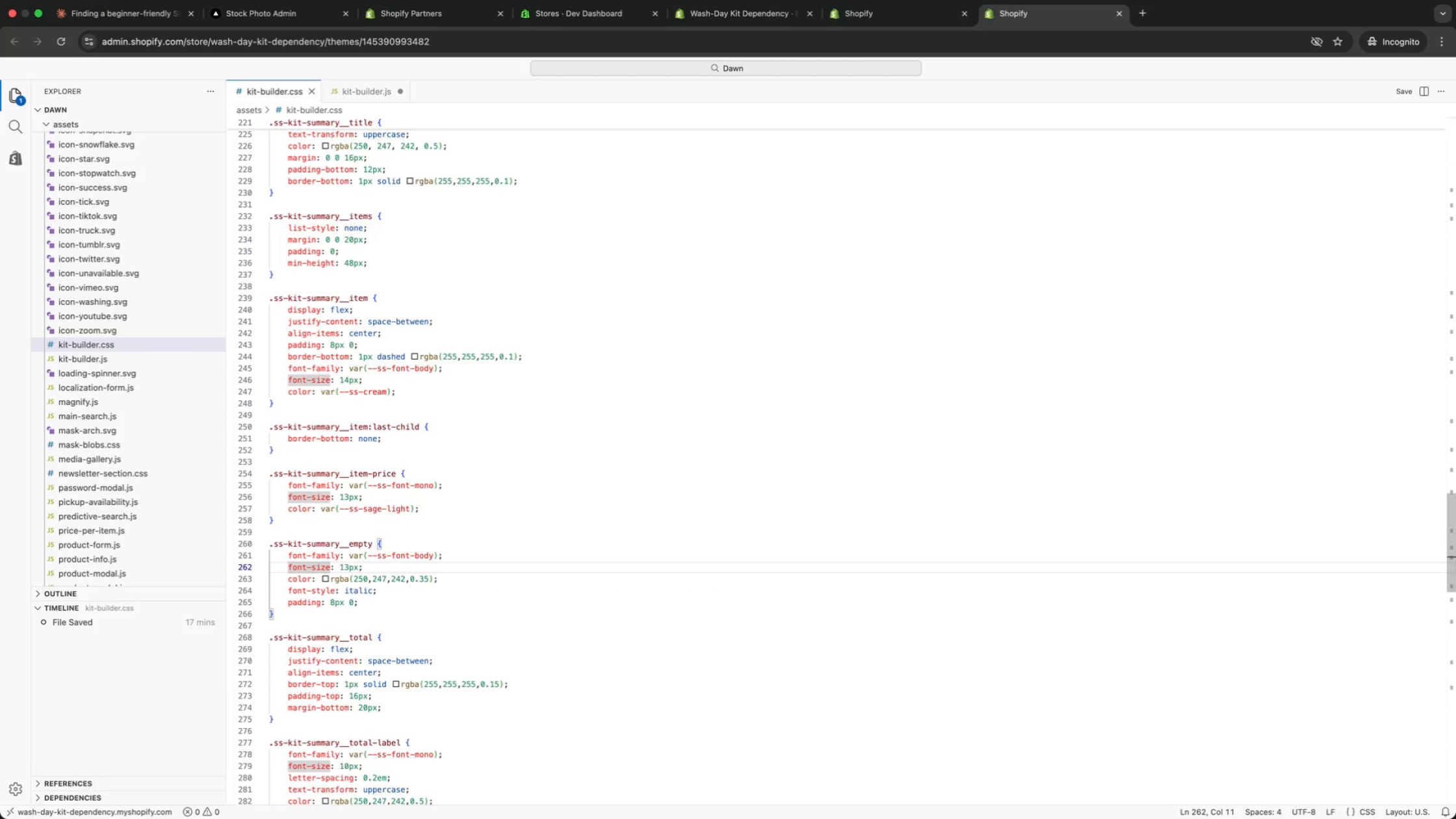 
key(ArrowDown)
 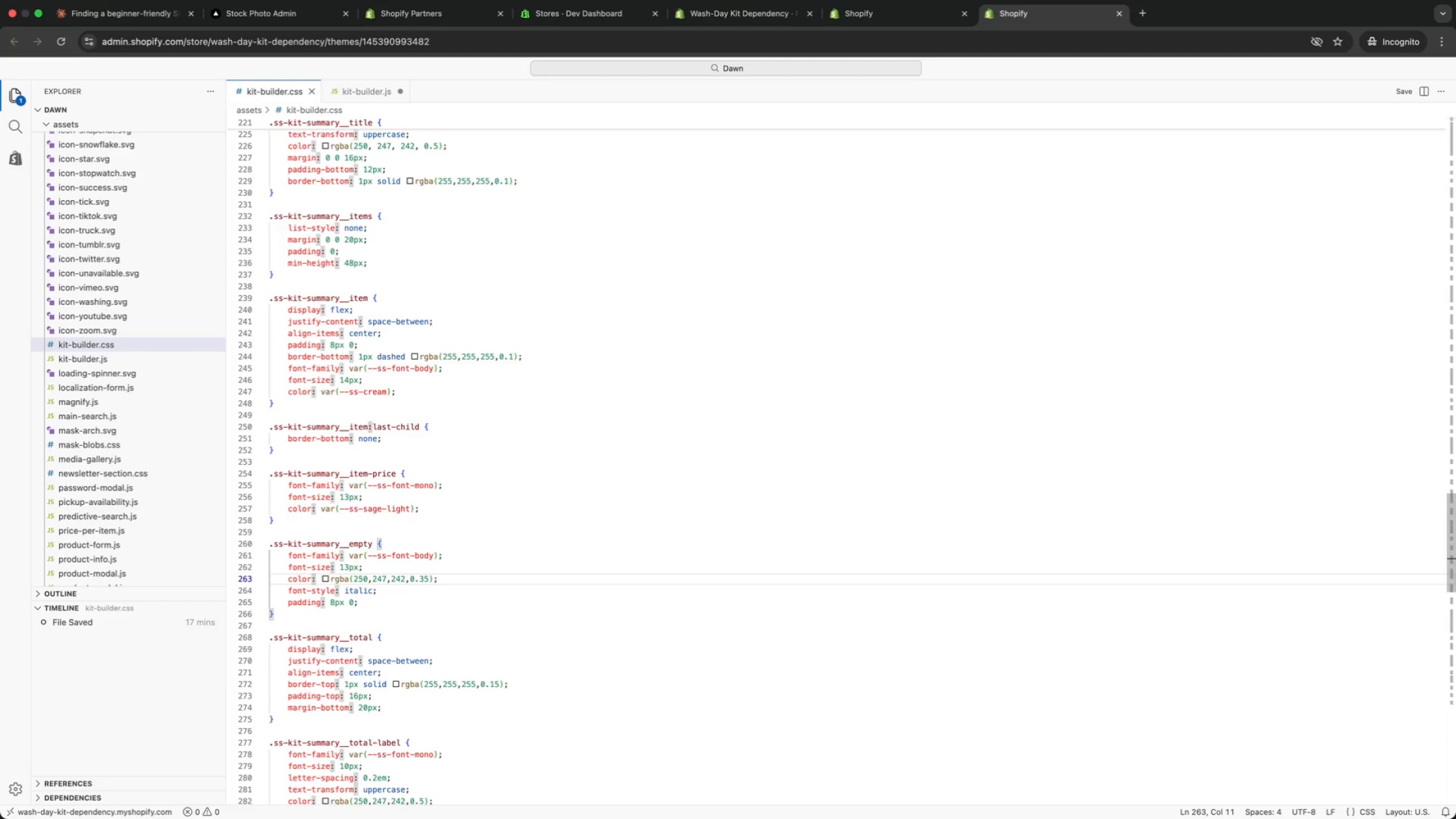 
key(ArrowDown)
 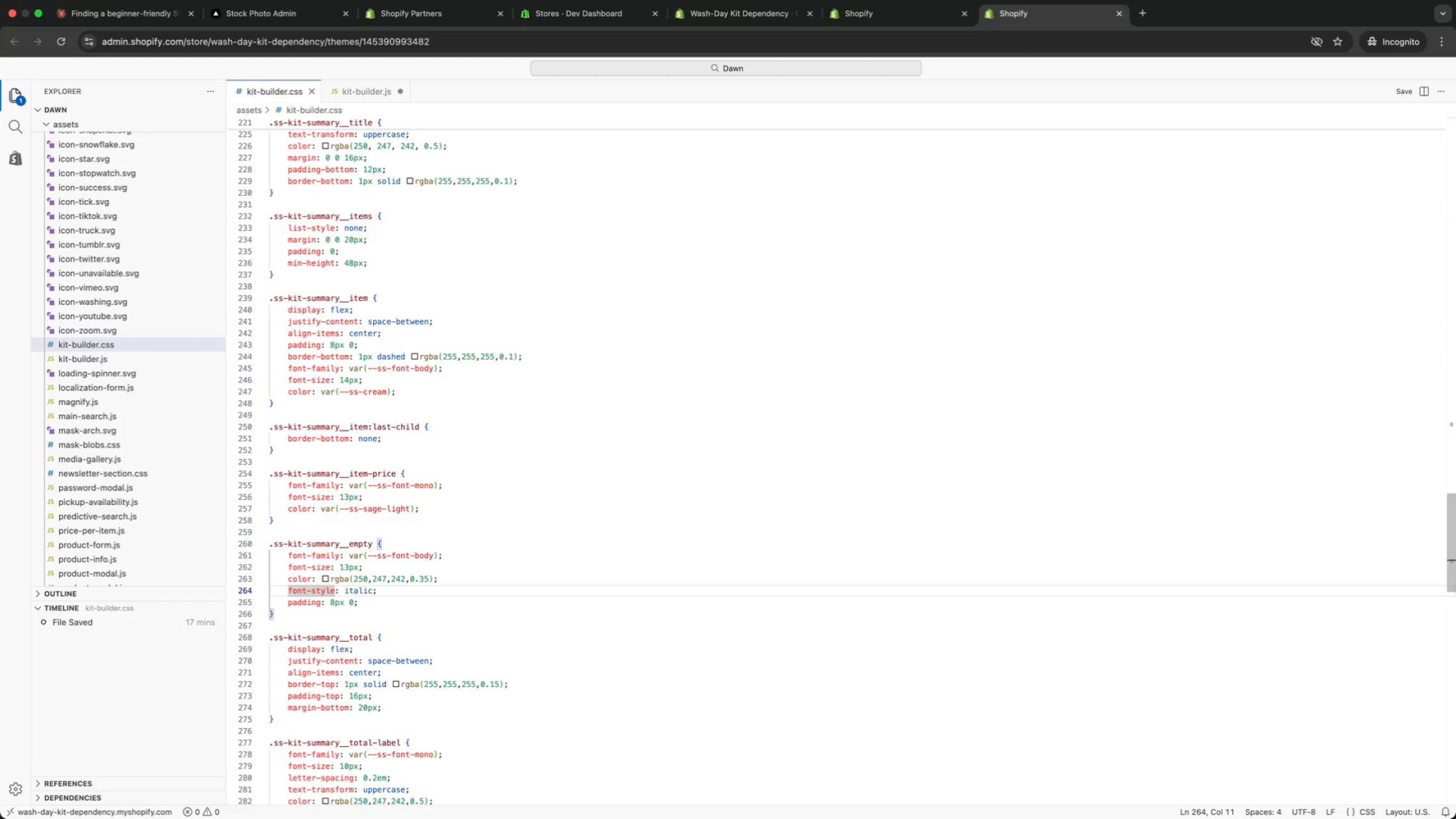 
key(ArrowDown)
 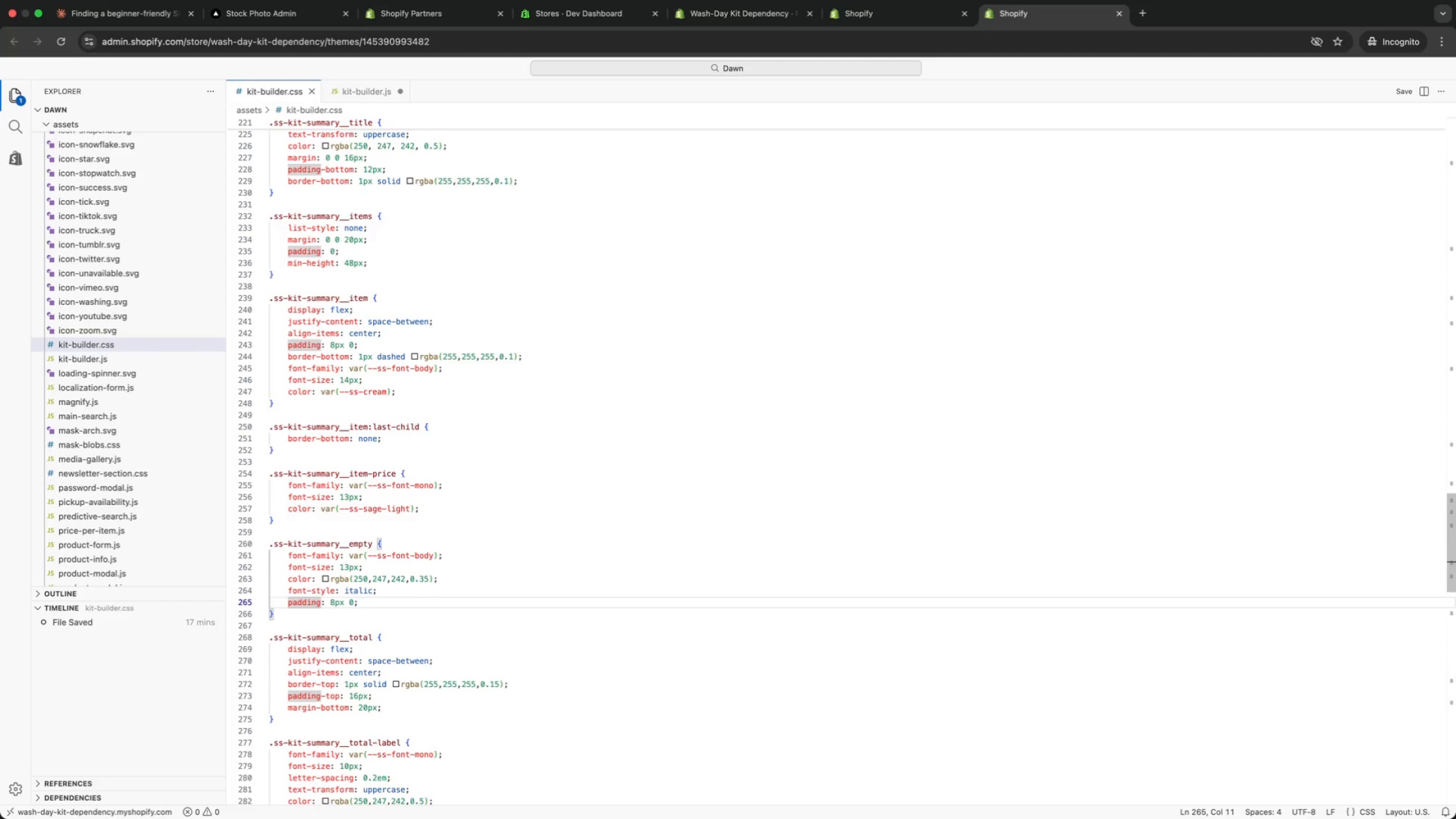 
key(ArrowDown)
 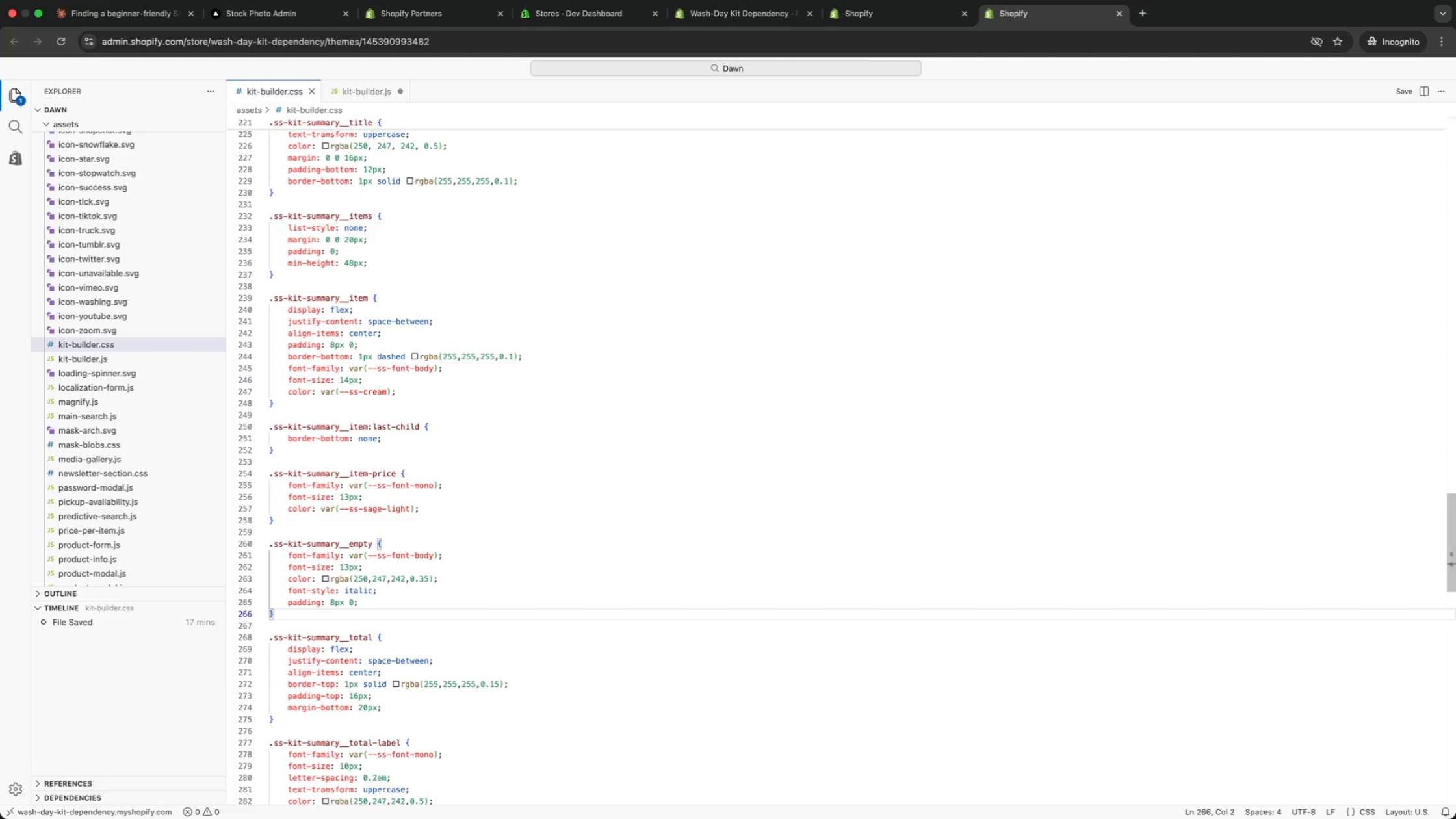 
key(ArrowDown)
 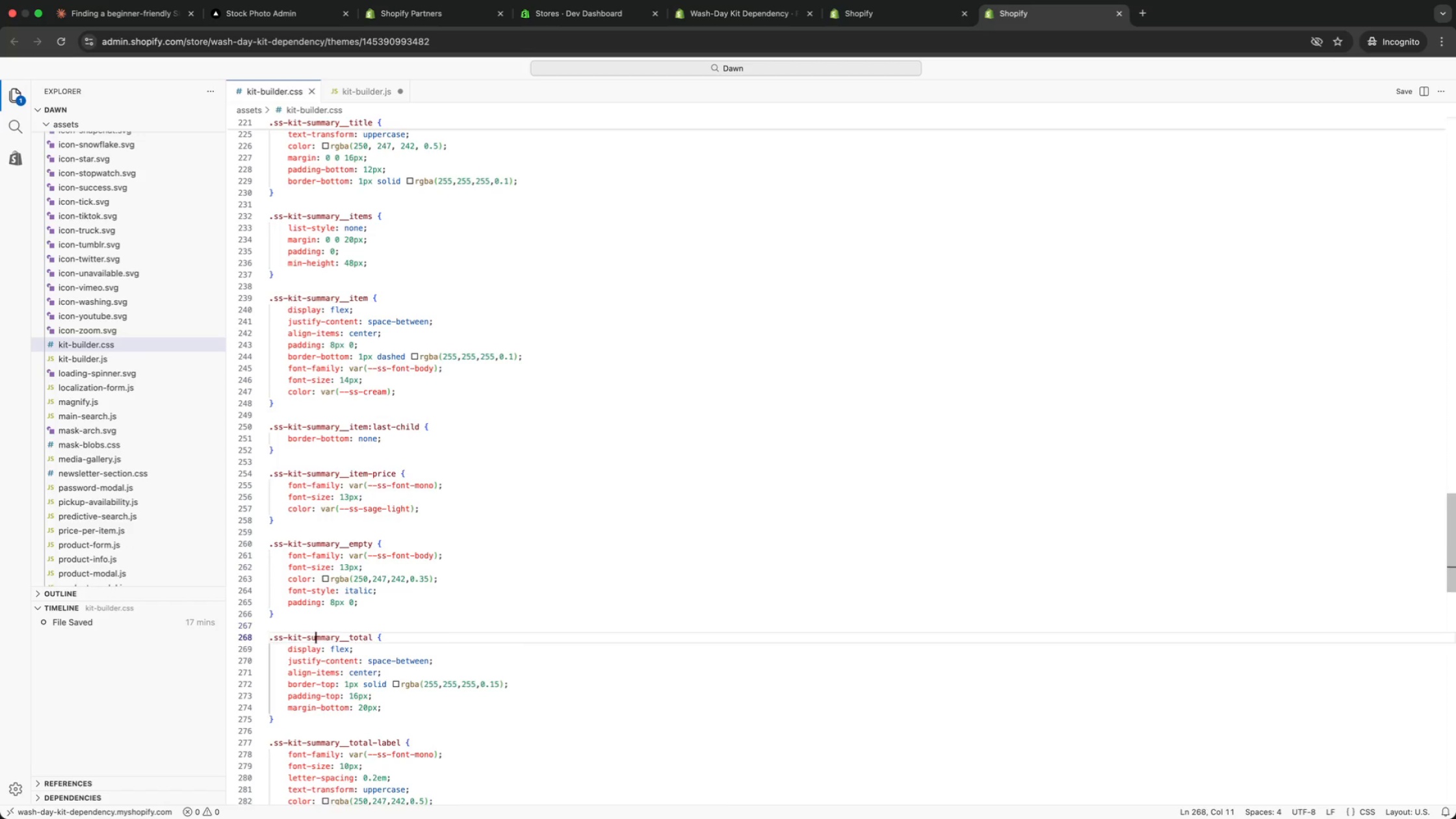 
key(ArrowDown)
 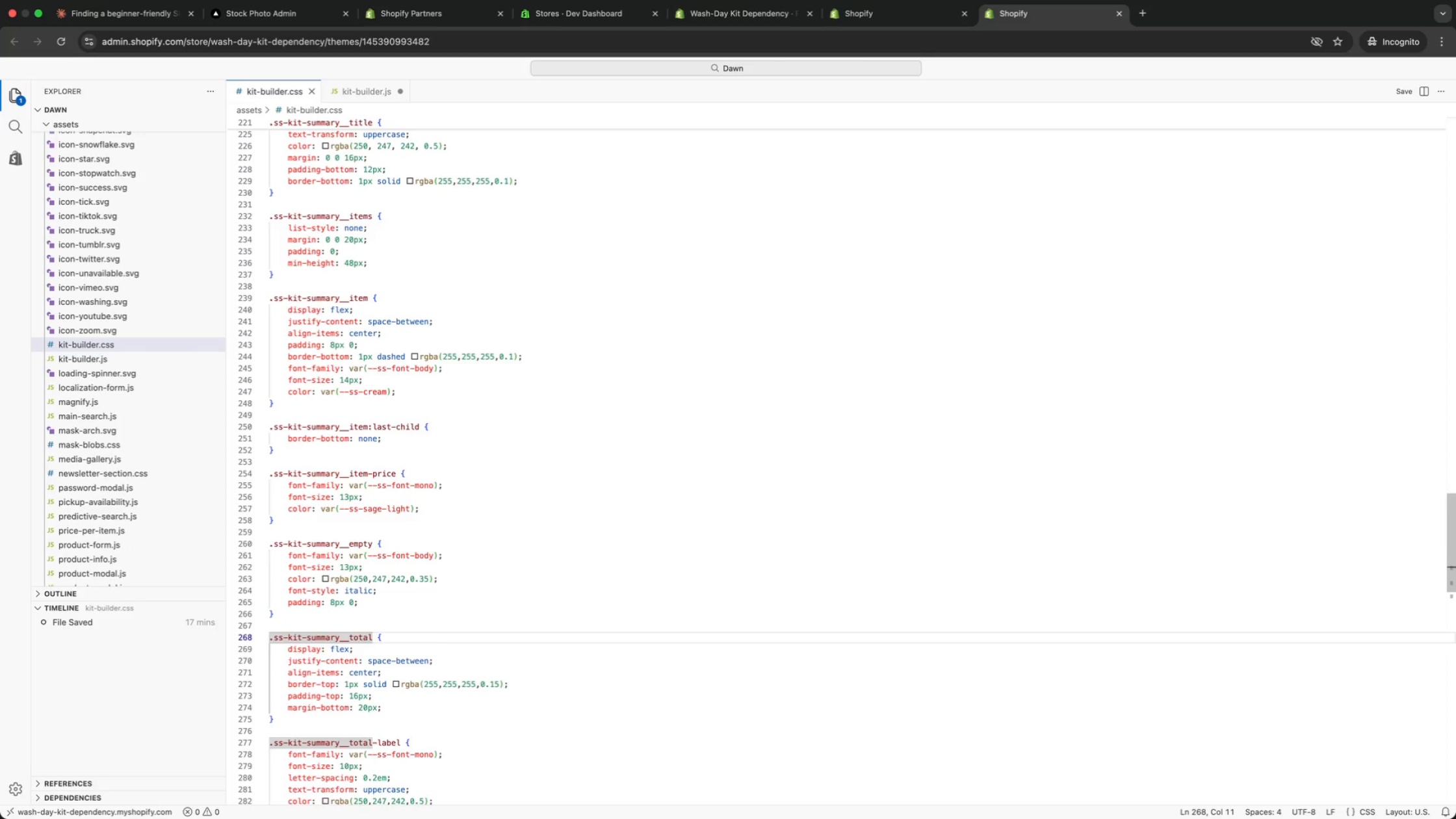 
key(ArrowDown)
 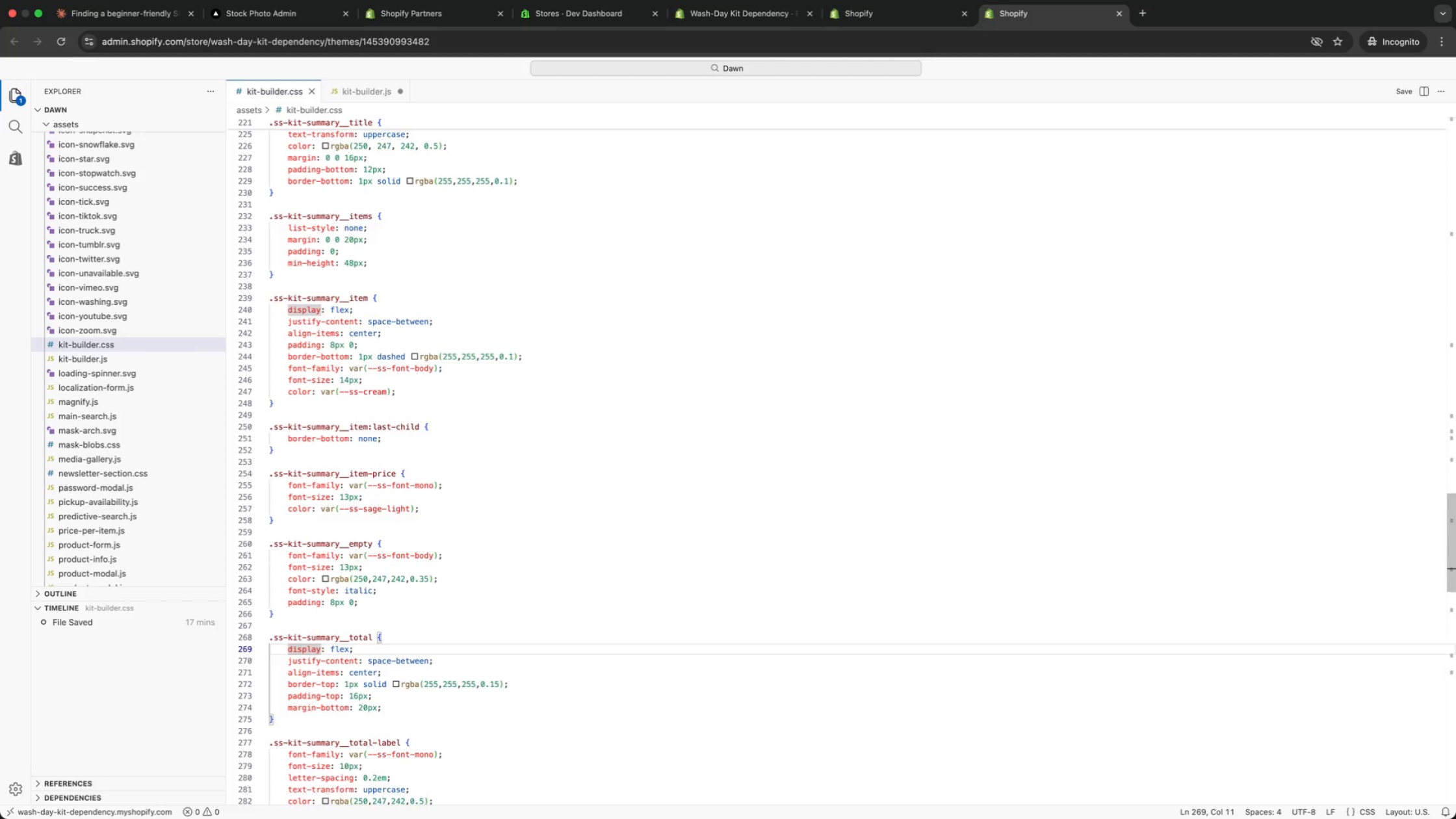 
key(ArrowDown)
 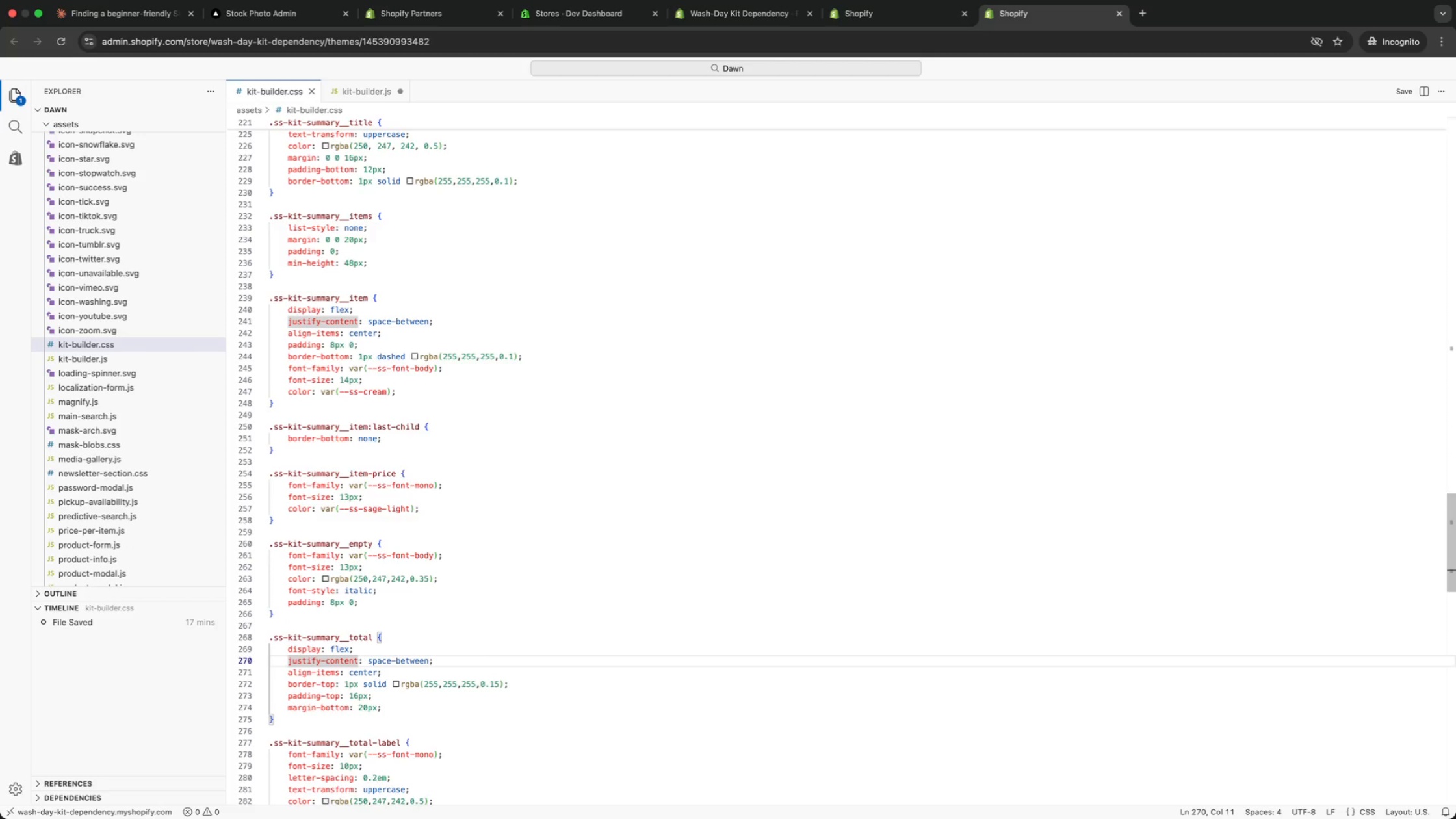 
key(ArrowDown)
 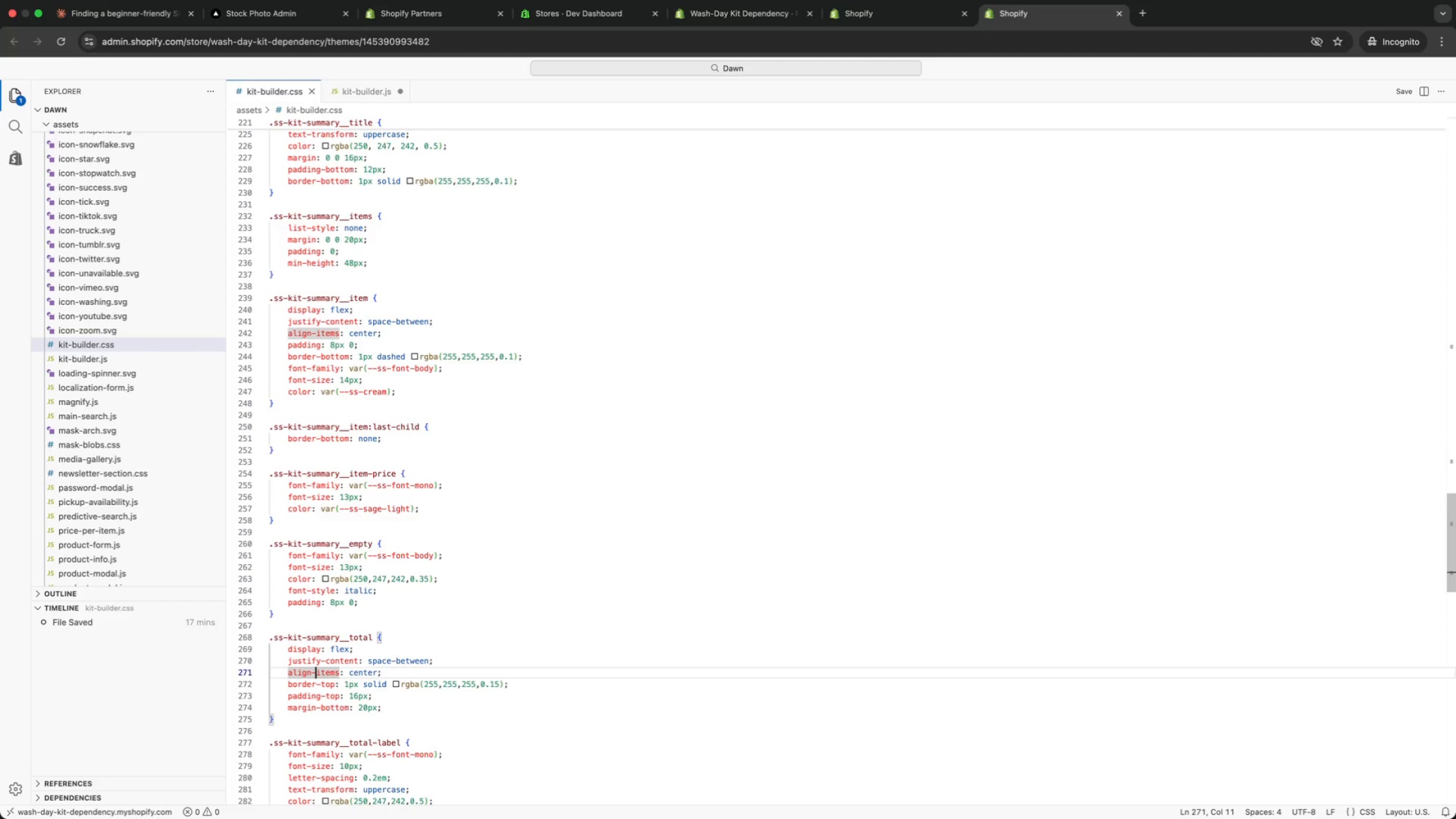 
key(ArrowDown)
 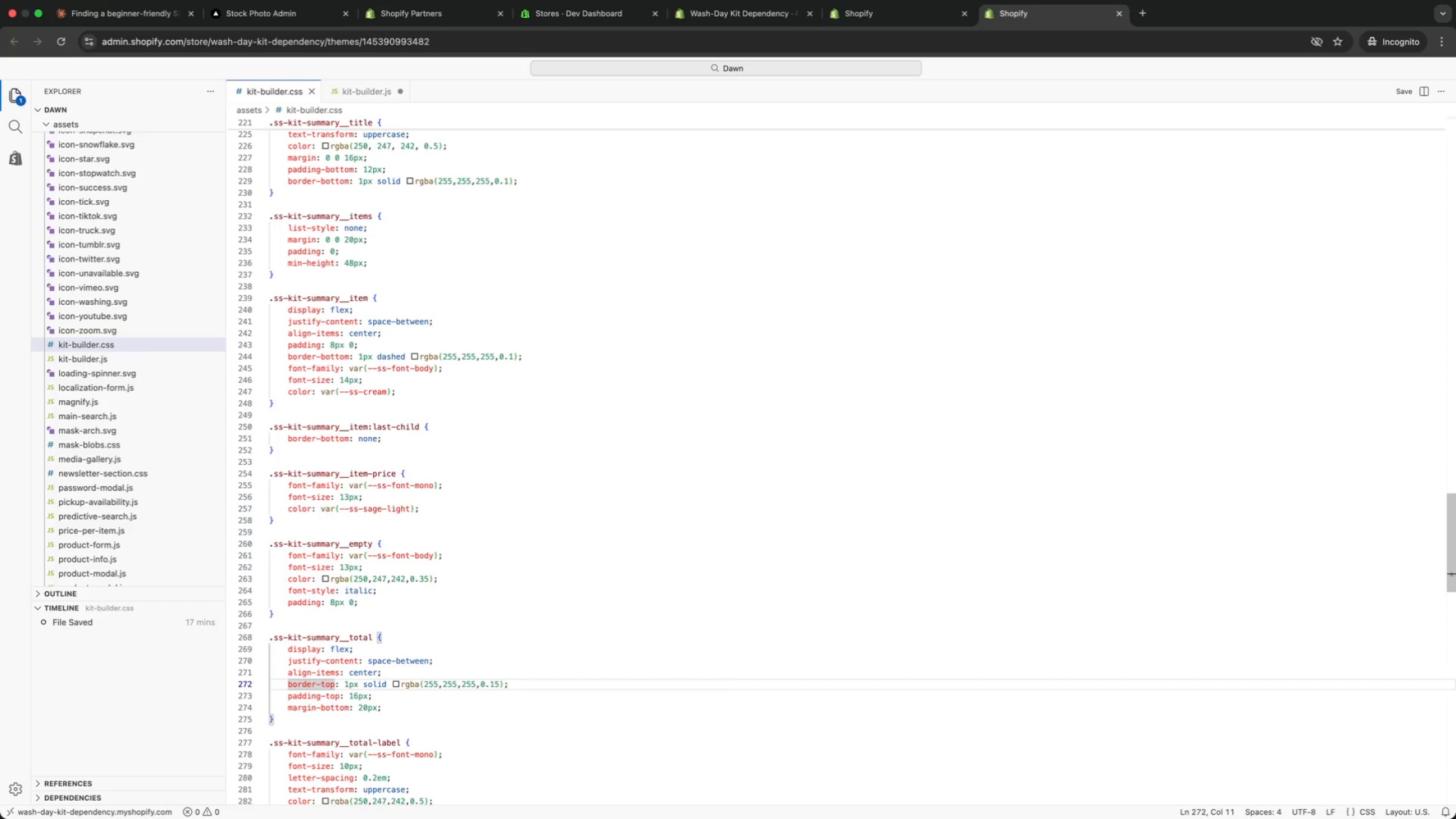 
key(ArrowDown)
 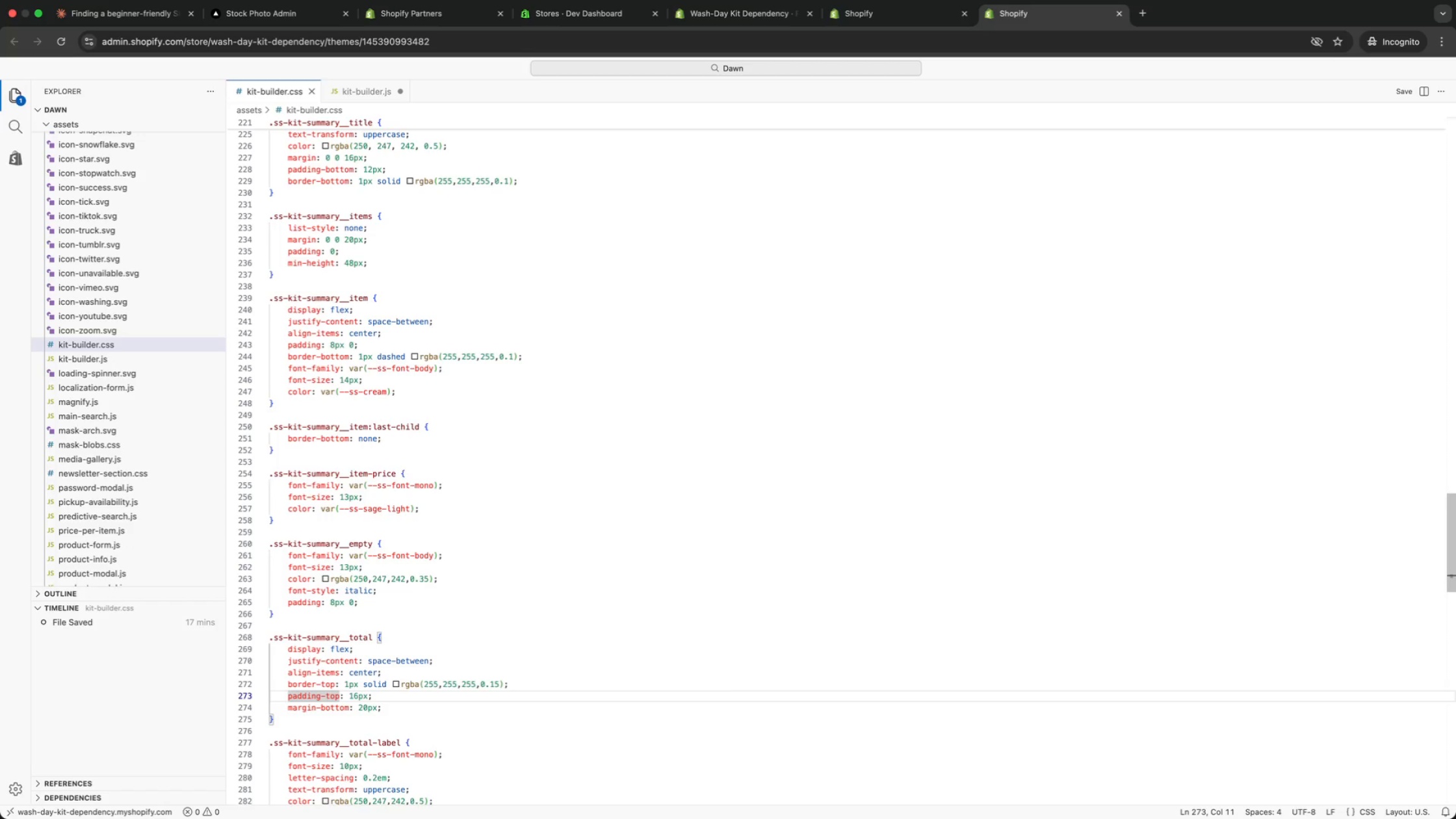 
key(ArrowDown)
 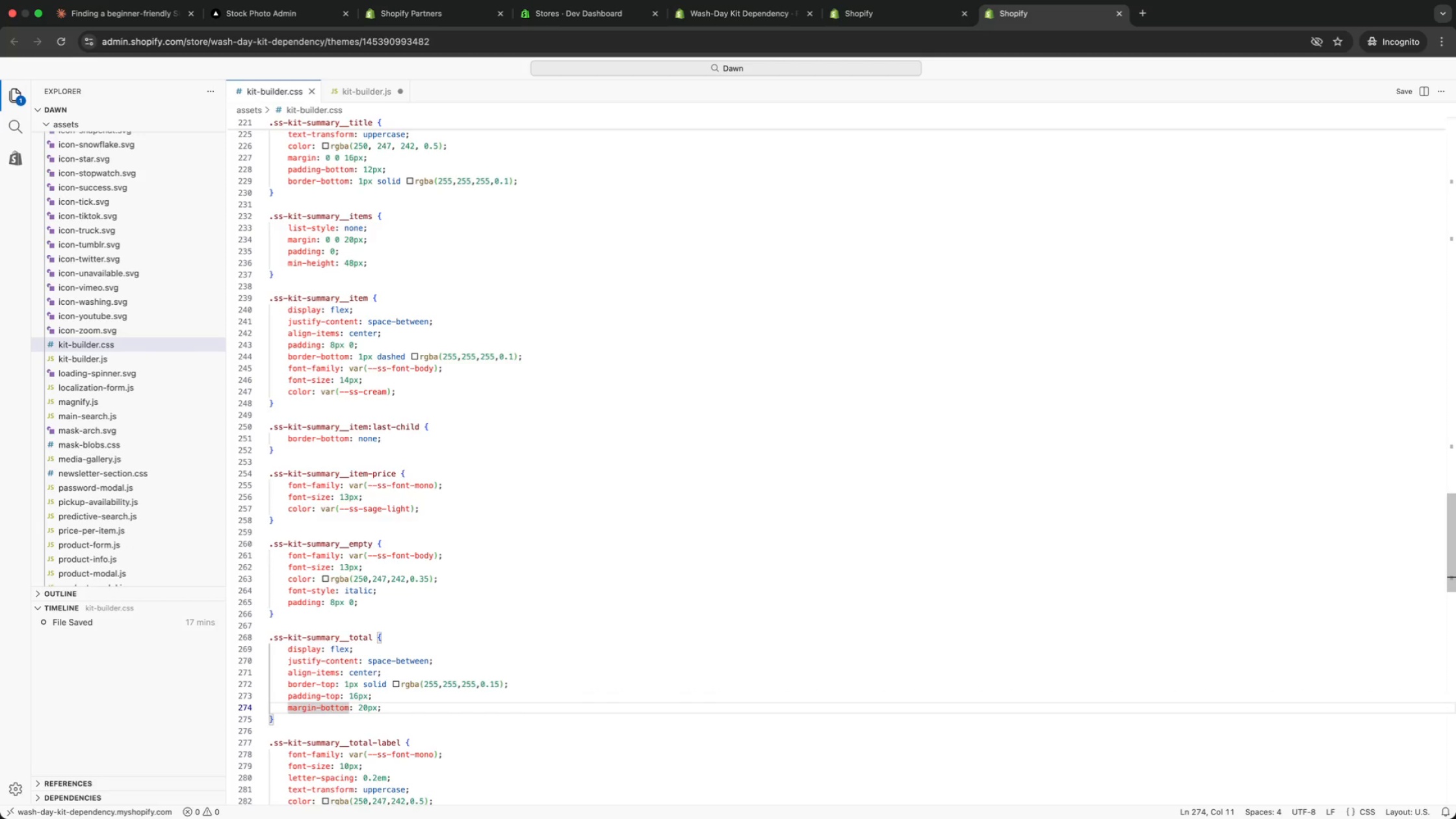 
key(ArrowUp)
 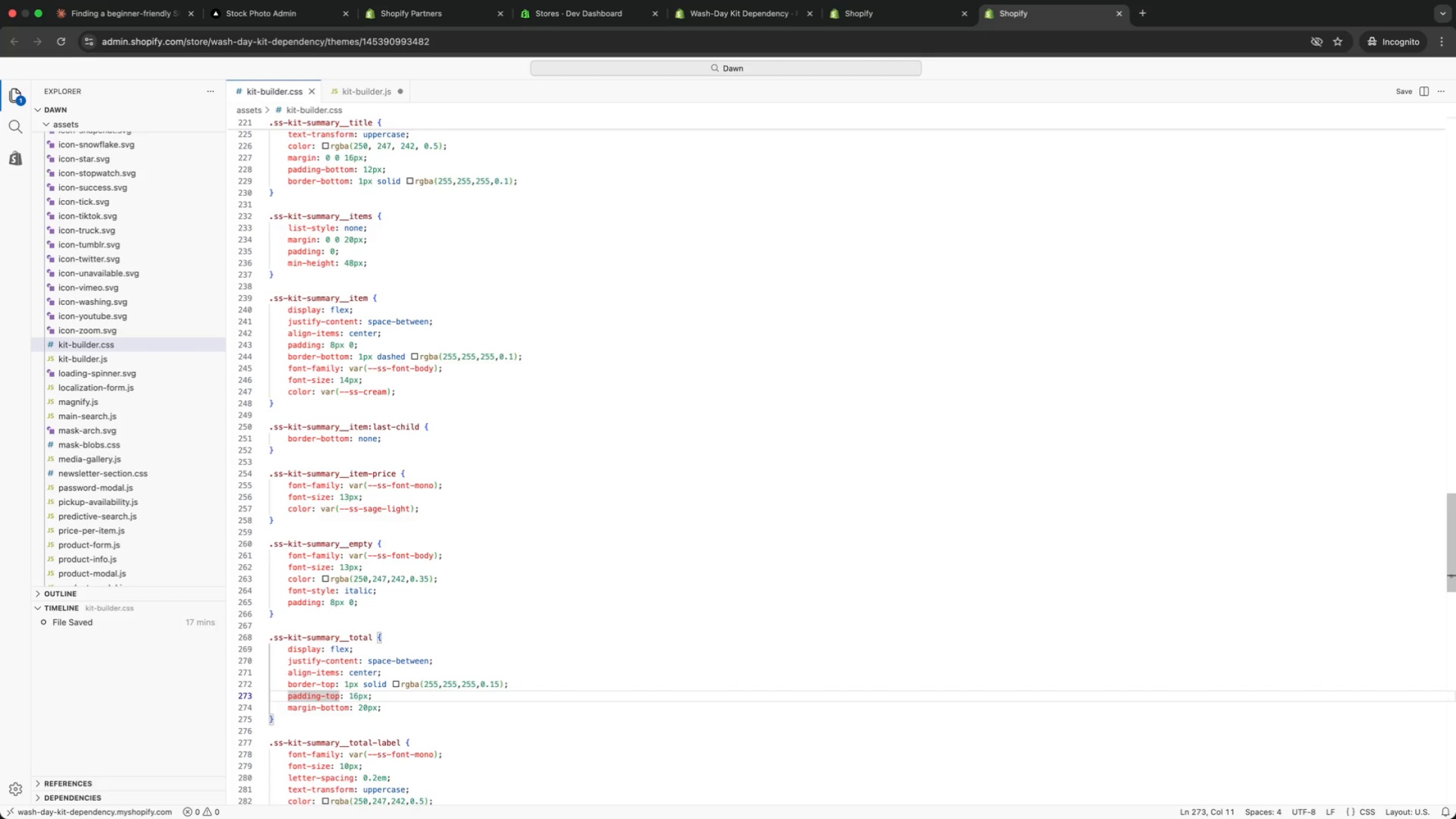 
key(ArrowUp)
 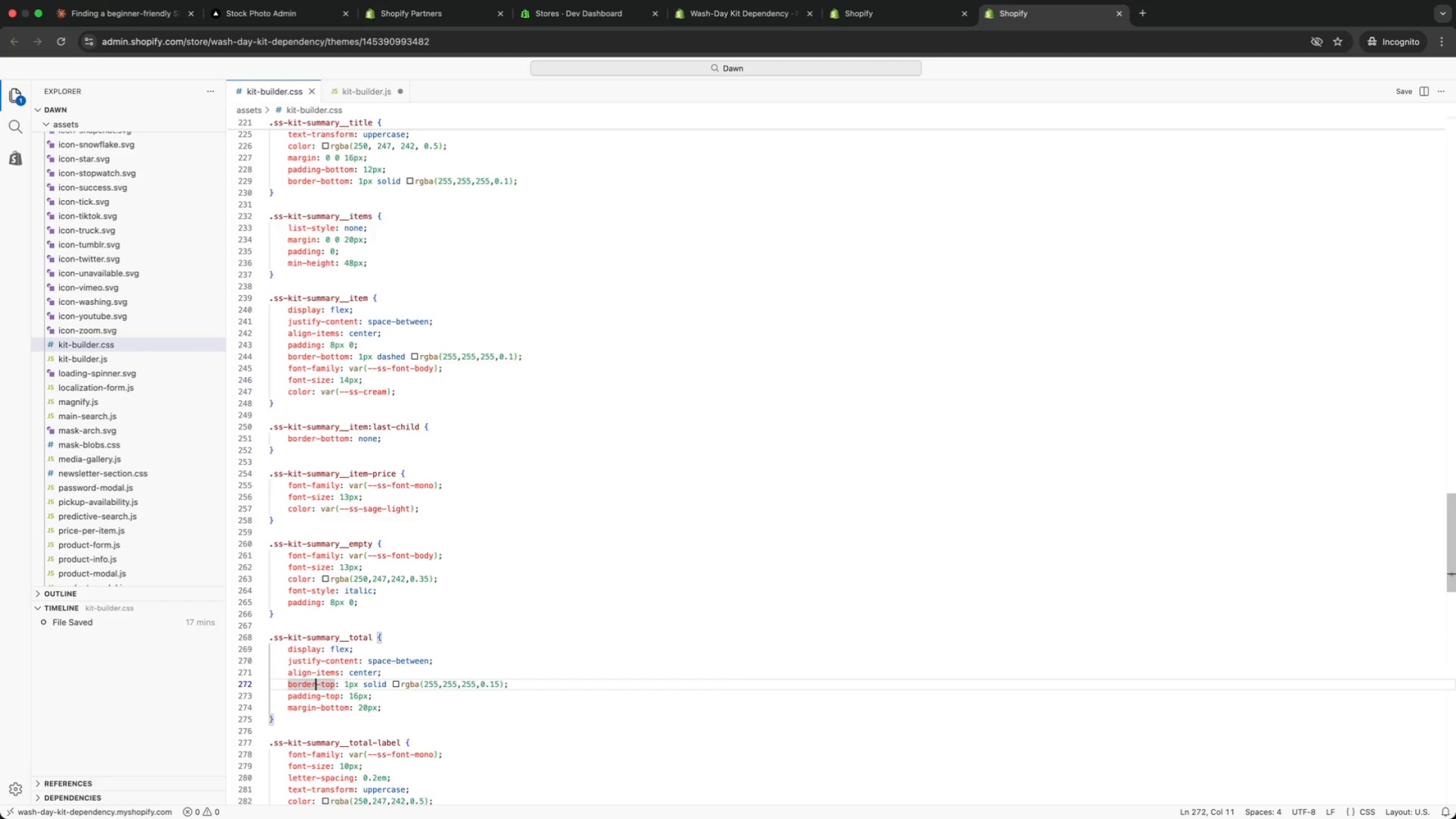 
key(ArrowUp)
 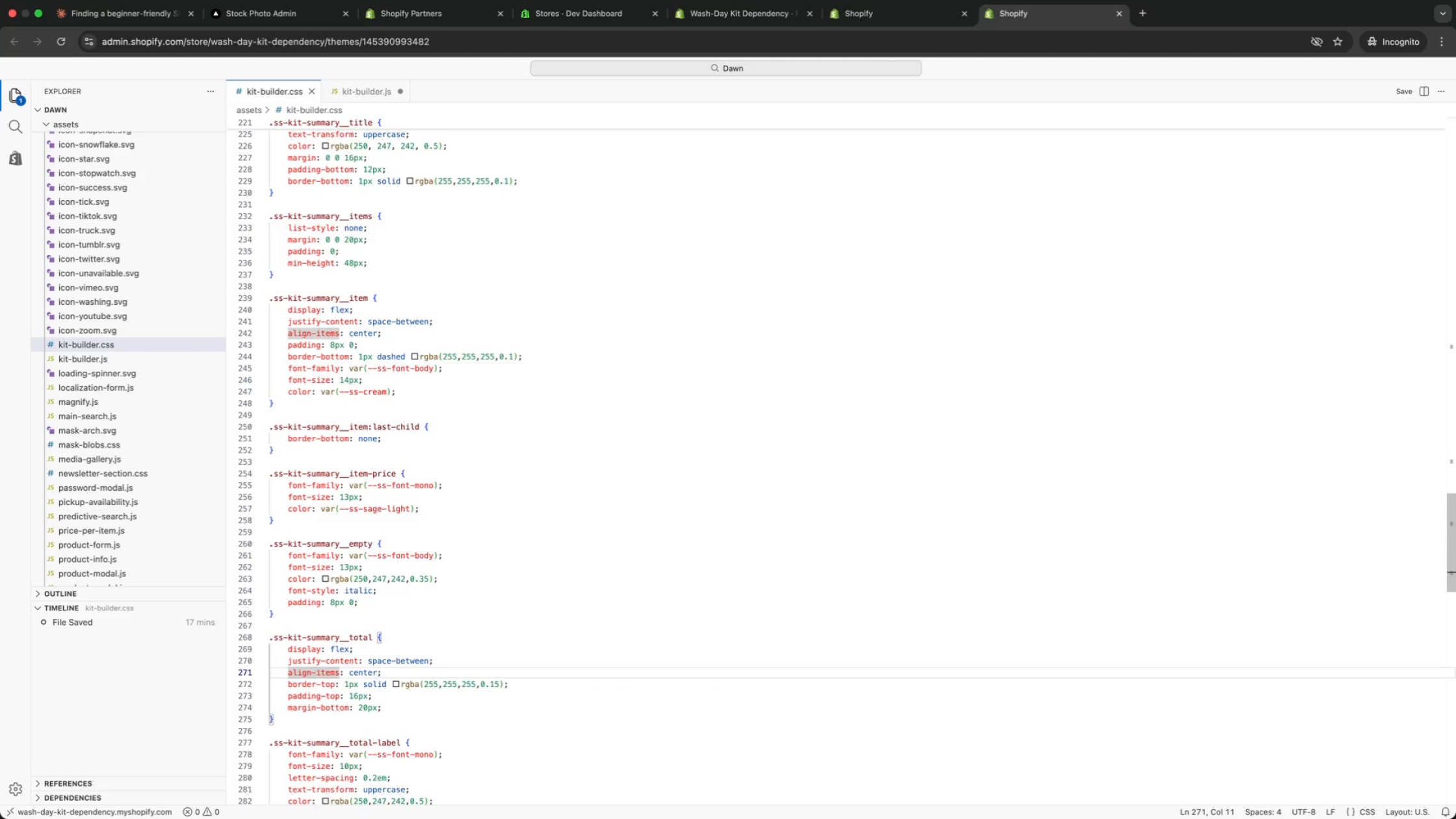 
key(ArrowDown)
 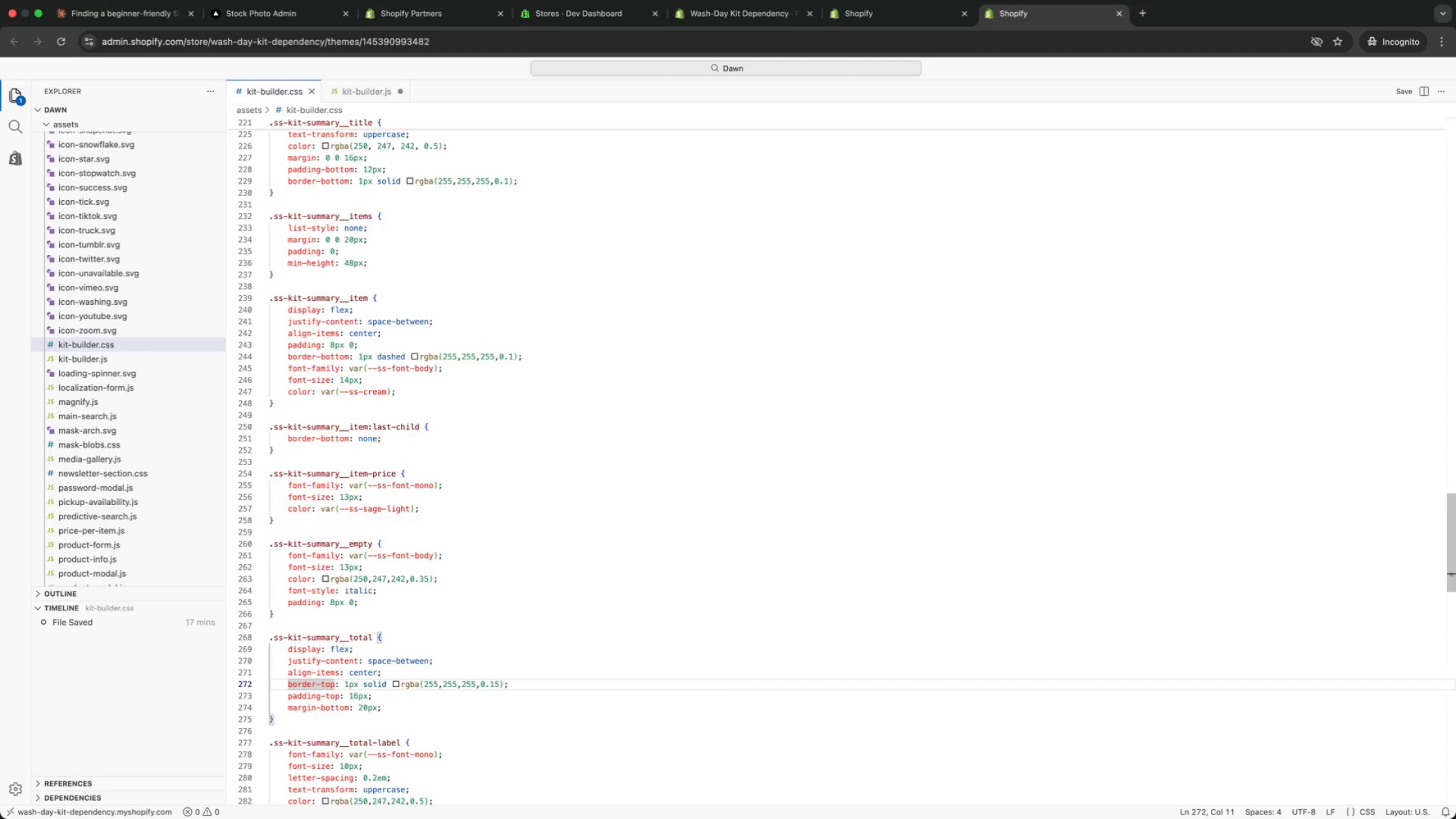 
key(ArrowDown)
 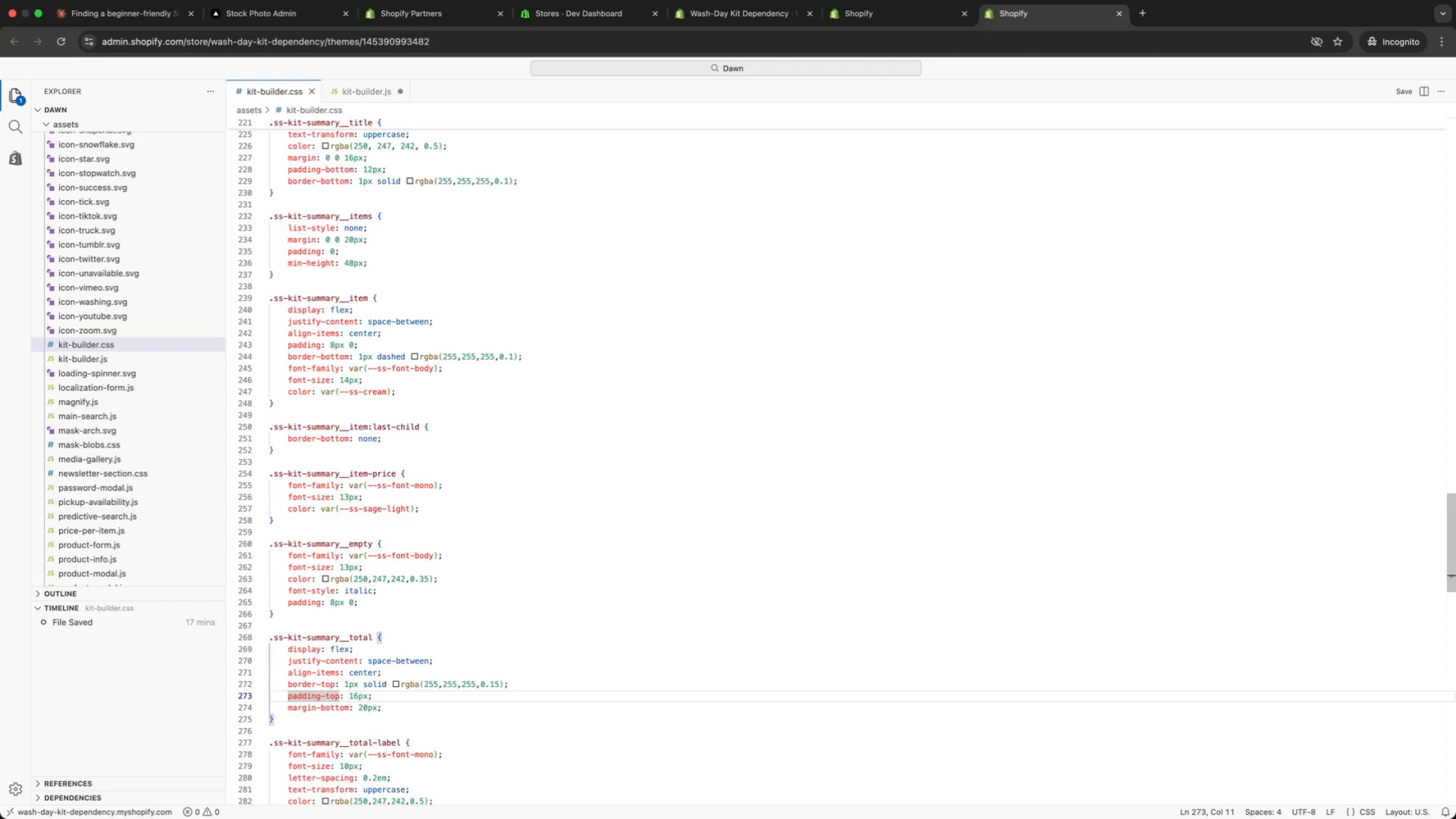 
key(ArrowDown)
 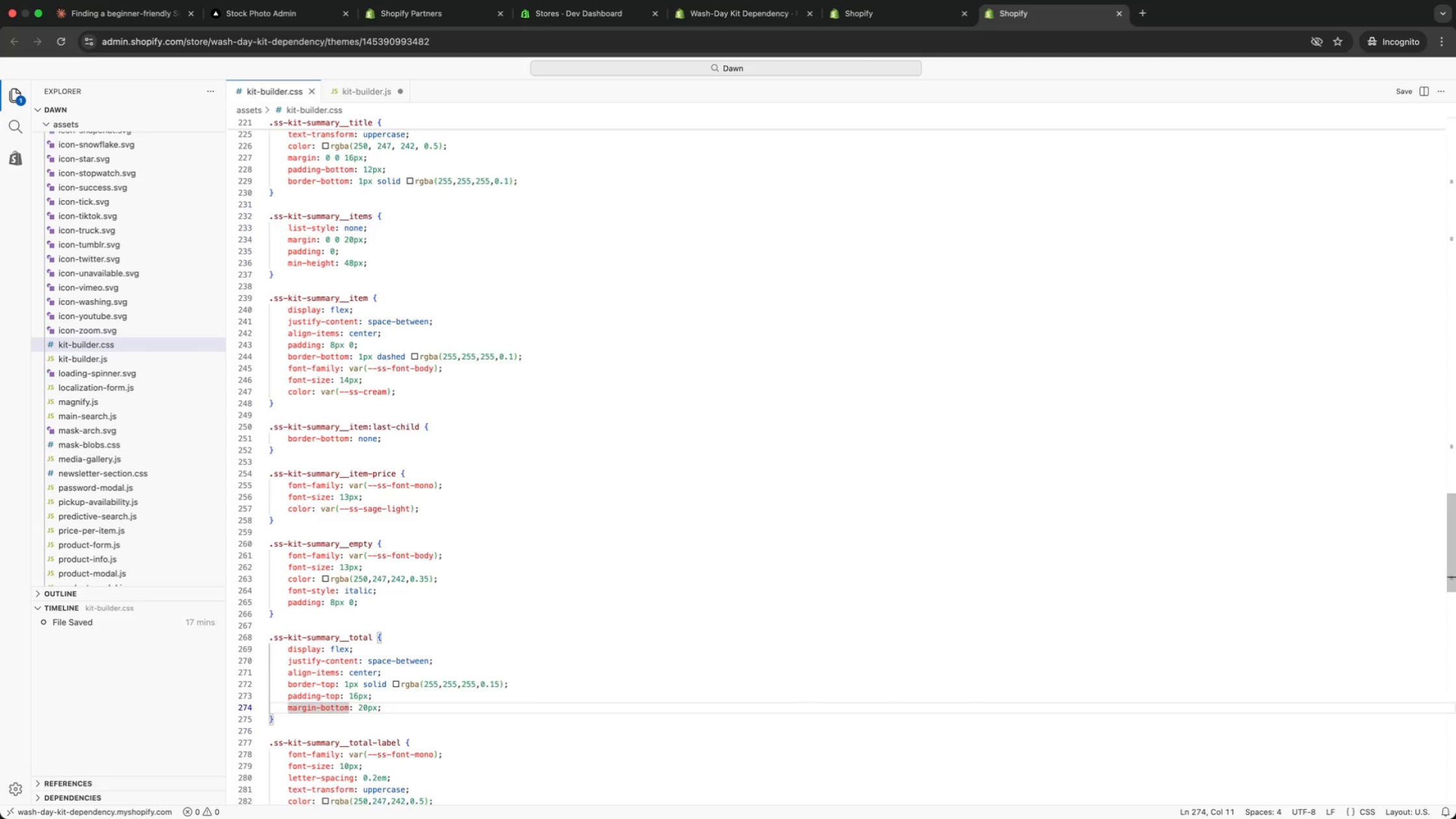 
key(ArrowUp)
 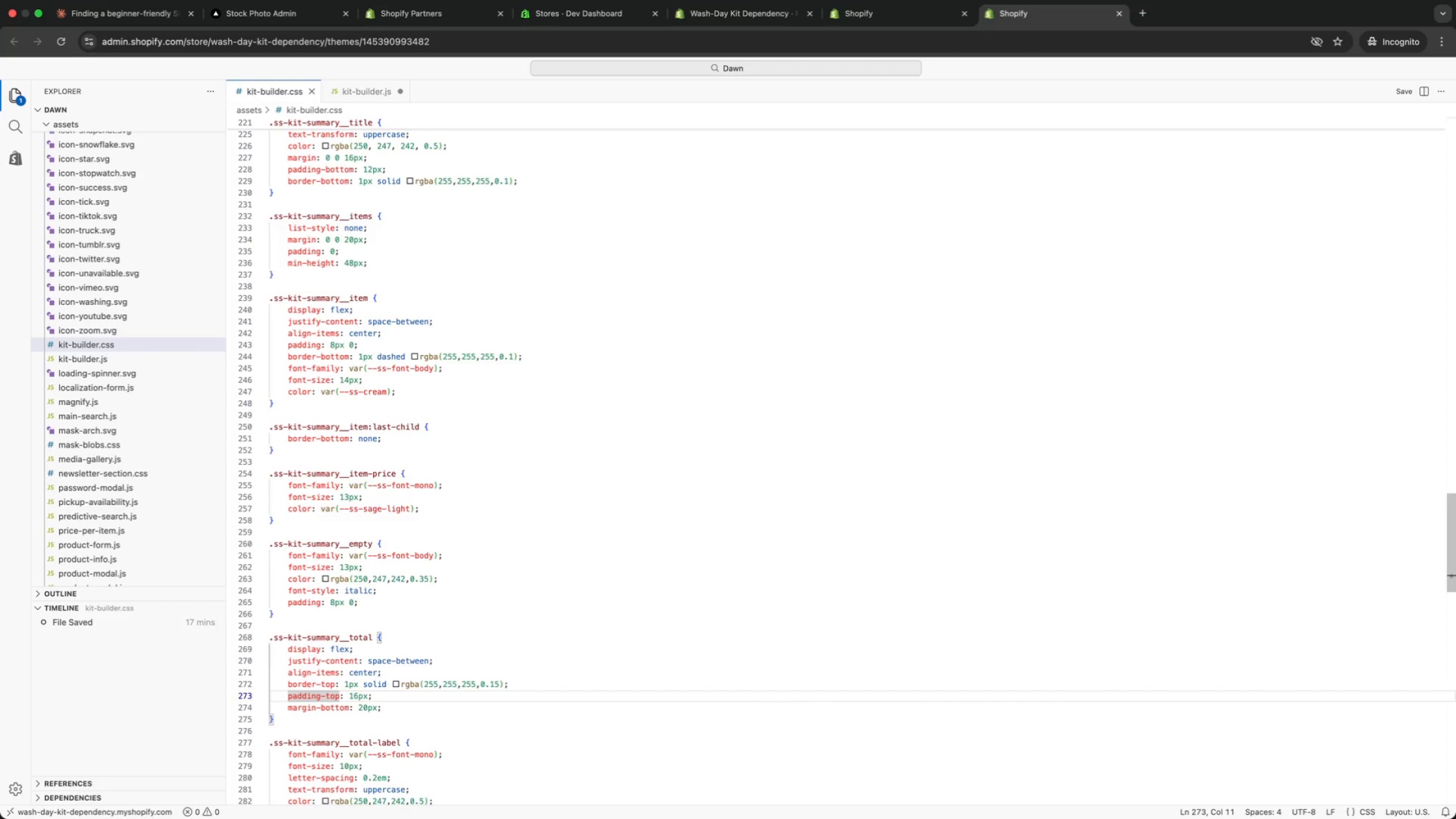 
key(ArrowDown)
 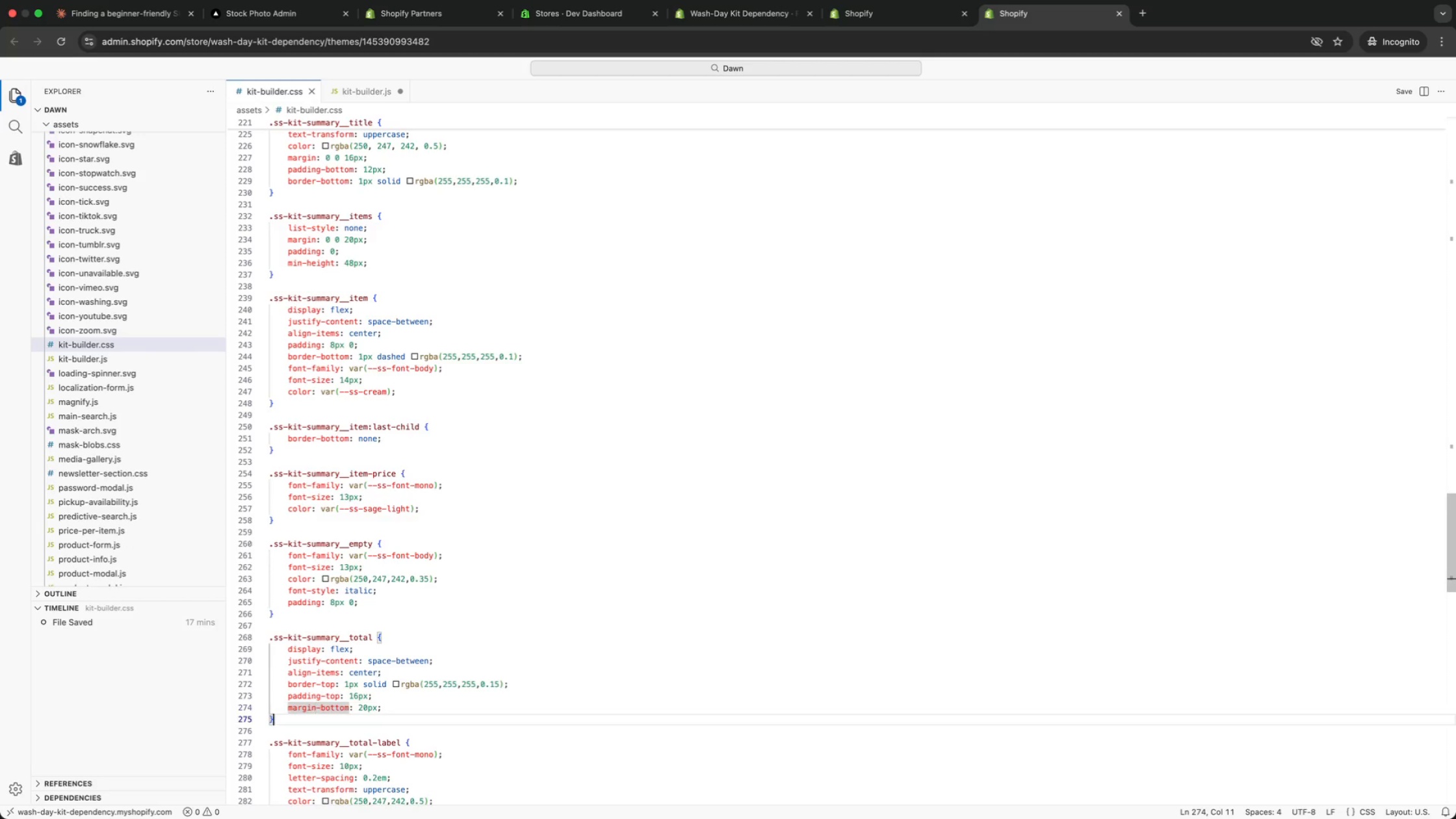 
key(ArrowDown)
 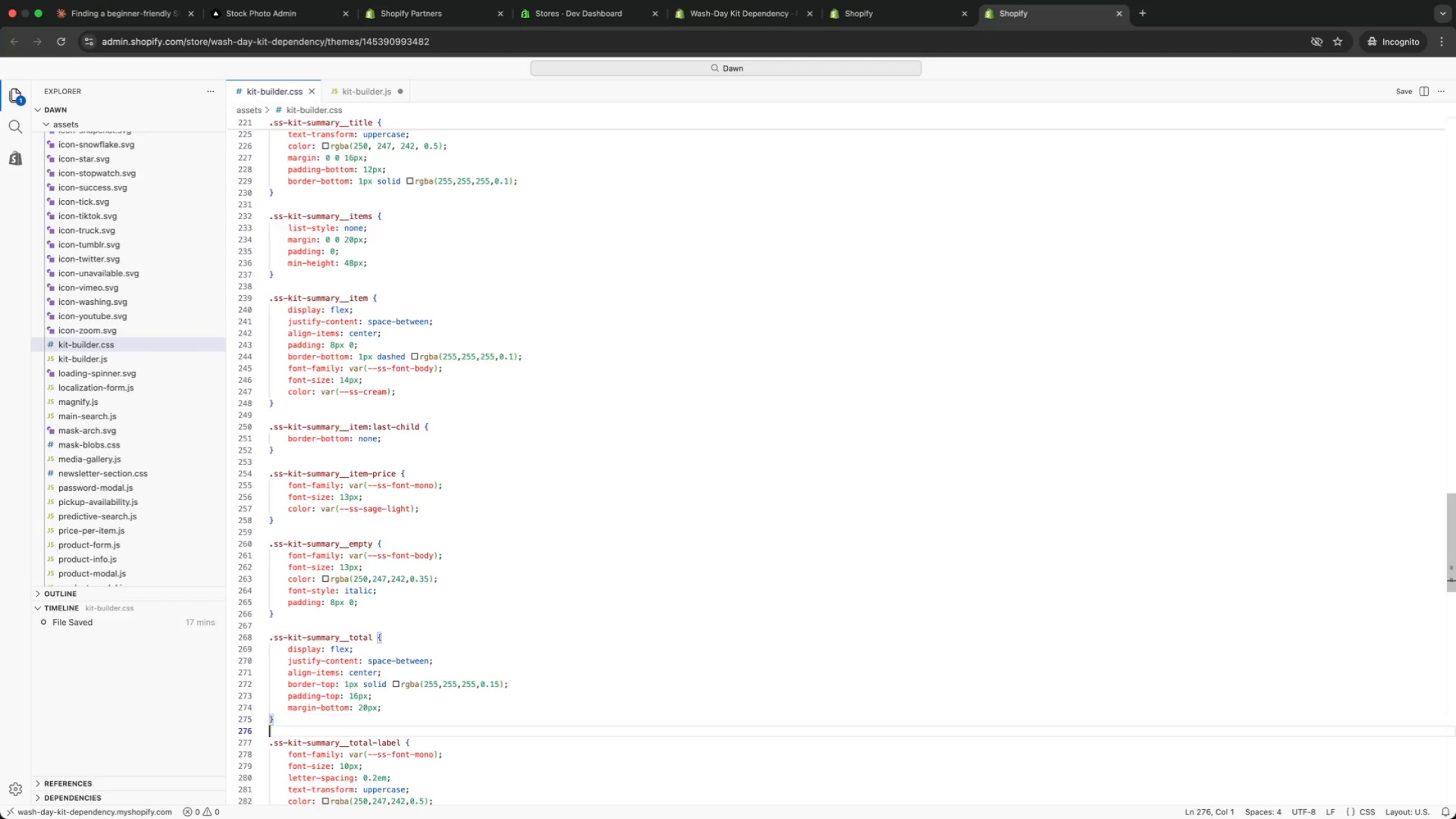 
key(ArrowDown)
 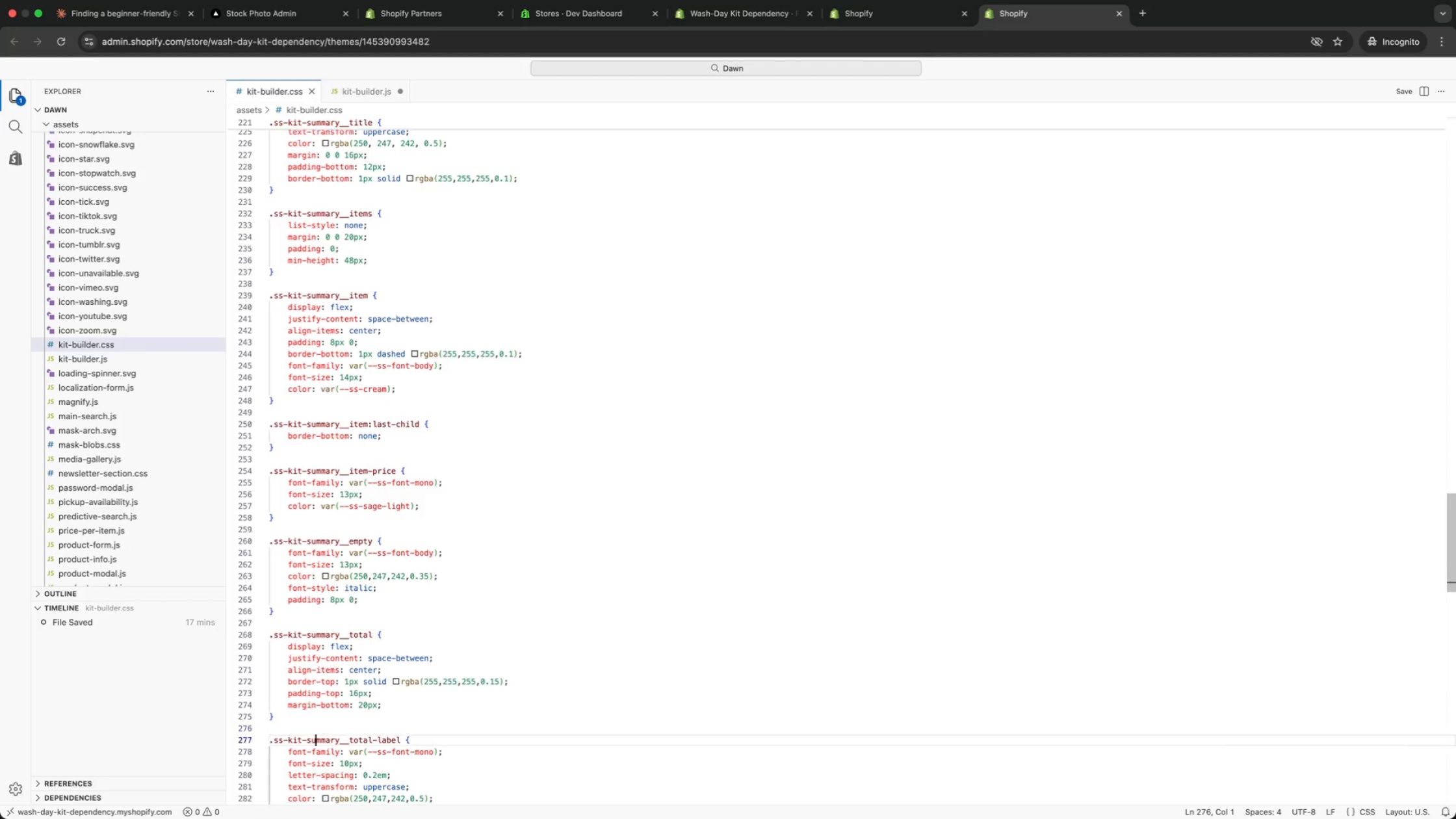 
key(ArrowDown)
 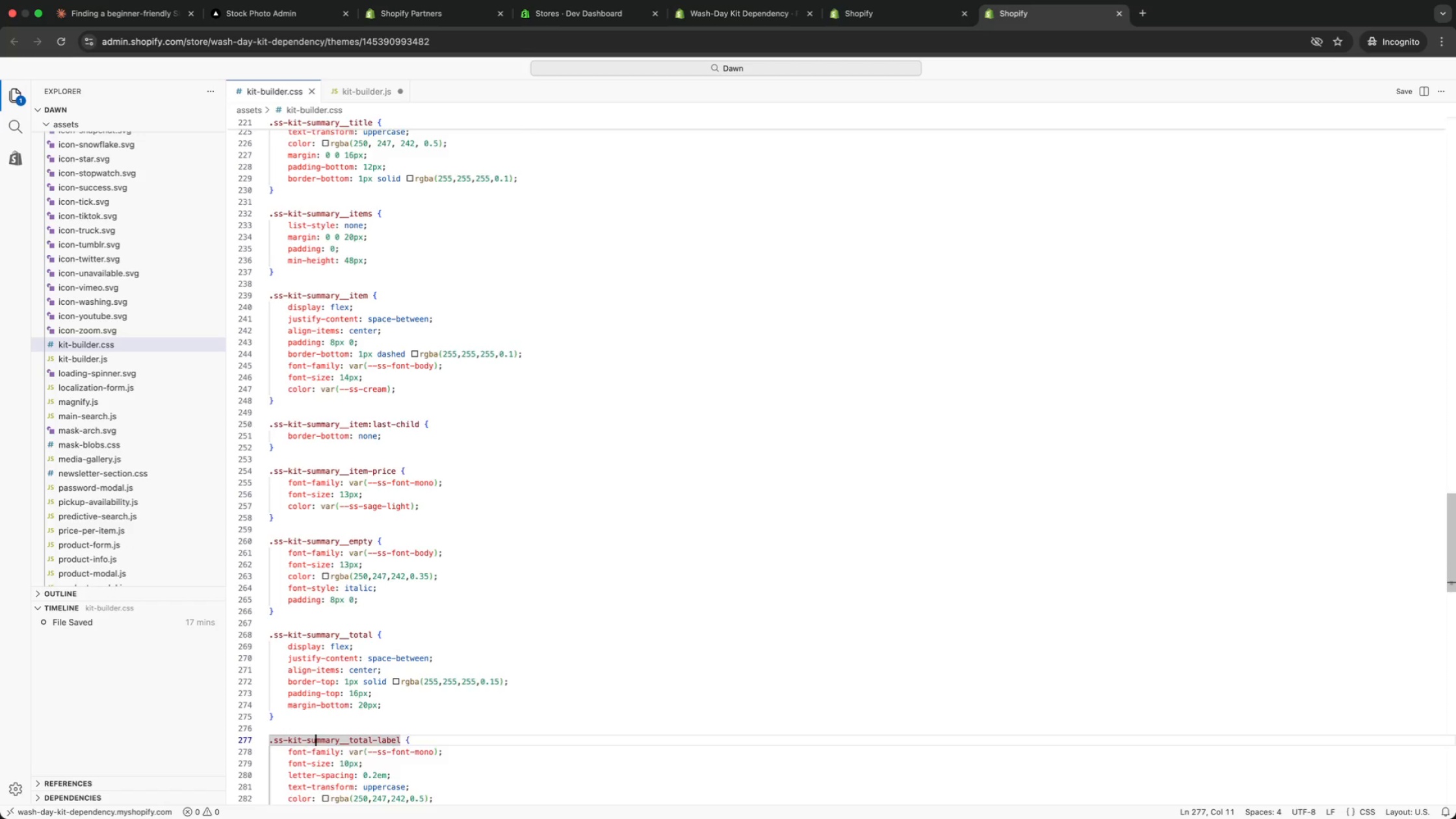 
key(ArrowDown)
 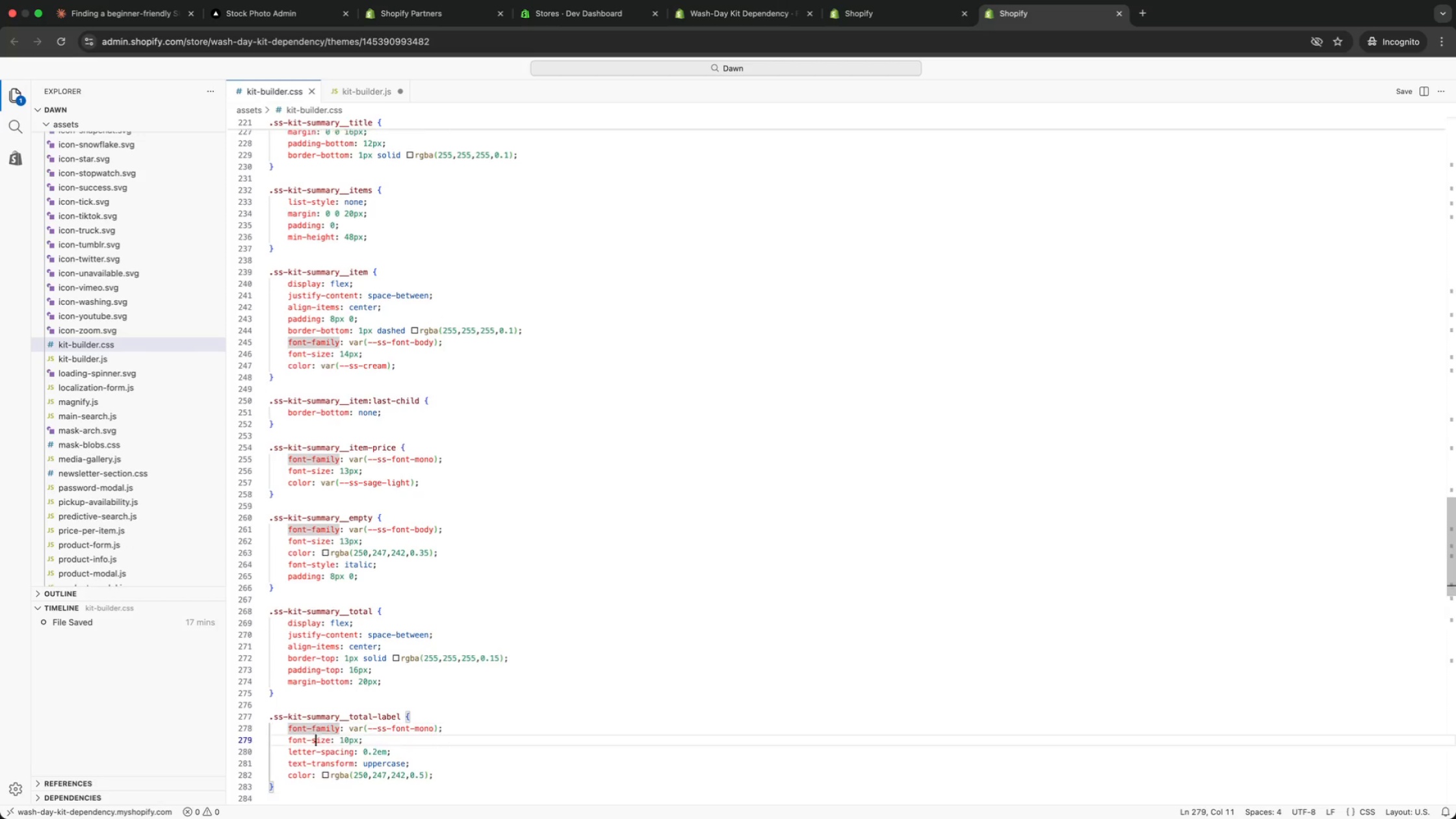 
key(ArrowDown)
 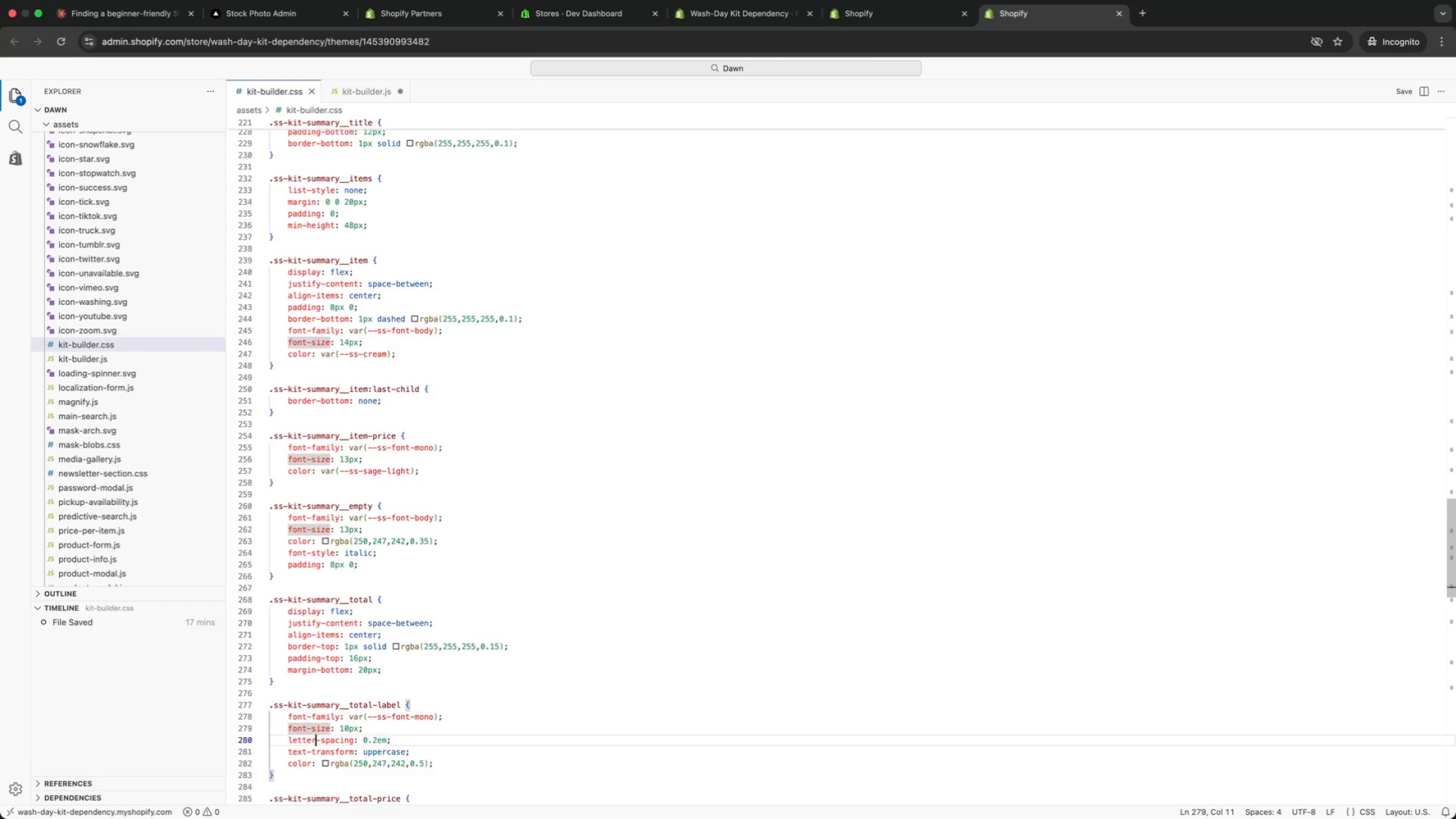 
key(ArrowDown)
 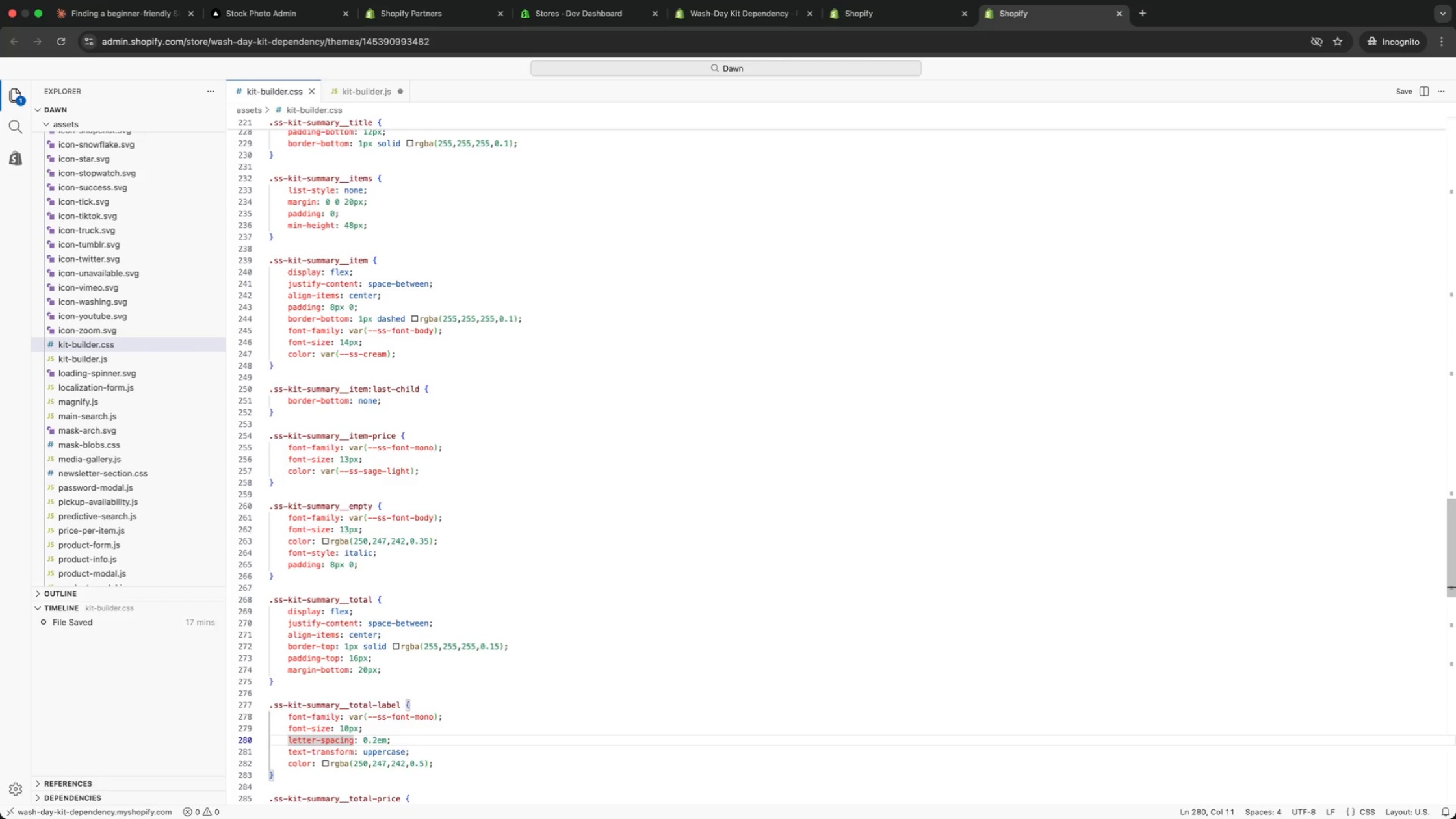 
key(ArrowDown)
 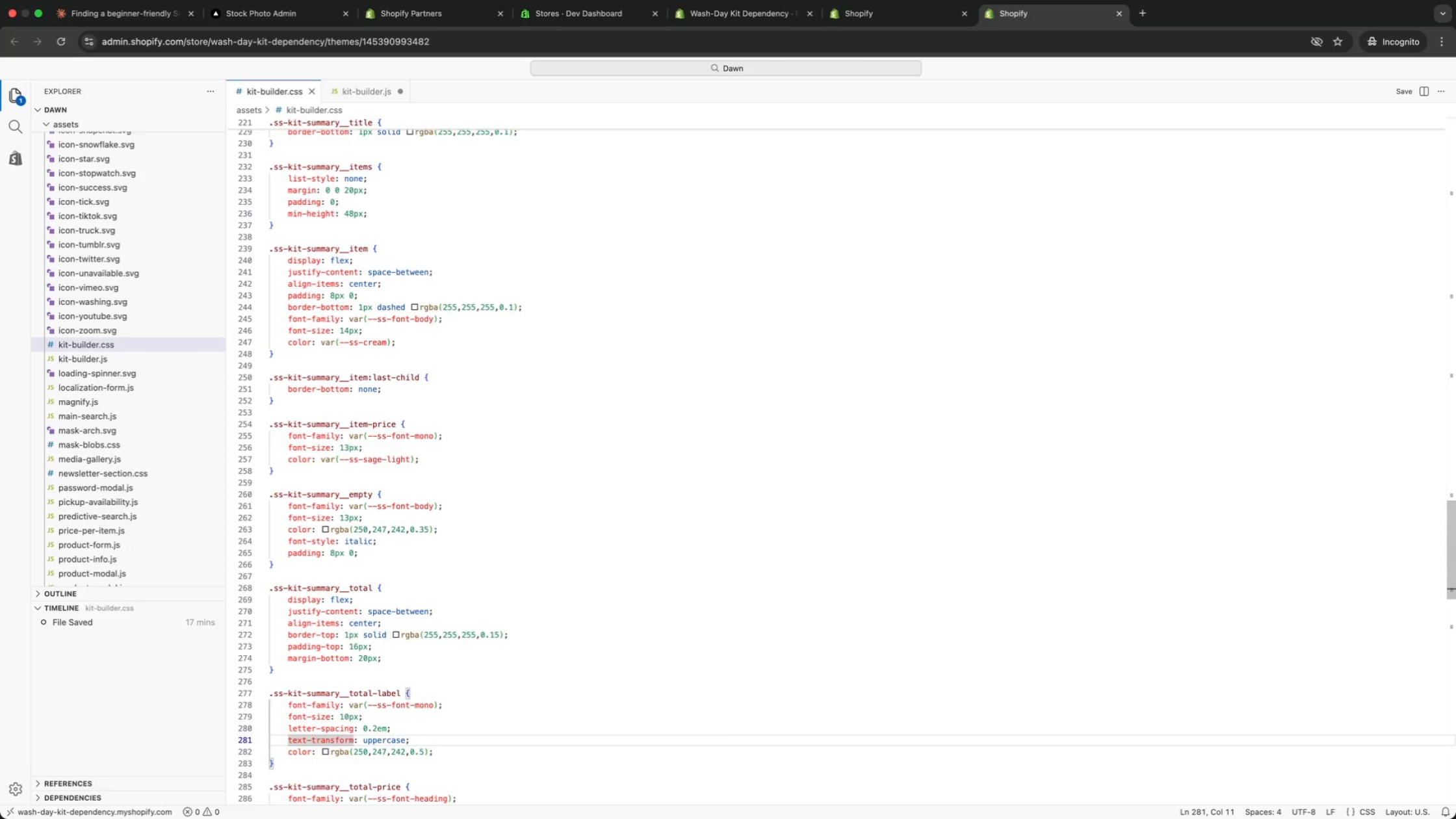 
key(ArrowDown)
 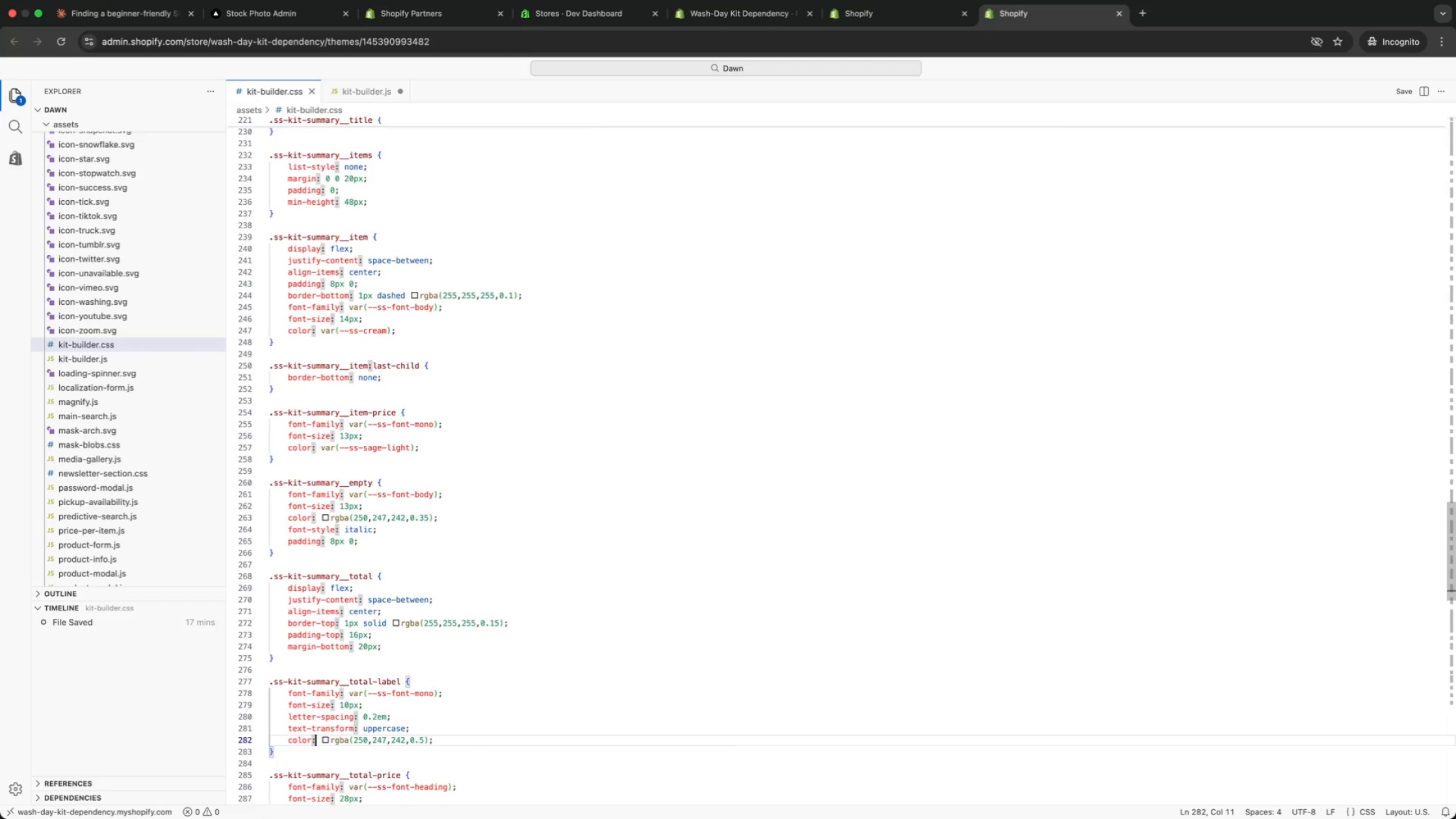 
key(ArrowDown)
 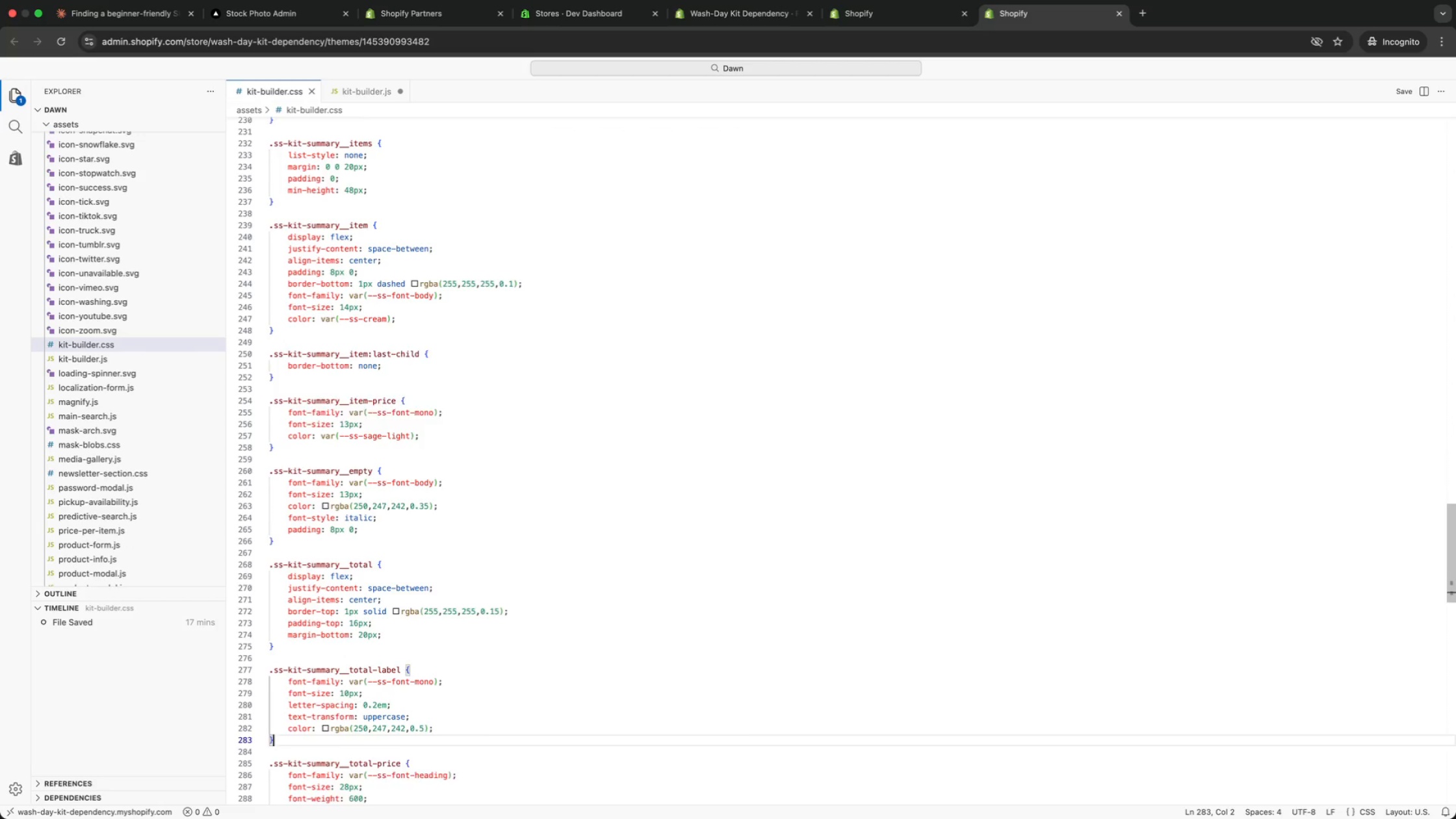 
key(ArrowDown)
 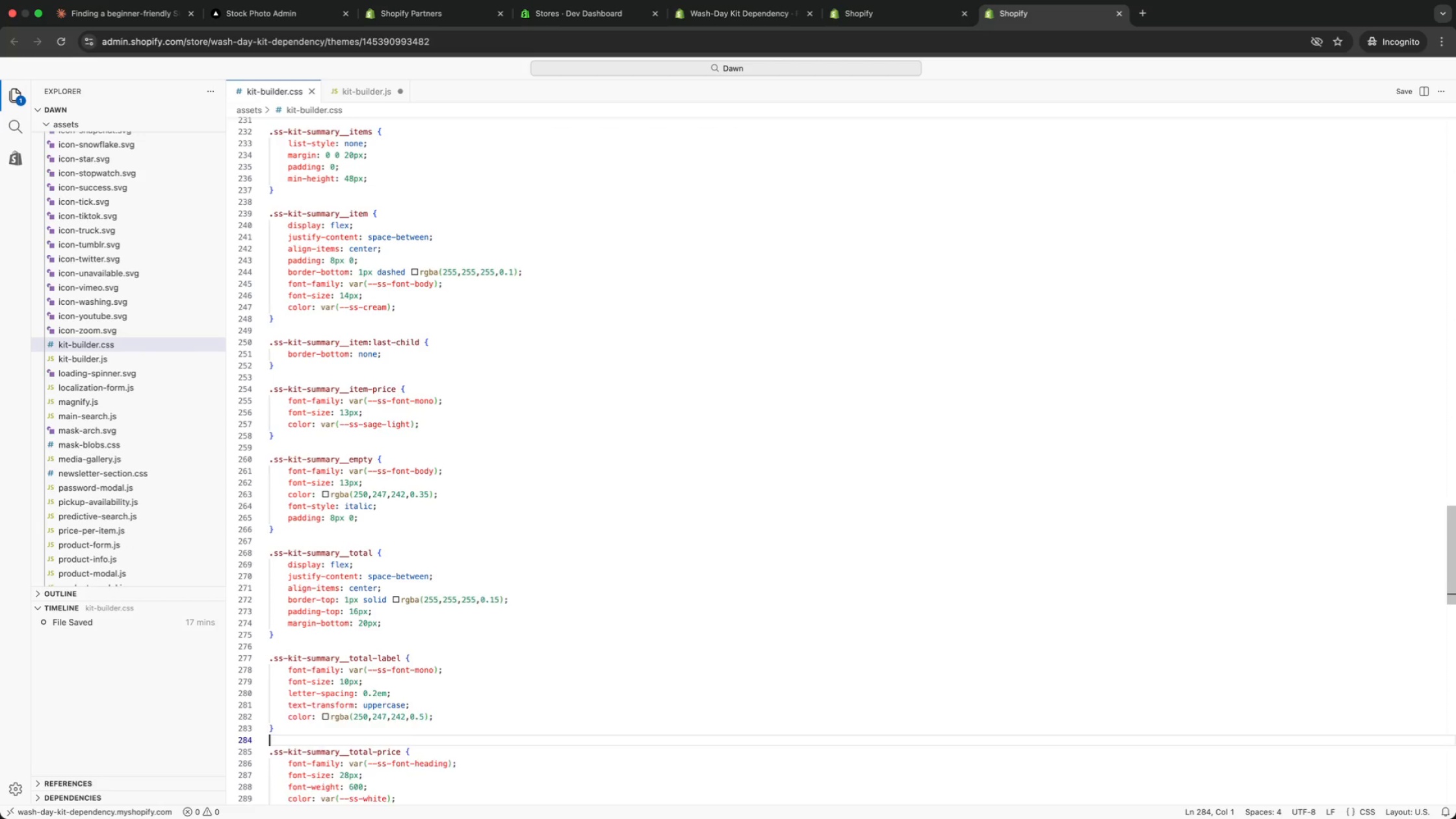 
key(ArrowDown)
 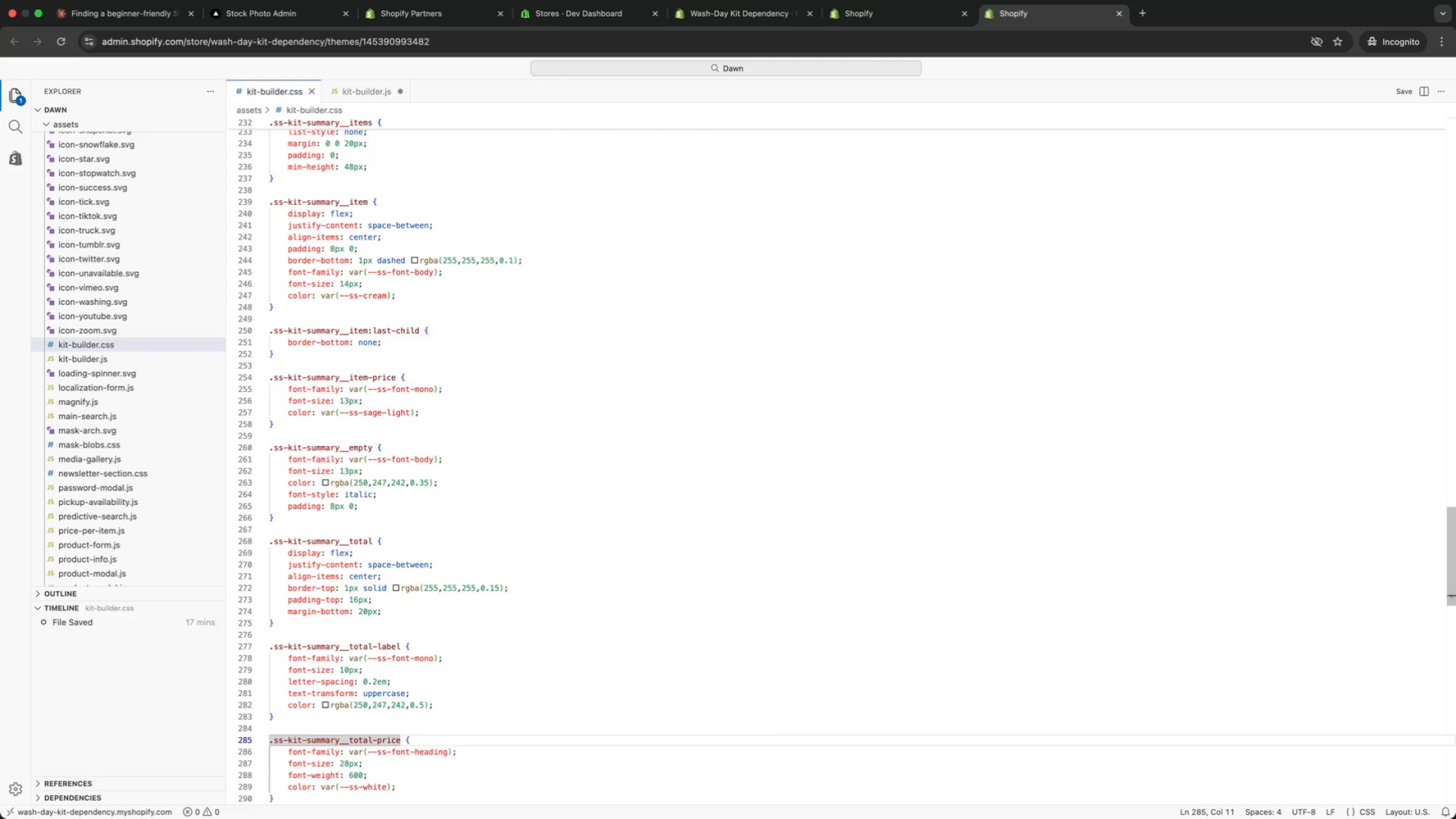 
key(ArrowDown)
 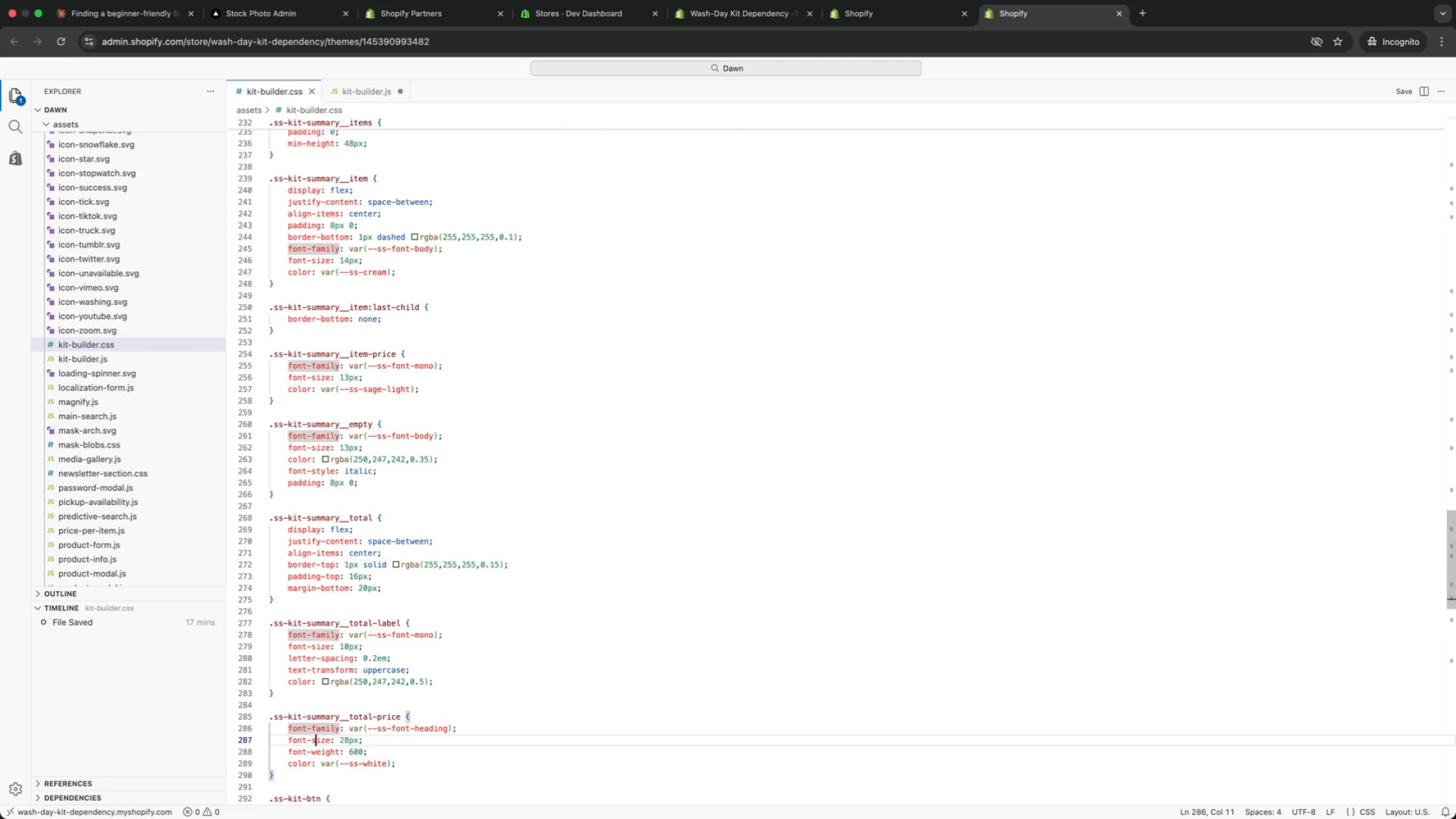 
key(ArrowDown)
 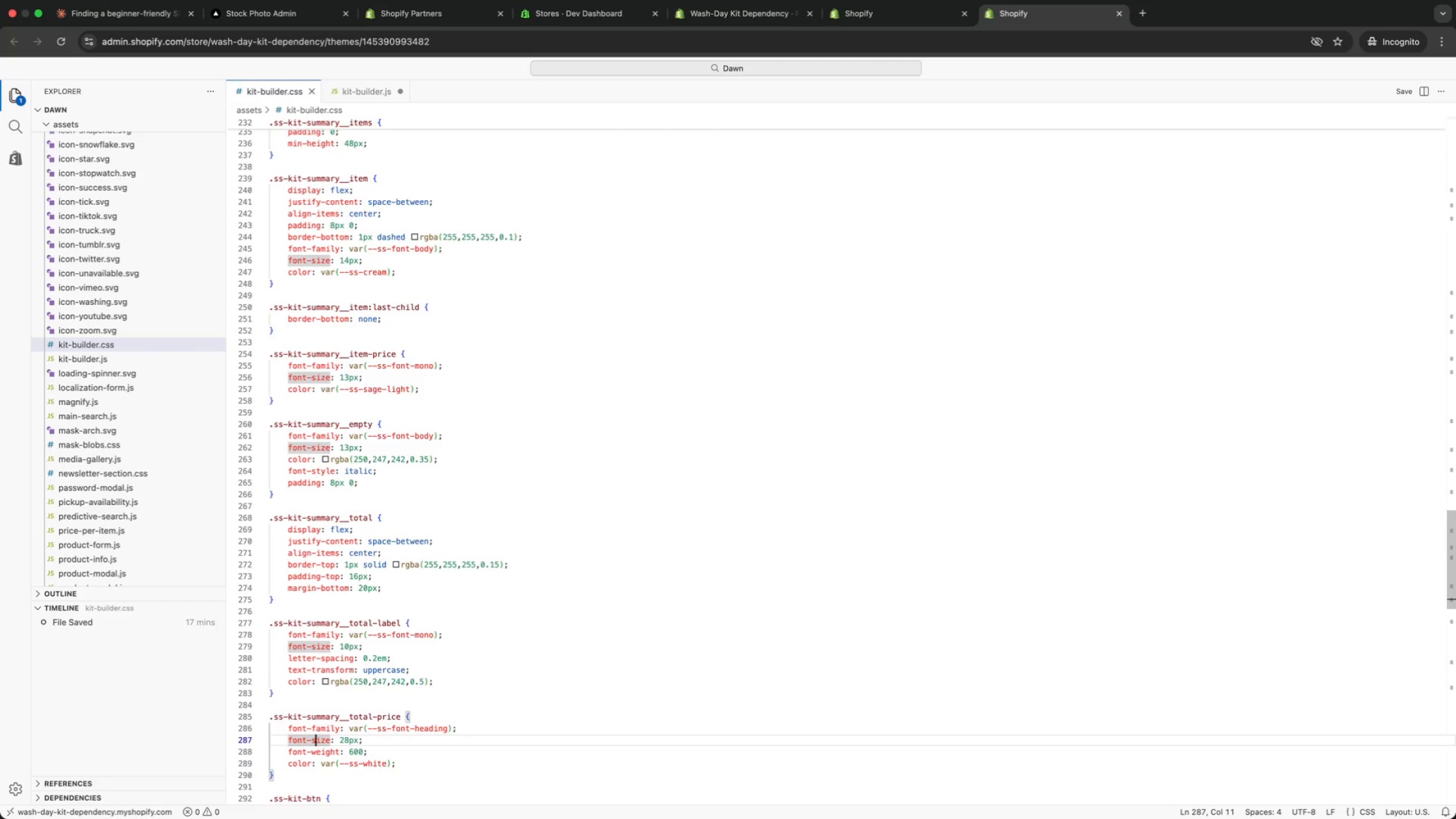 
key(ArrowDown)
 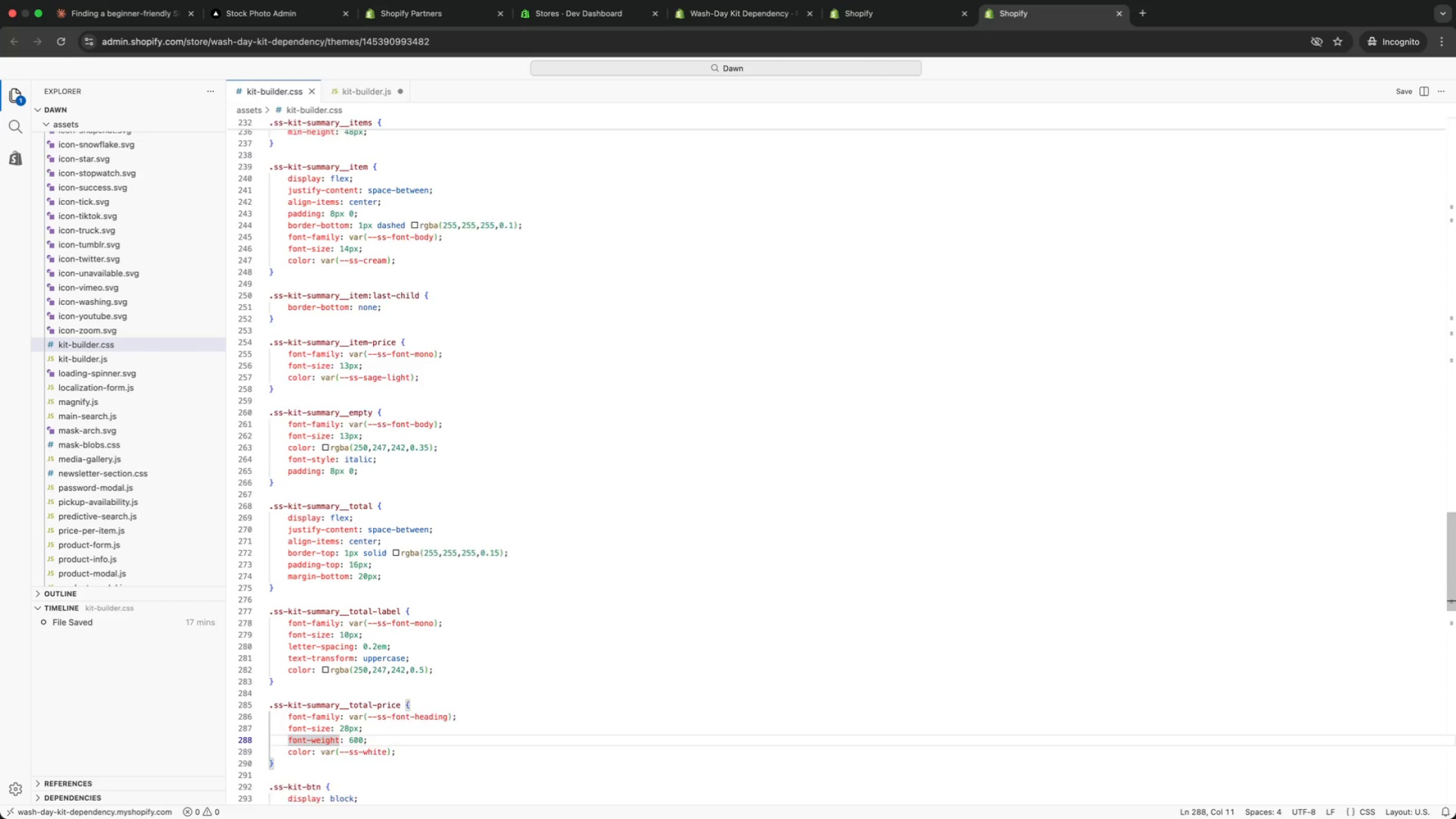 
key(ArrowDown)
 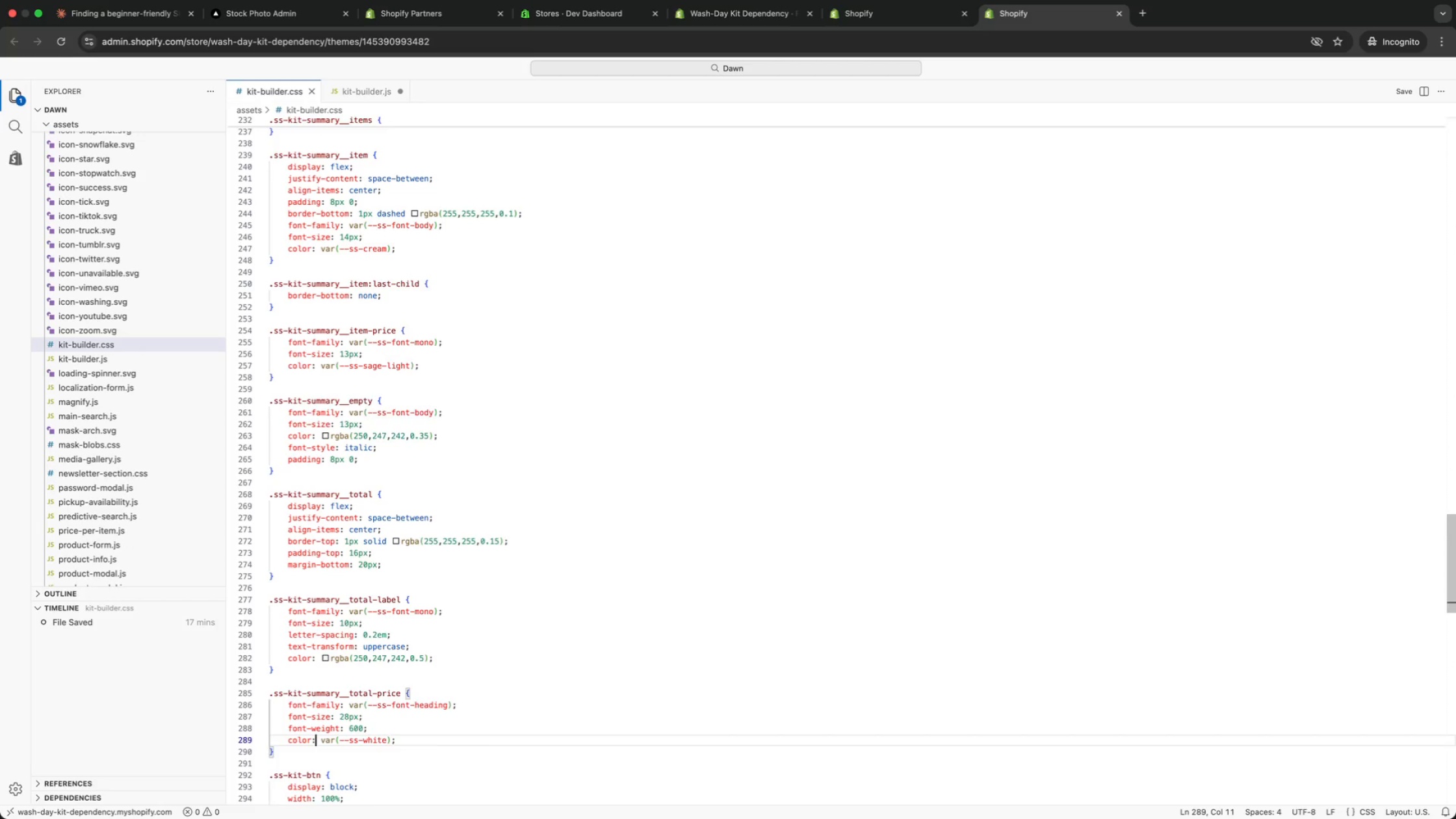 
key(ArrowDown)
 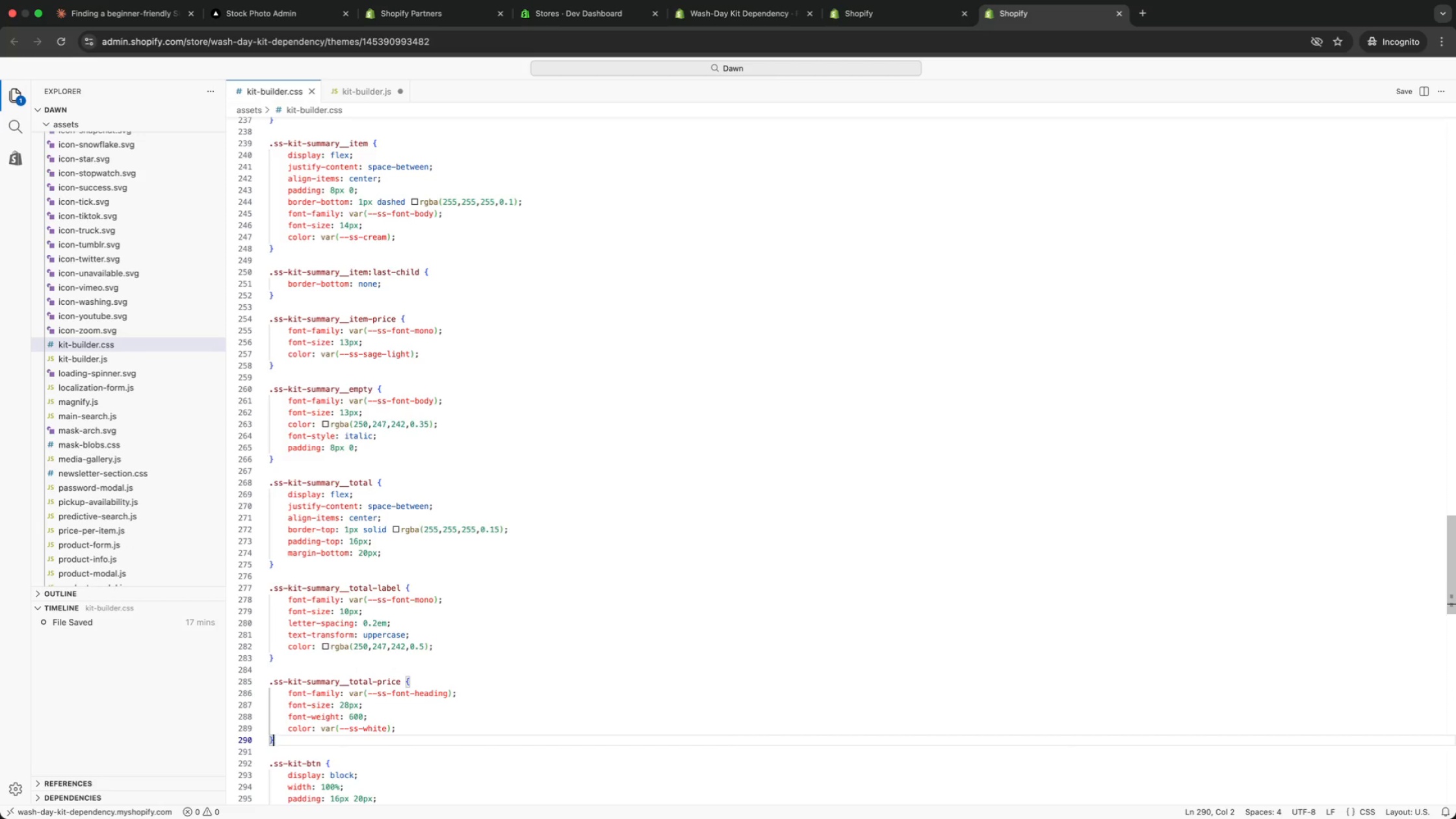 
key(ArrowDown)
 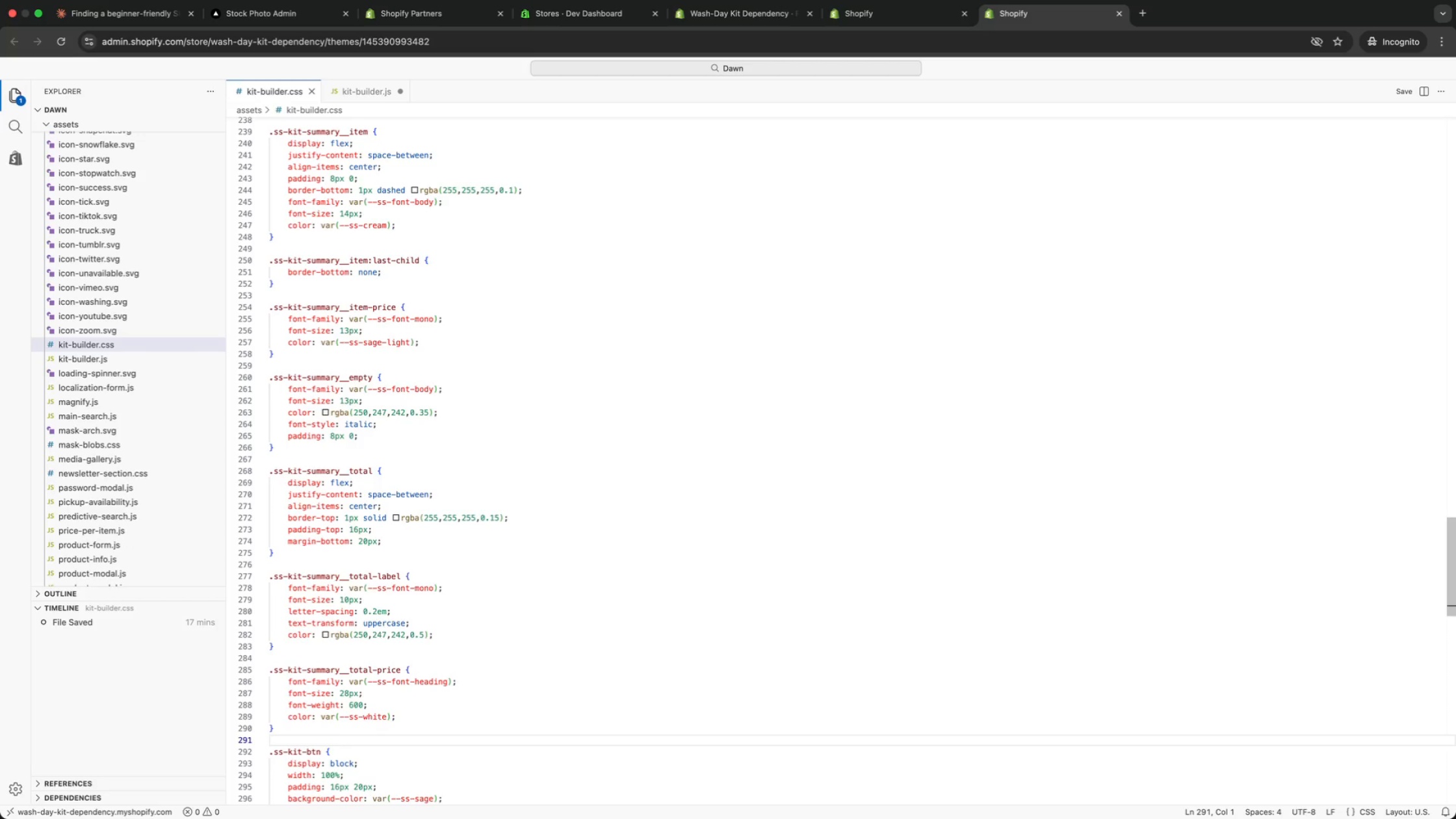 
key(ArrowUp)
 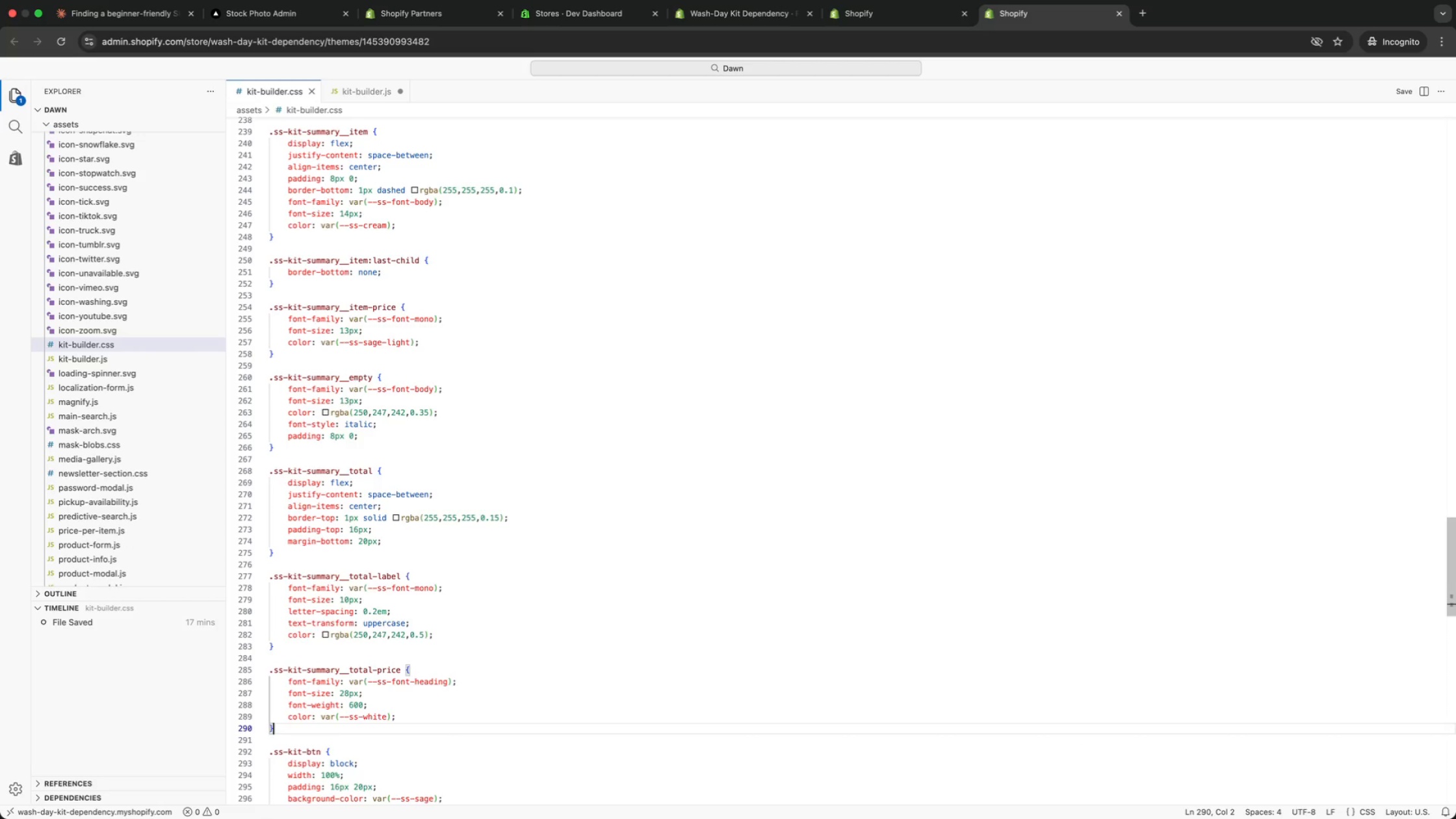 
key(ArrowUp)
 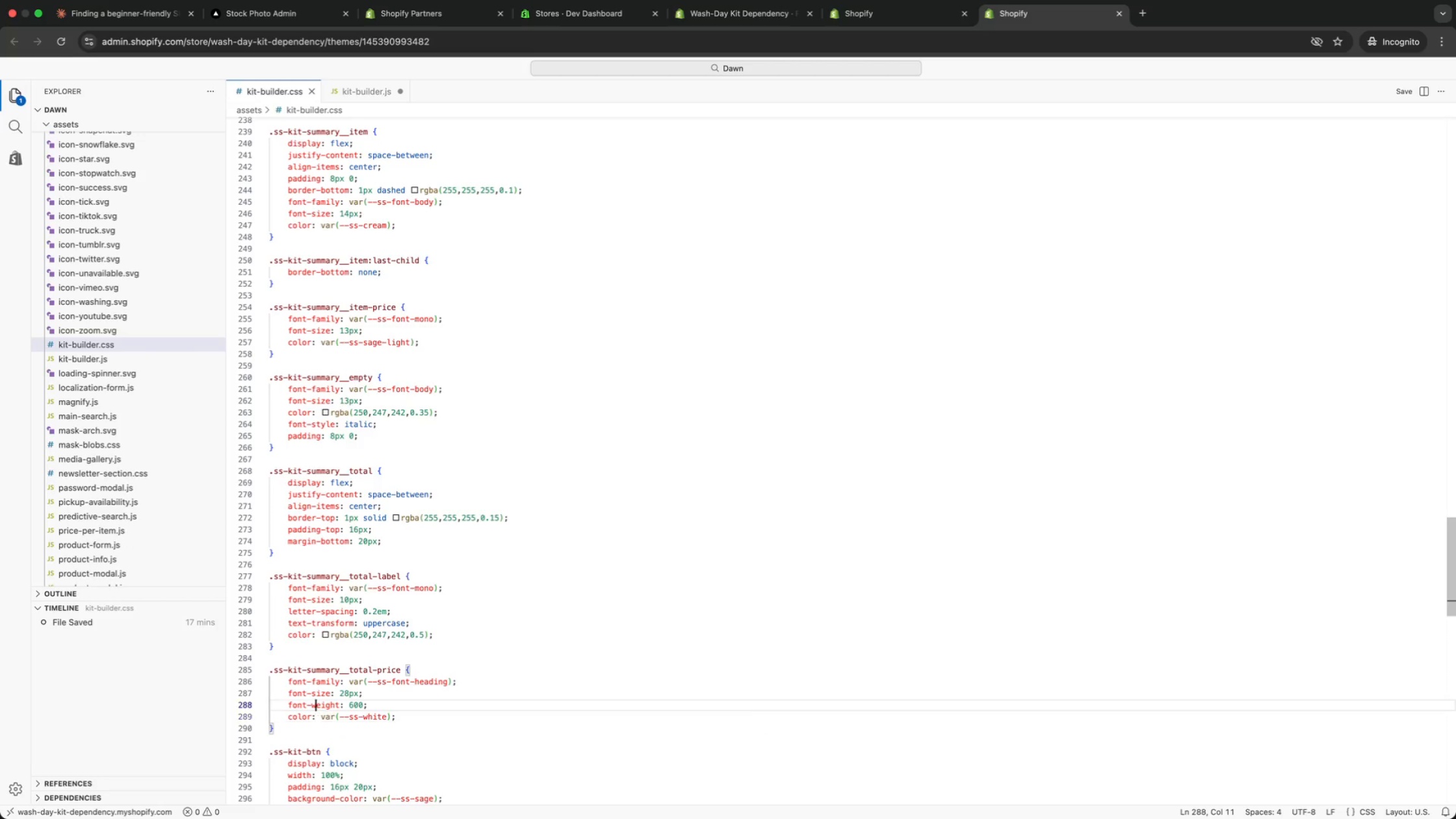 
key(ArrowUp)
 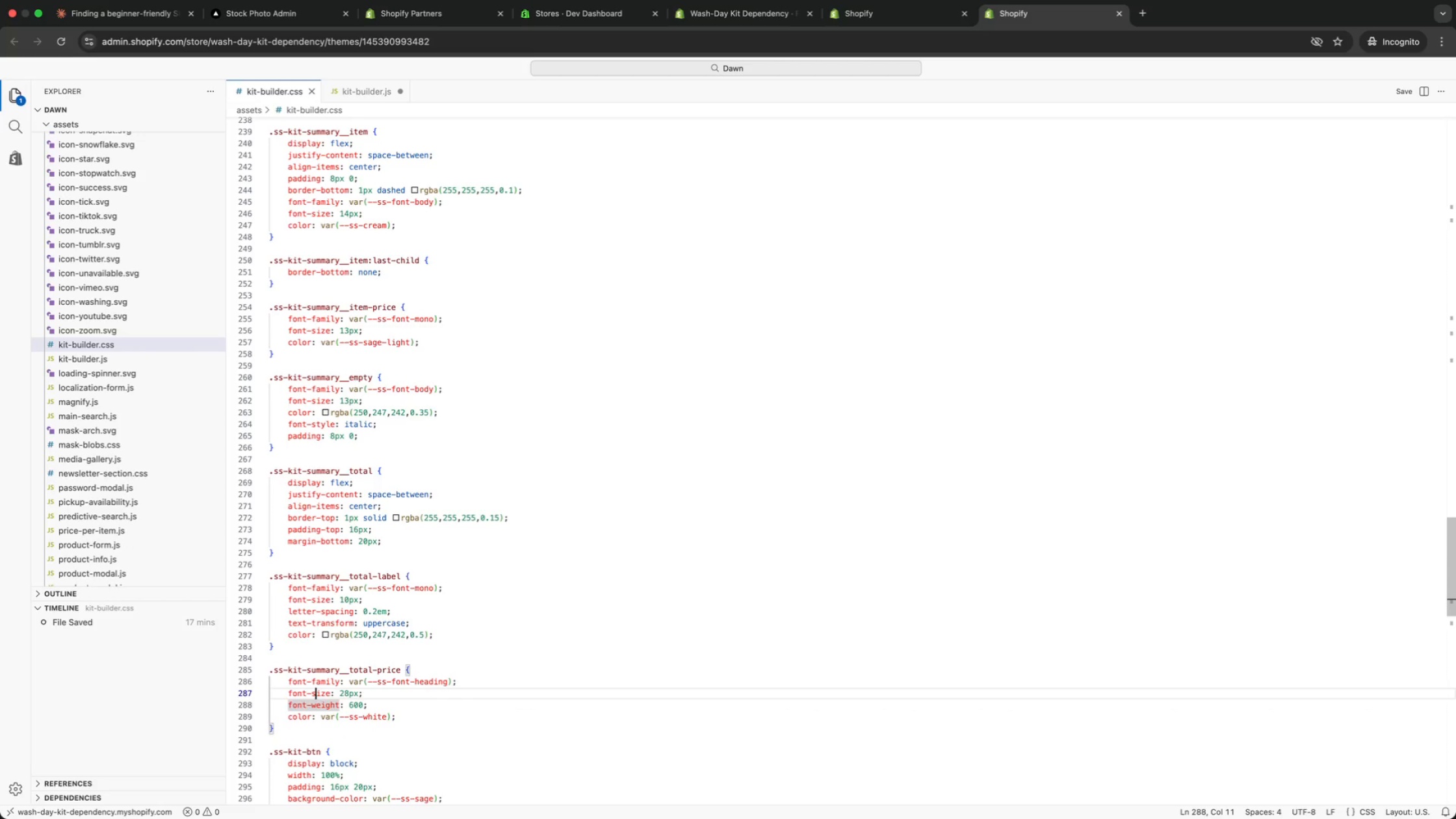 
key(ArrowUp)
 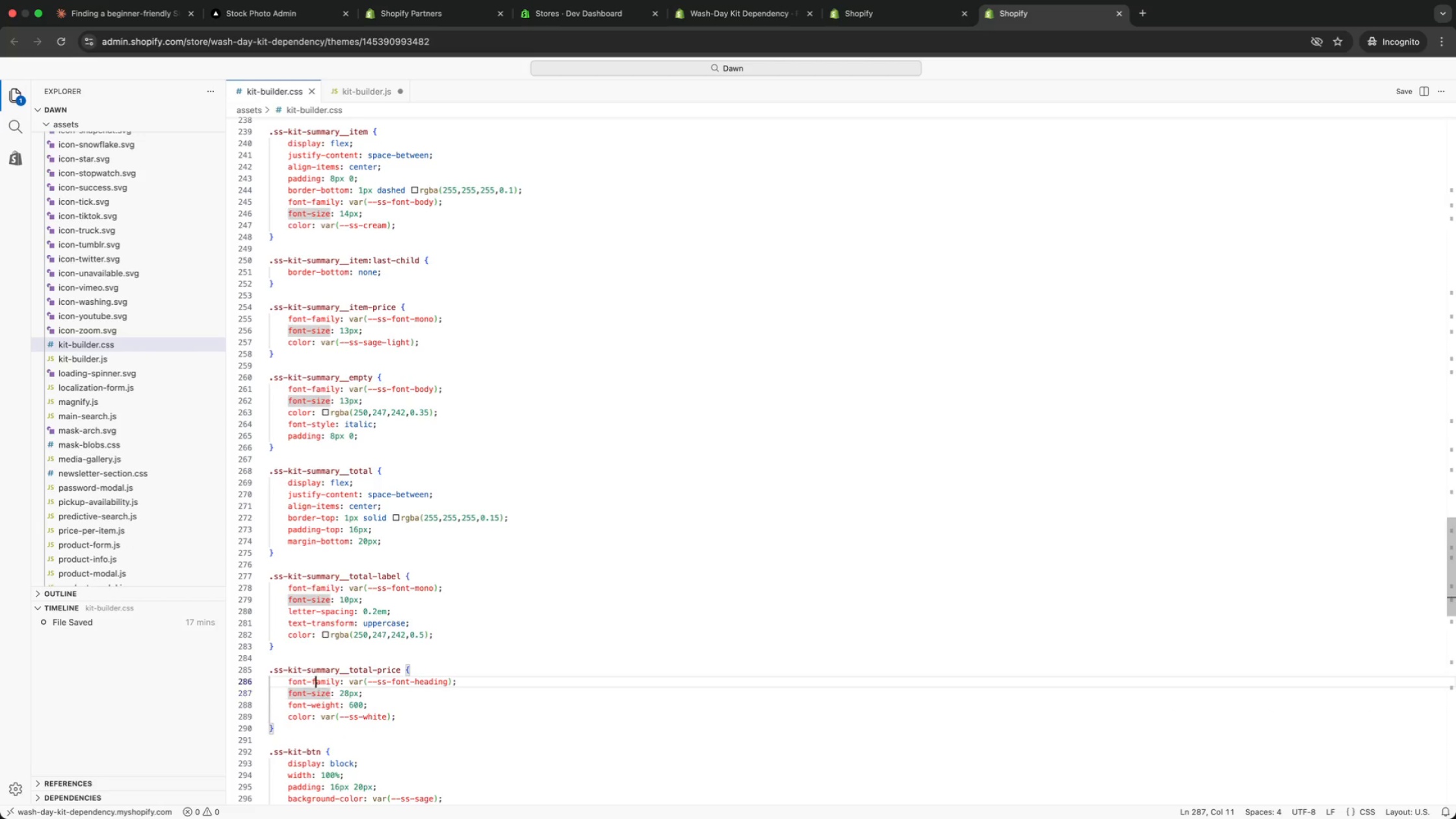 
key(ArrowUp)
 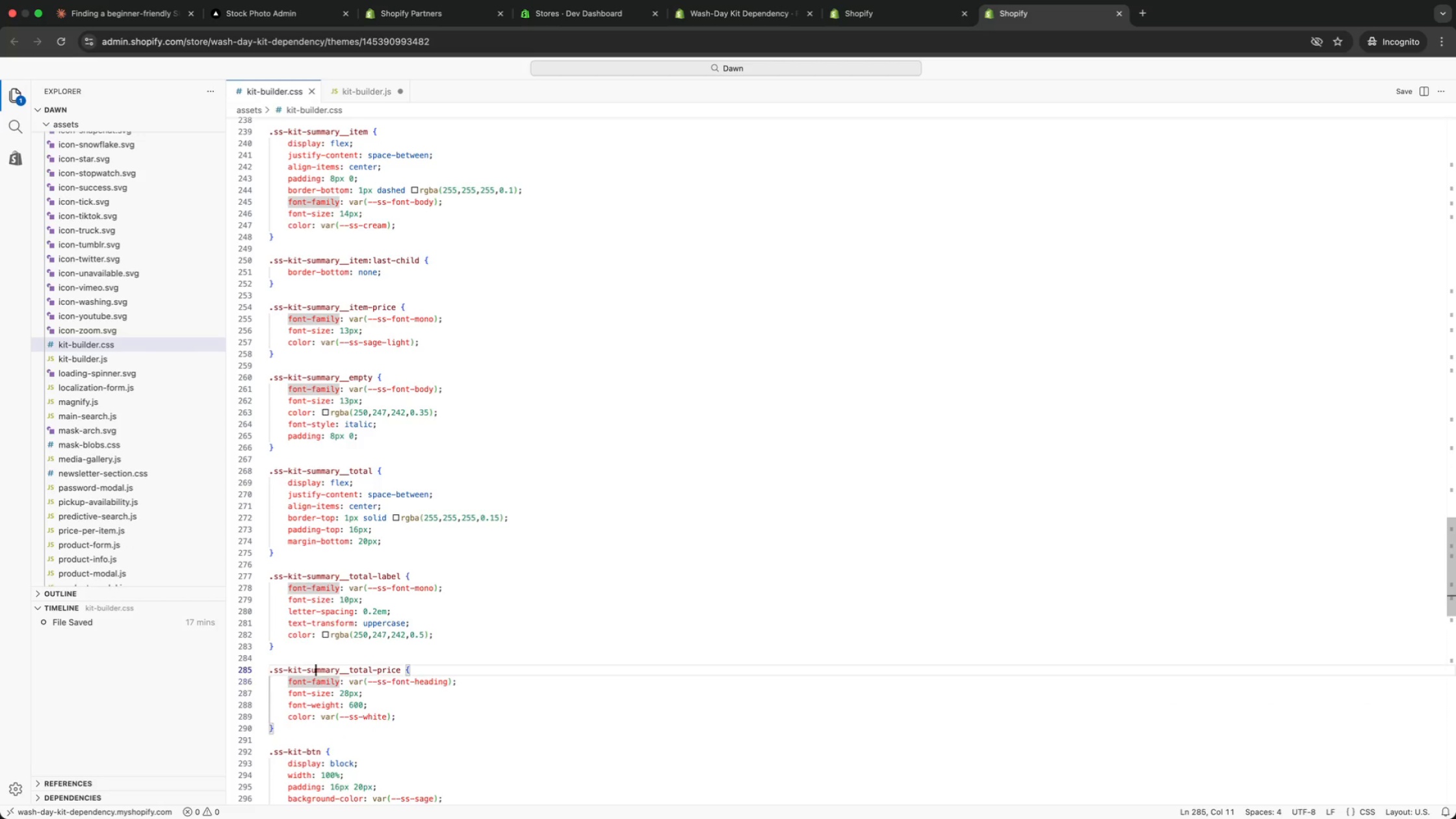 
key(ArrowUp)
 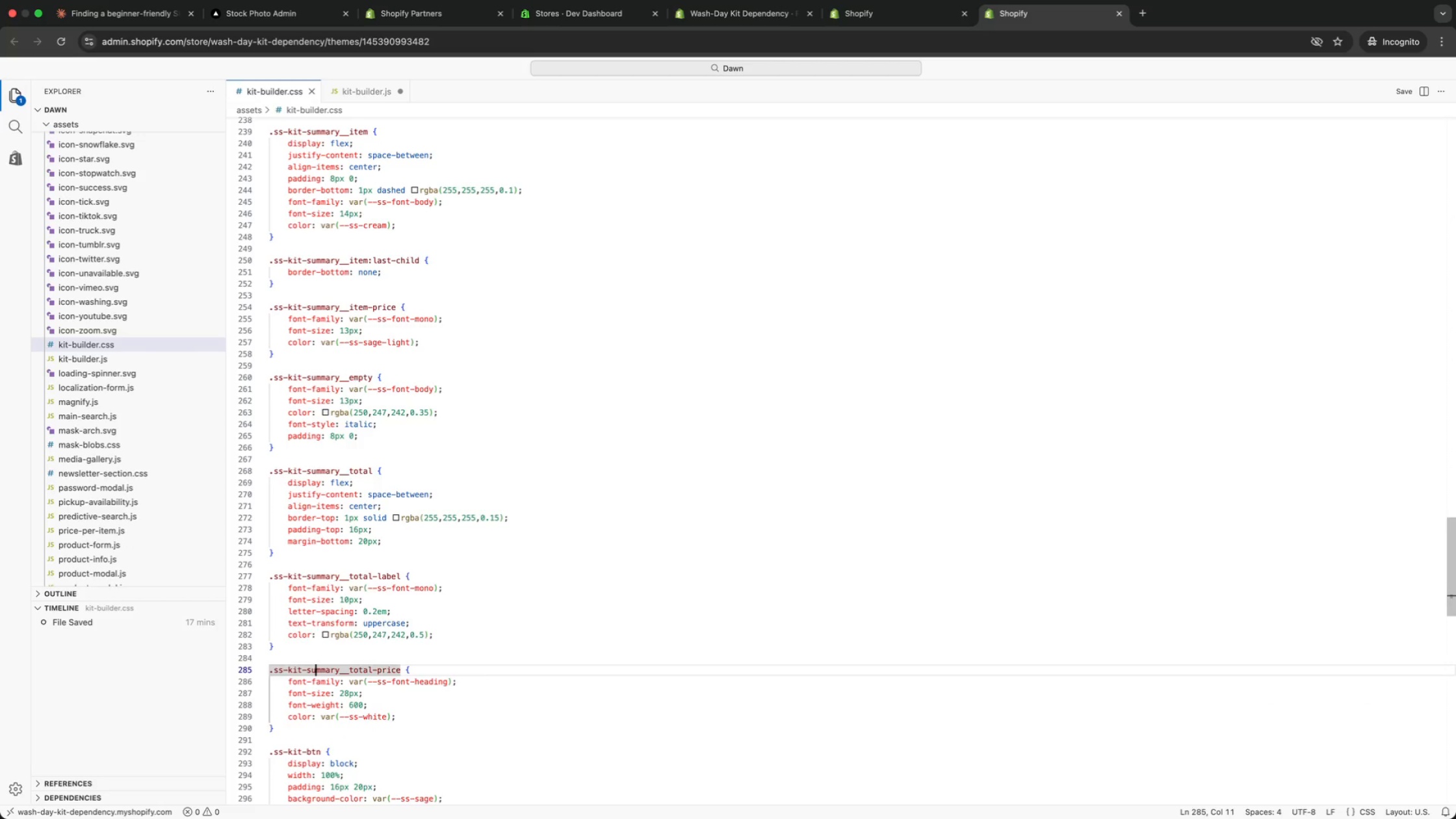 
key(ArrowUp)
 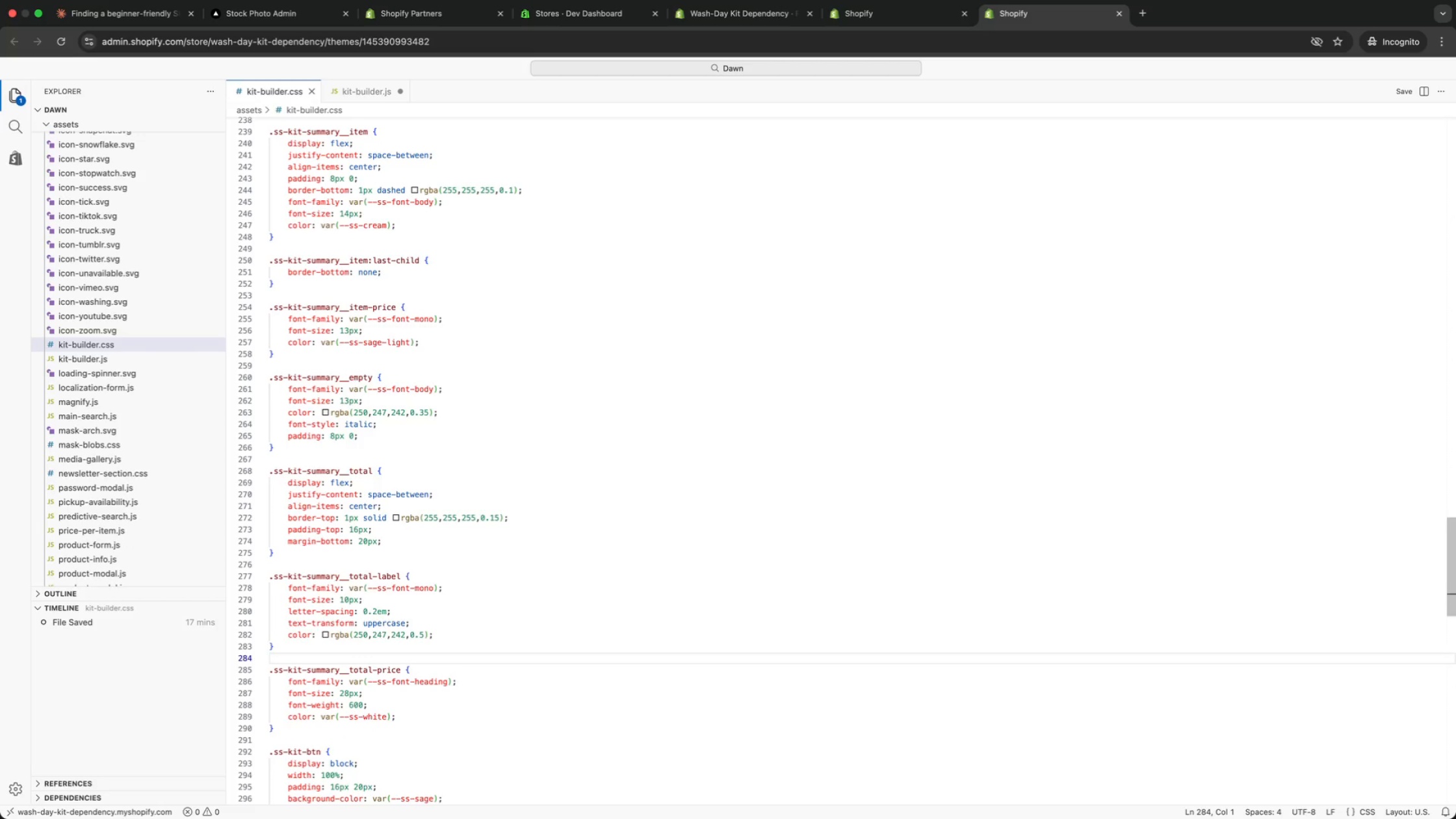 
key(ArrowUp)
 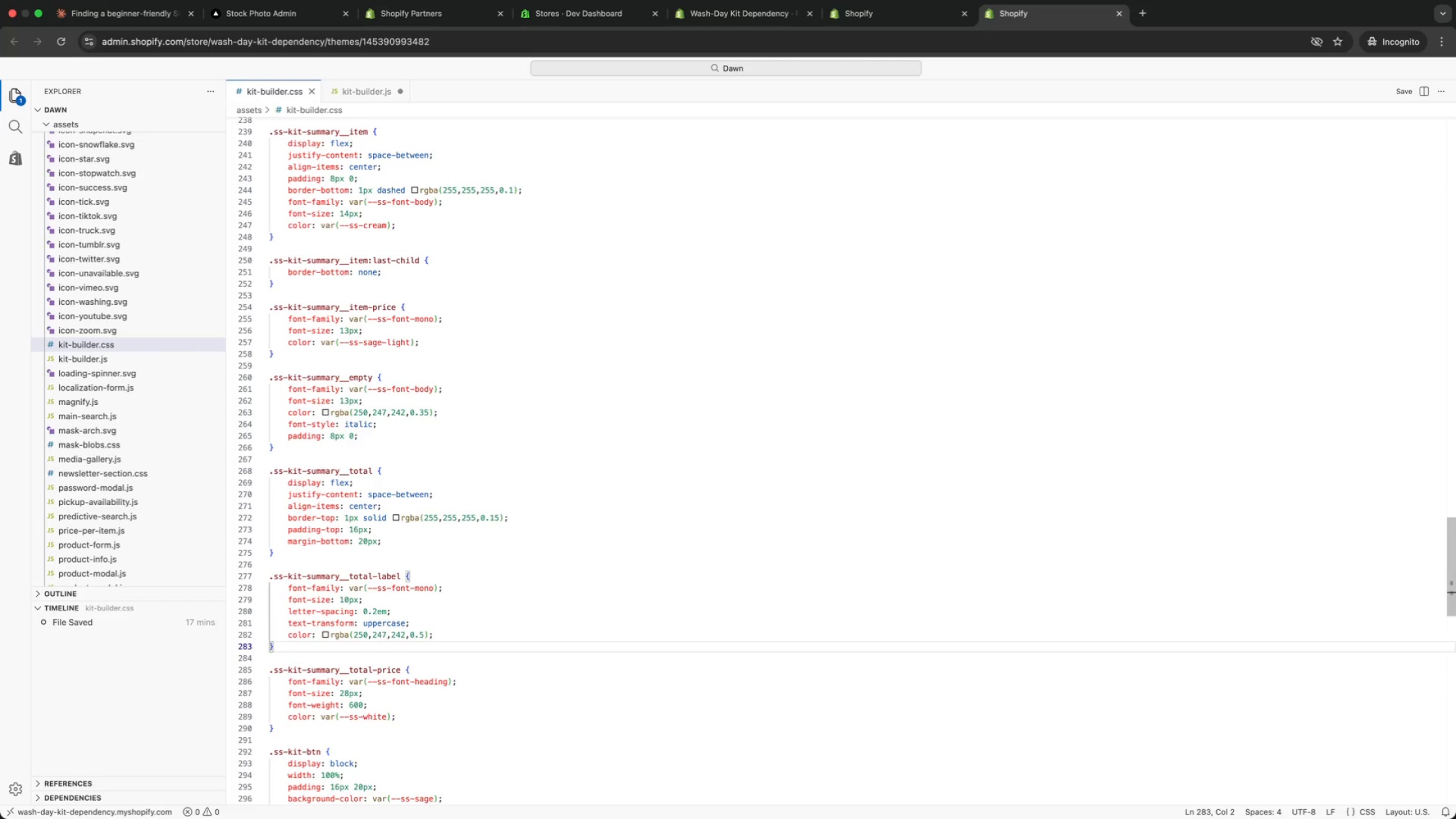 
key(ArrowUp)
 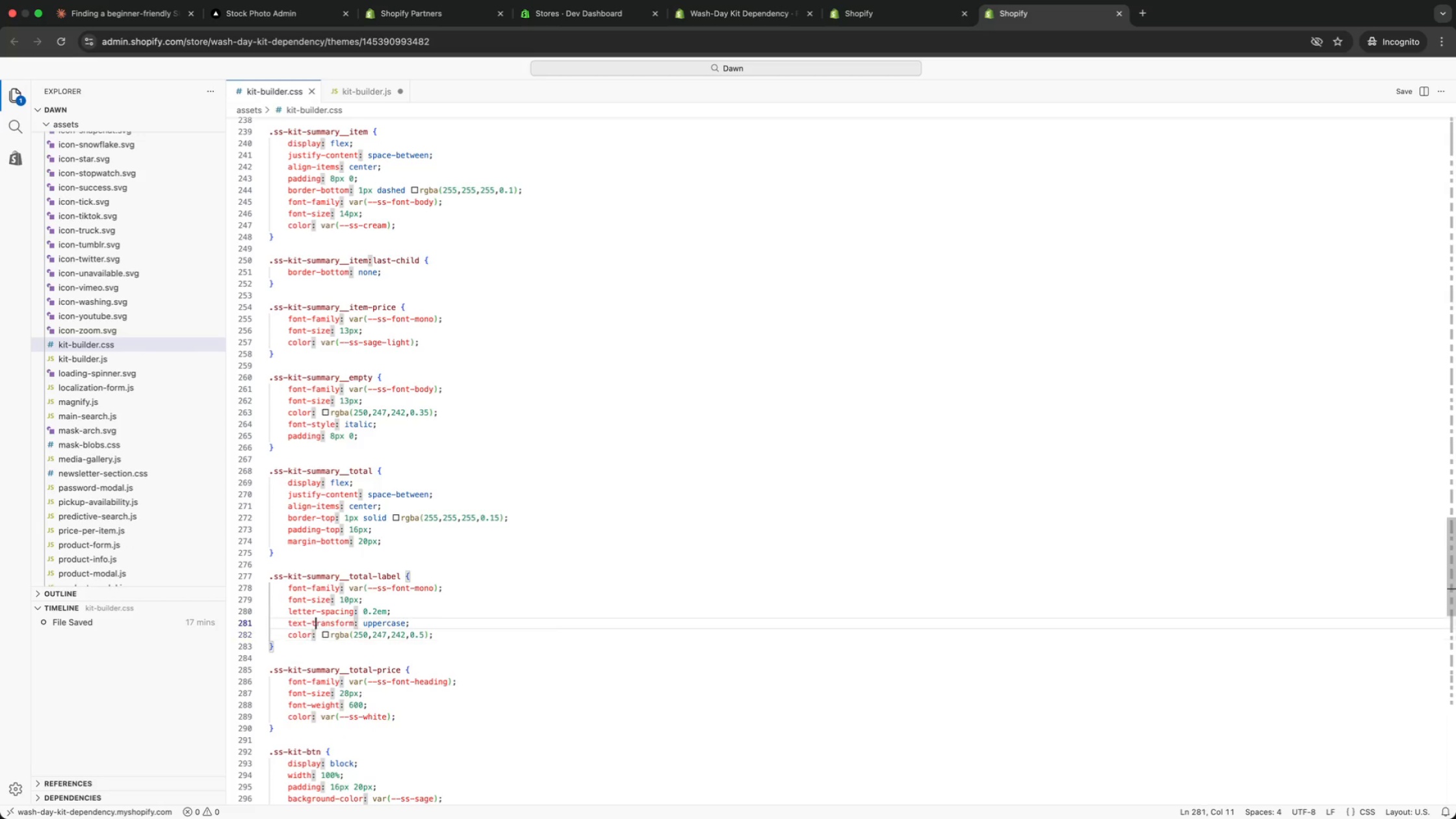 
key(ArrowUp)
 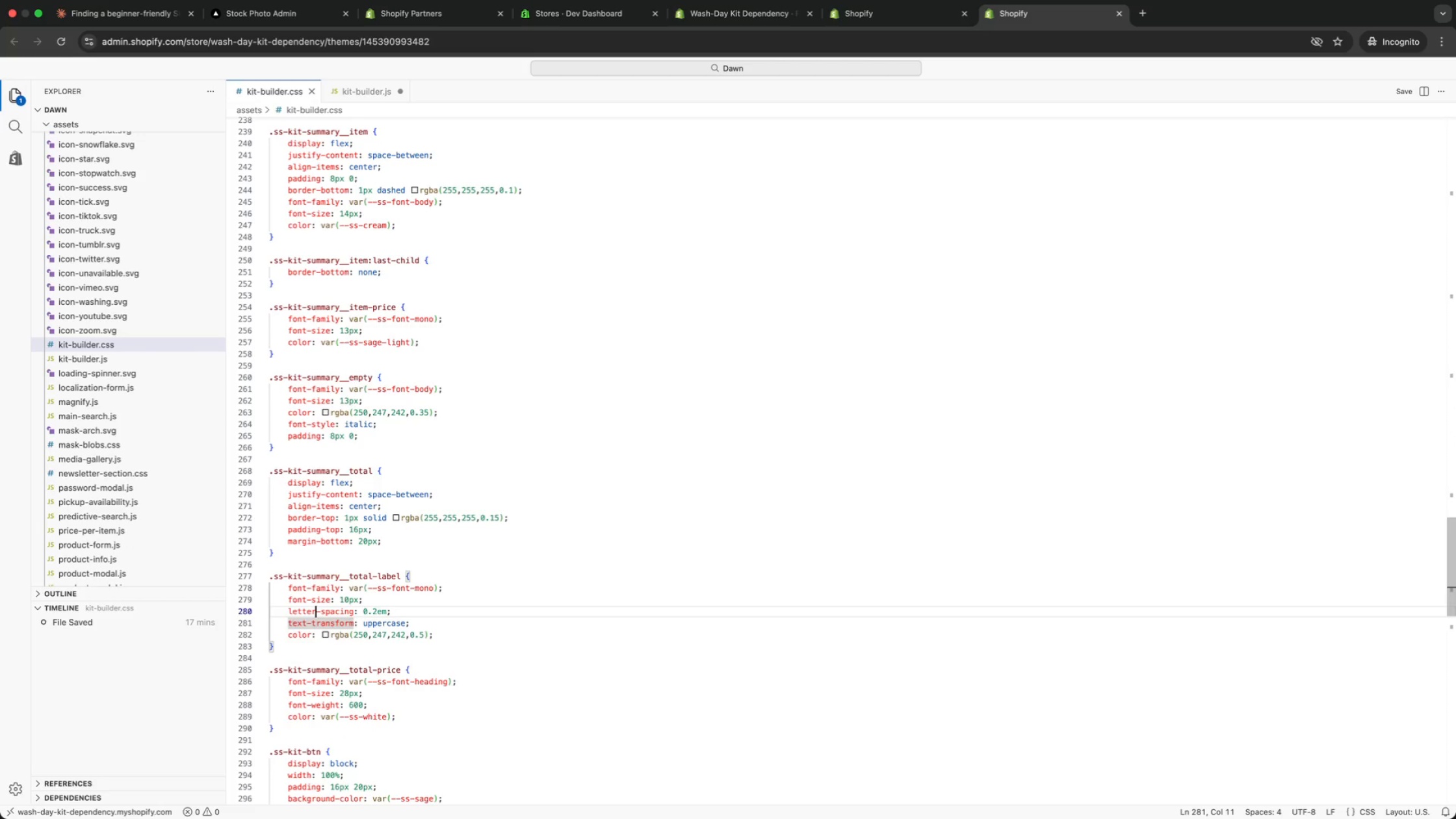 
key(ArrowUp)
 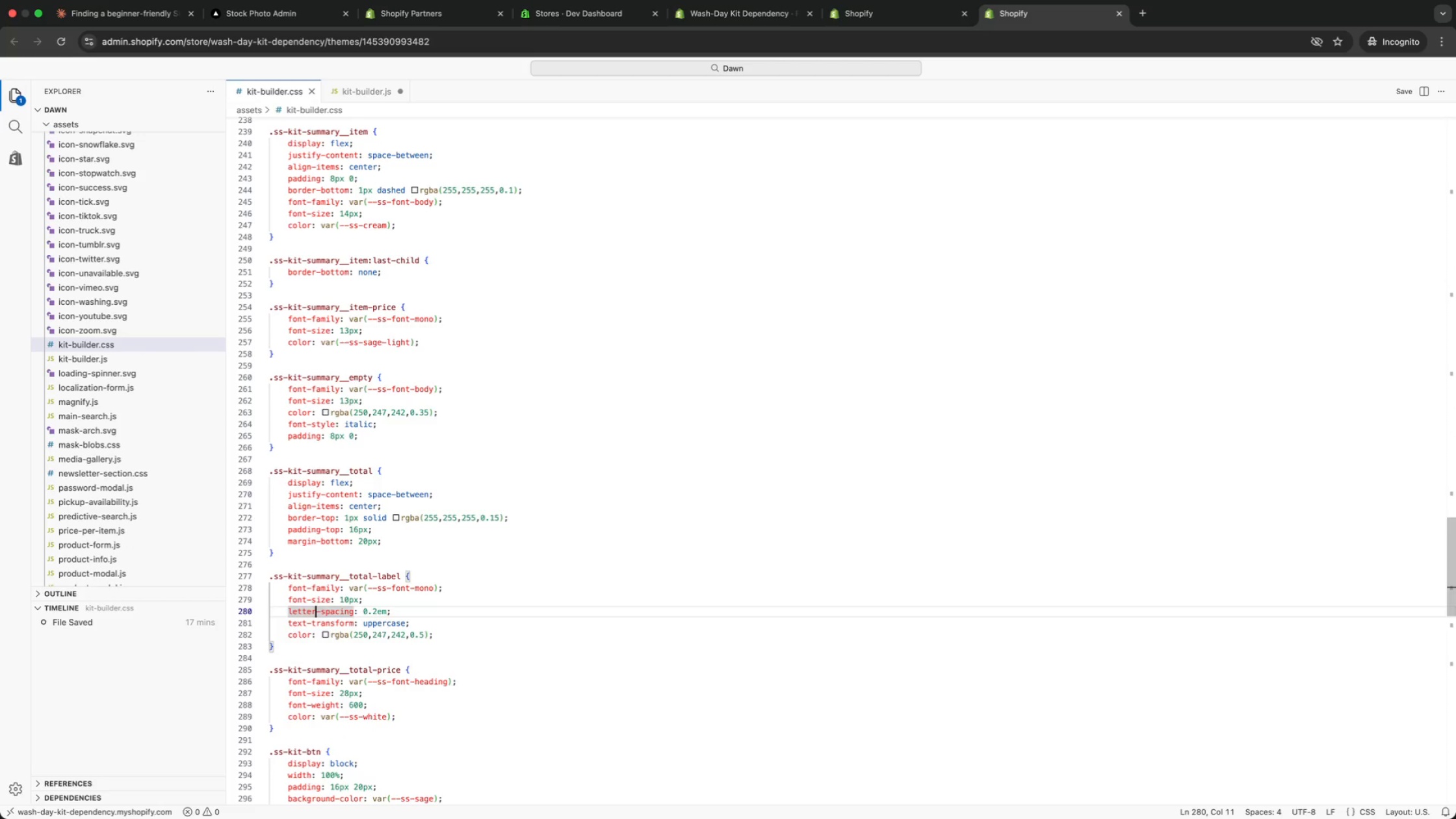 
key(ArrowUp)
 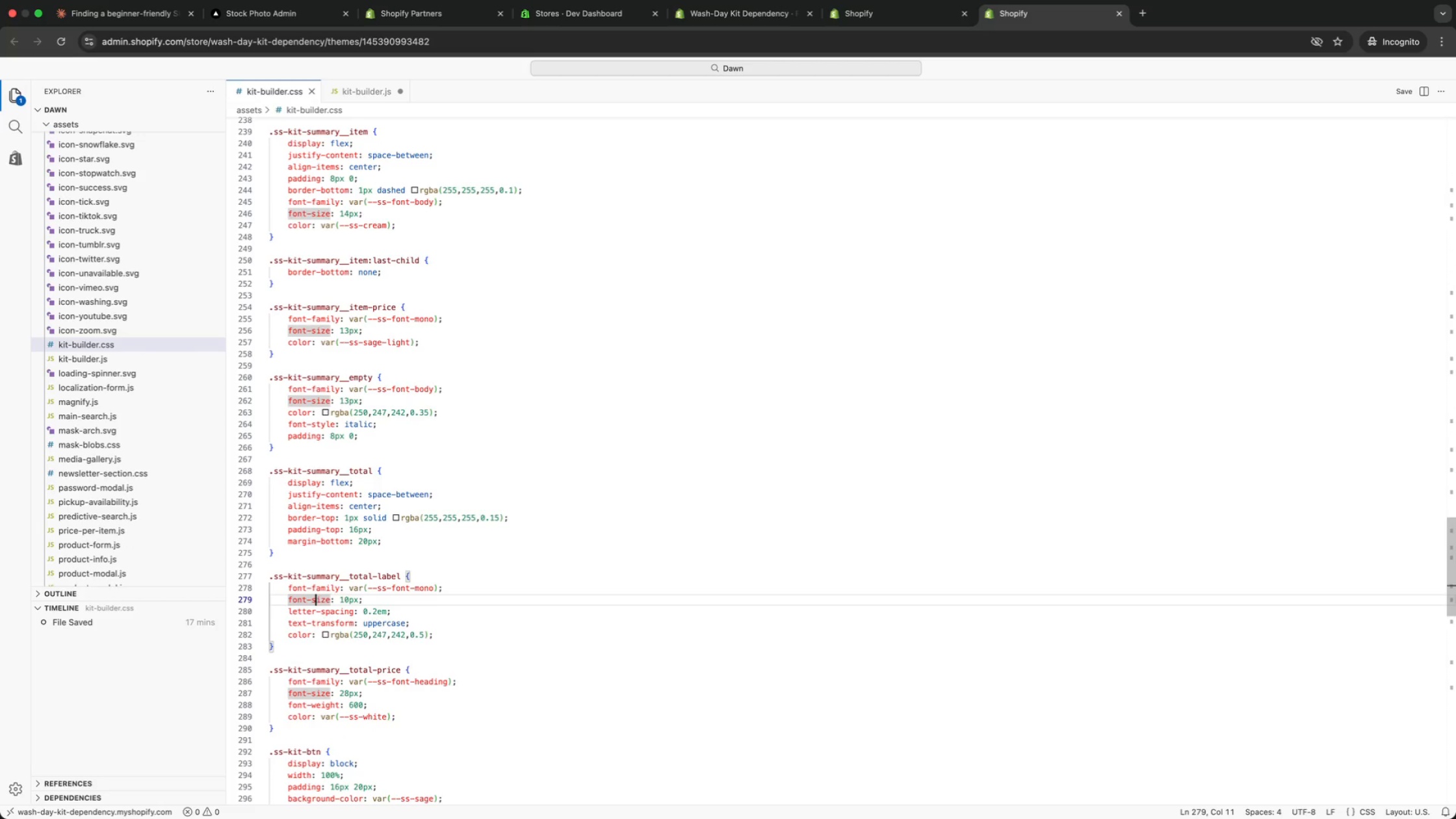 
key(ArrowUp)
 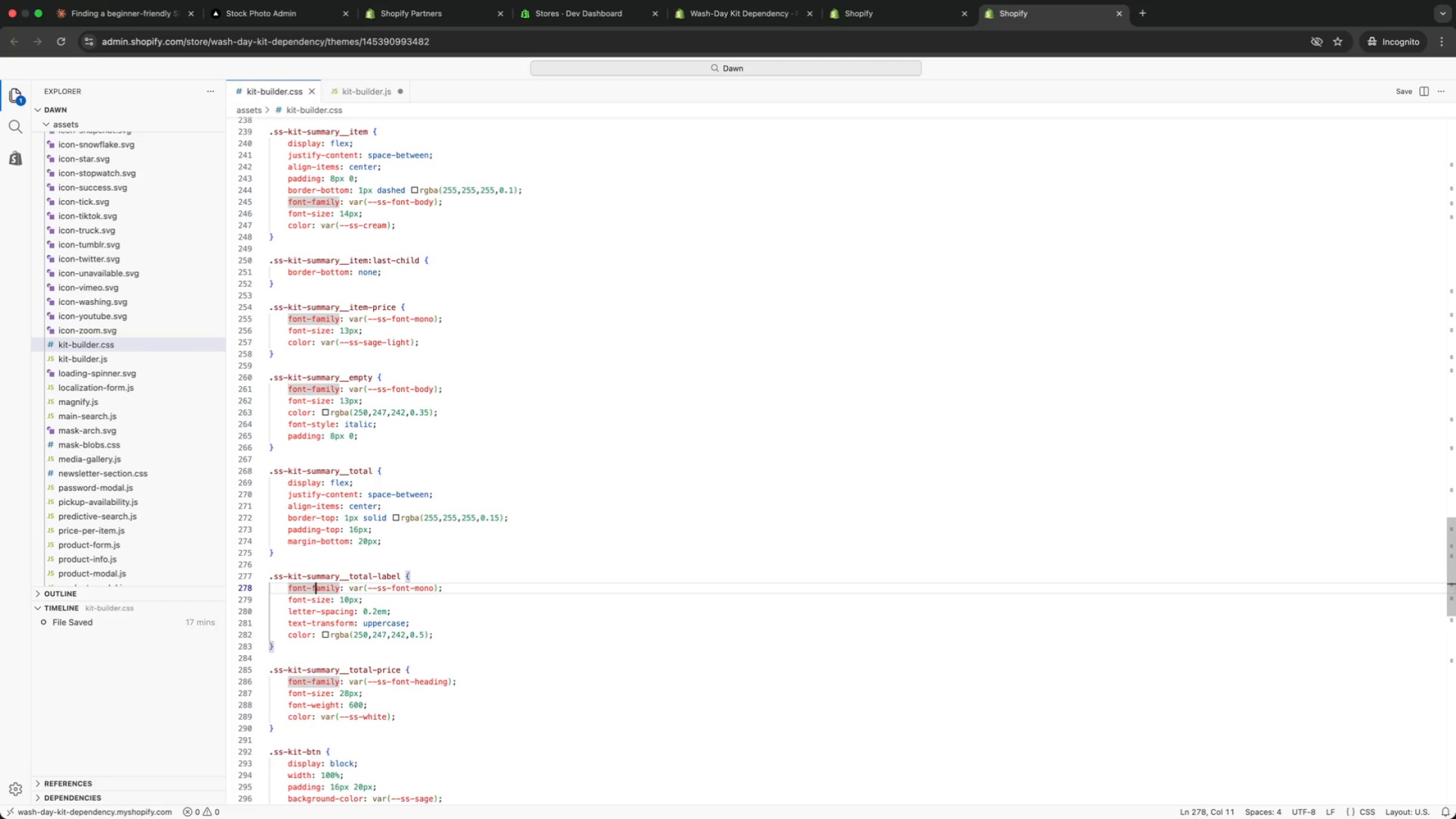 
key(ArrowUp)
 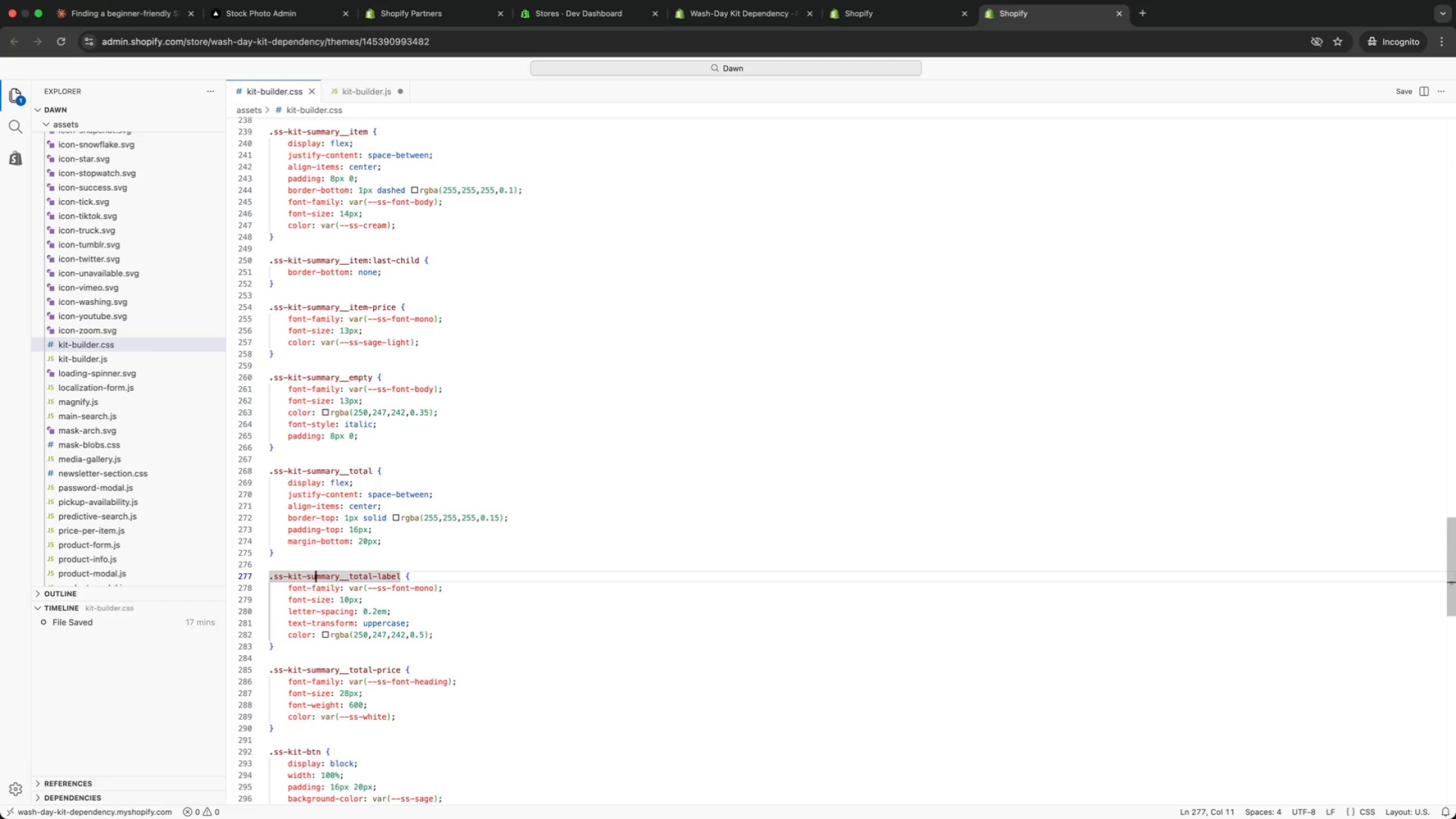 
key(ArrowUp)
 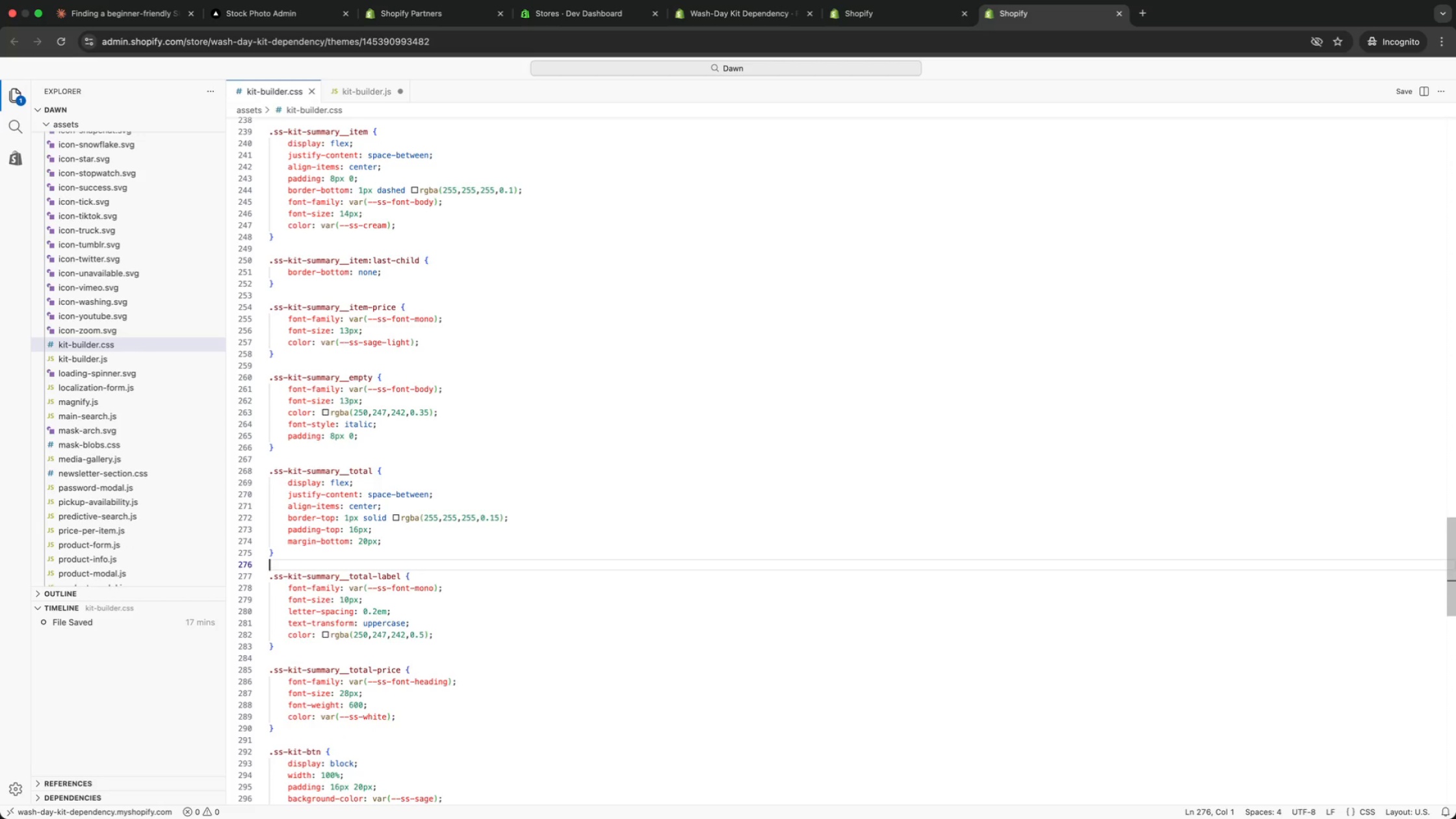 
key(ArrowUp)
 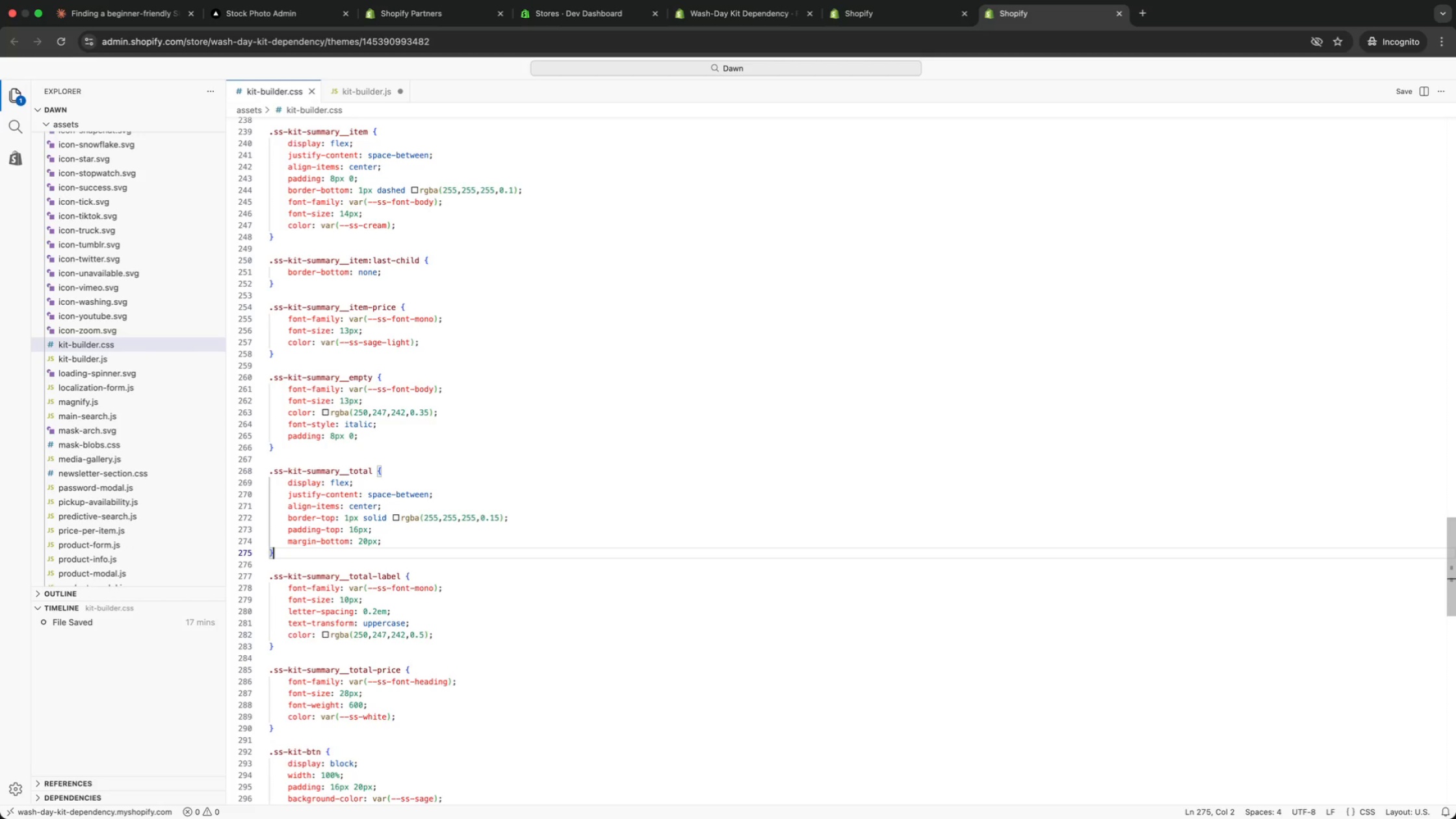 
wait(5.63)
 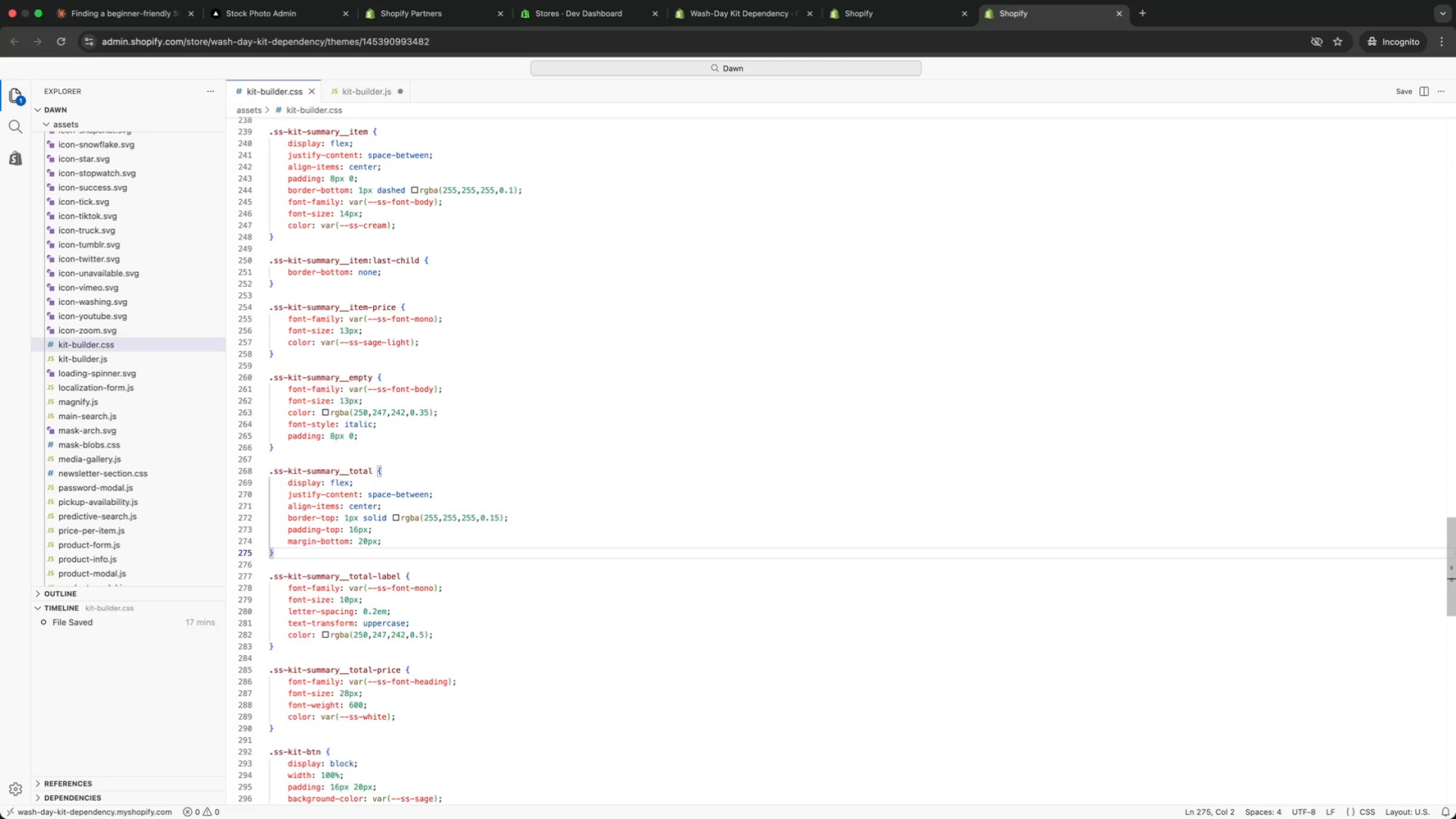 
key(ArrowUp)
 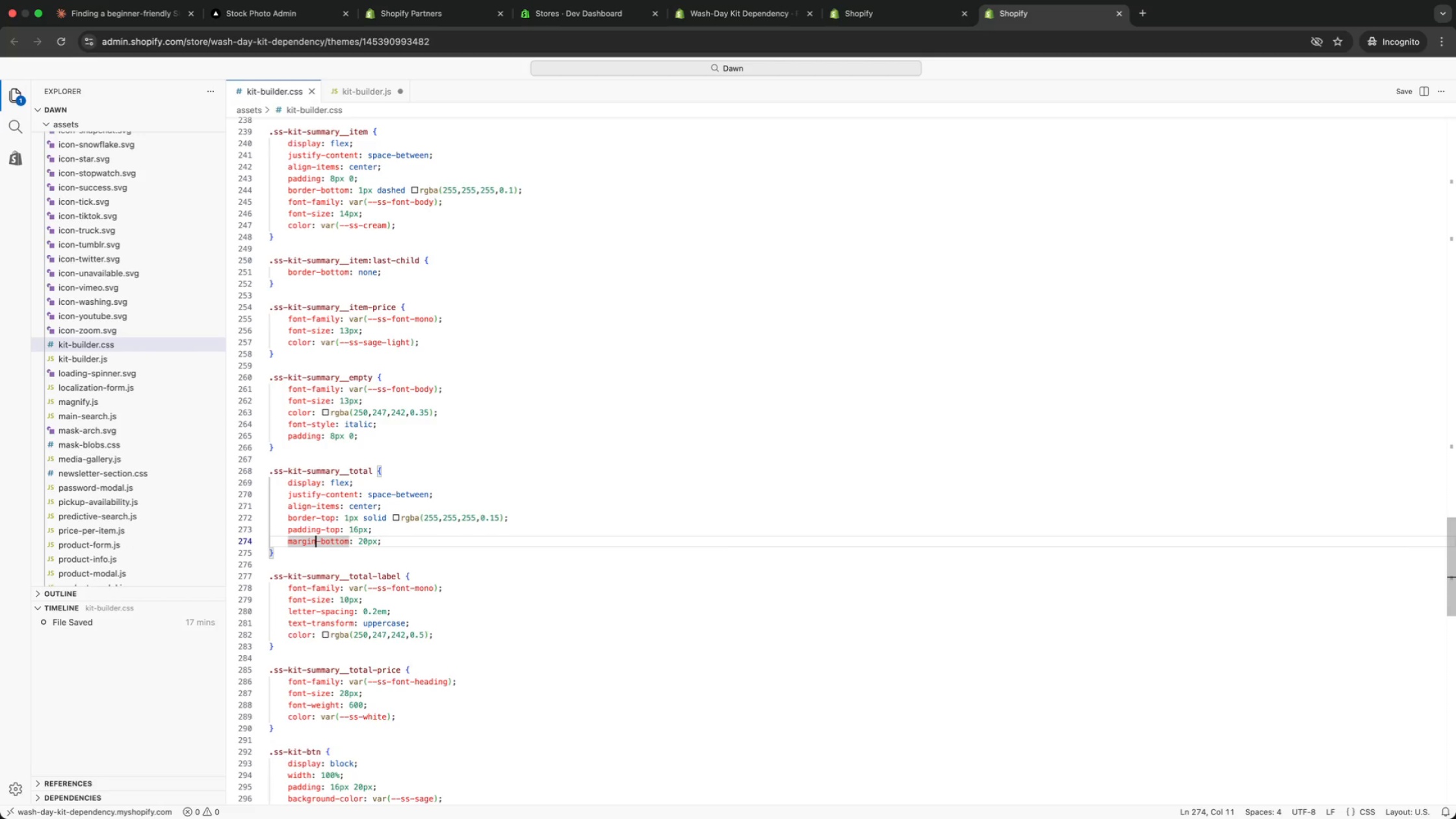 
key(ArrowUp)
 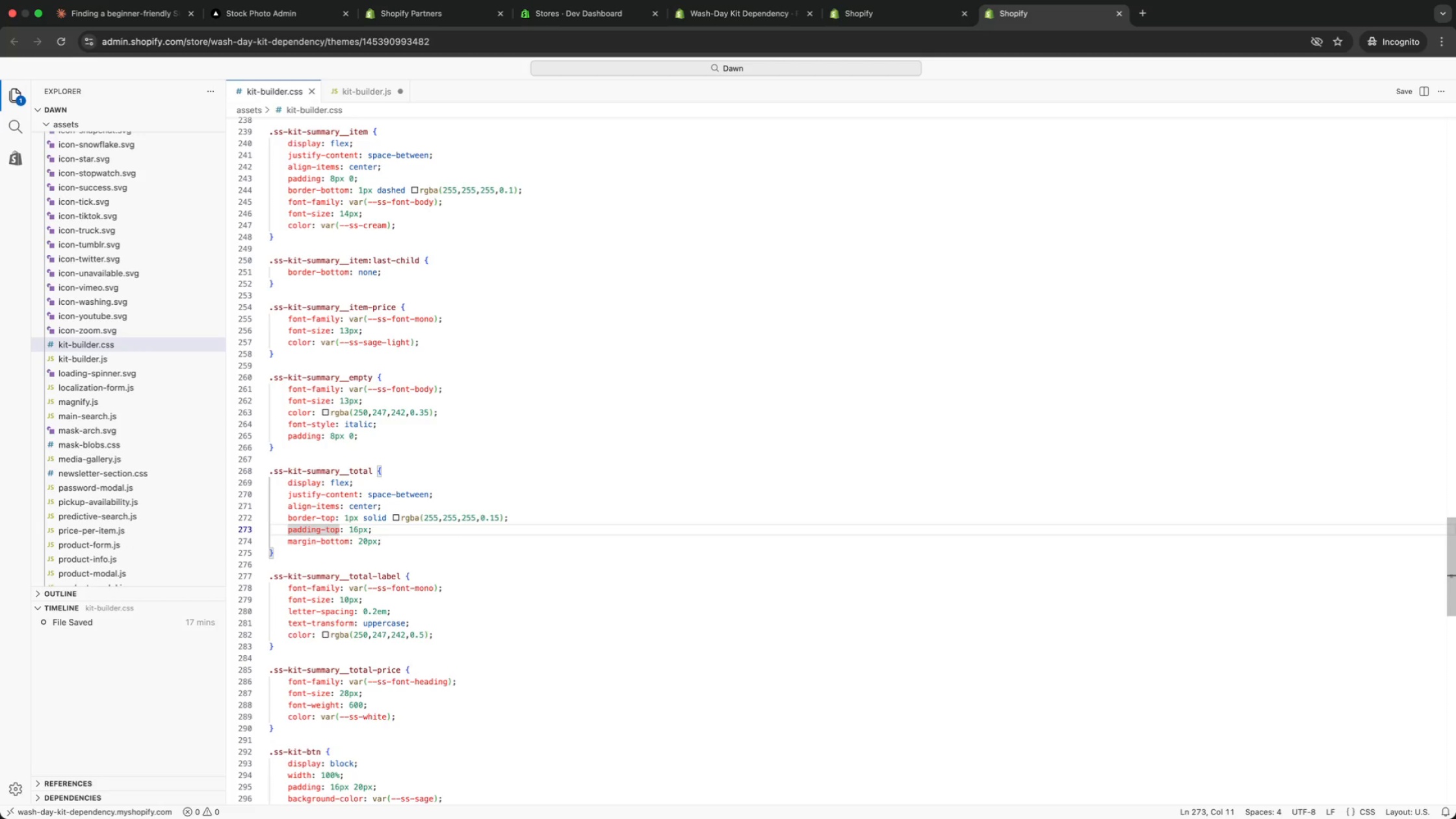 
key(ArrowUp)
 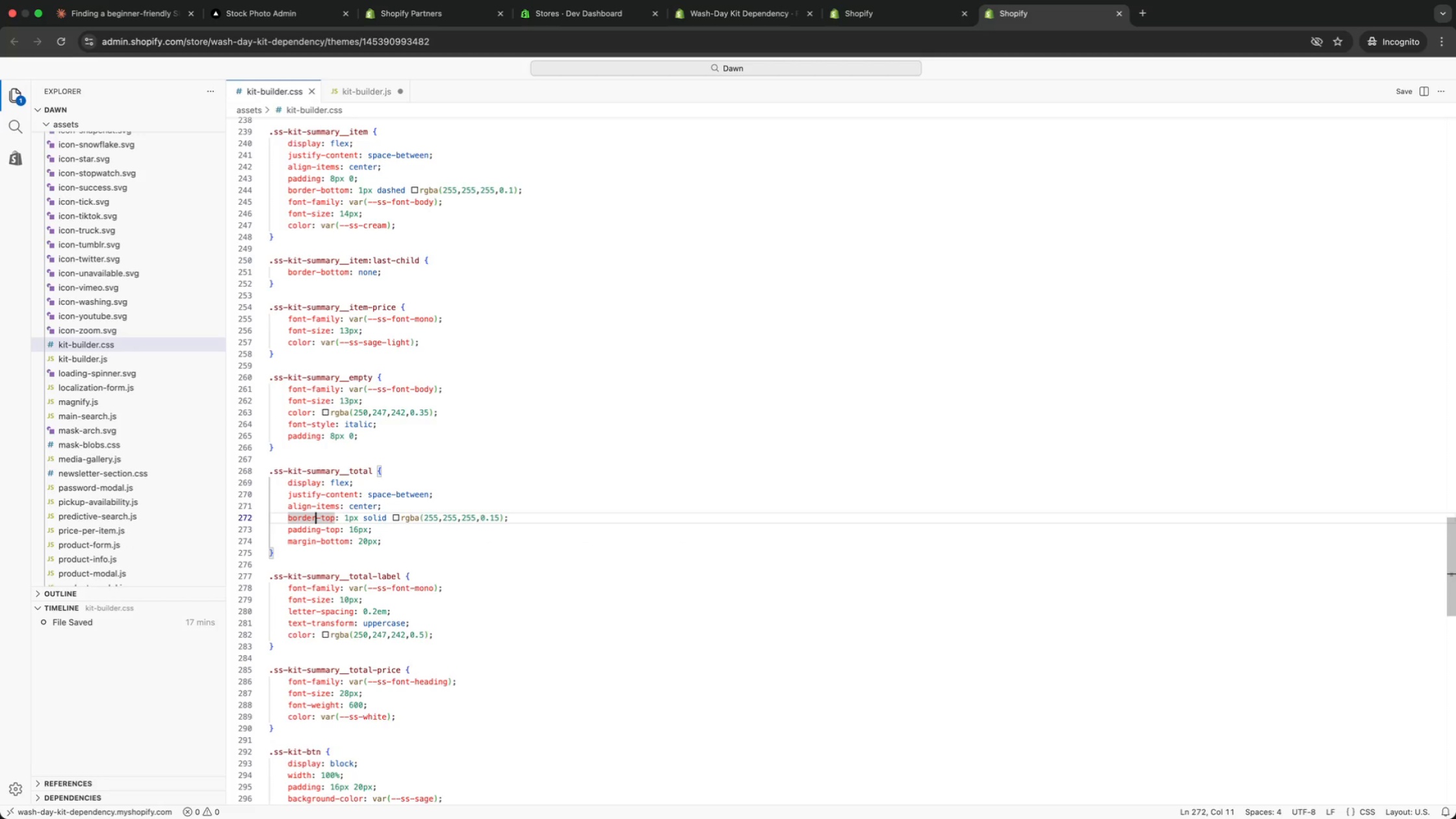 
key(ArrowUp)
 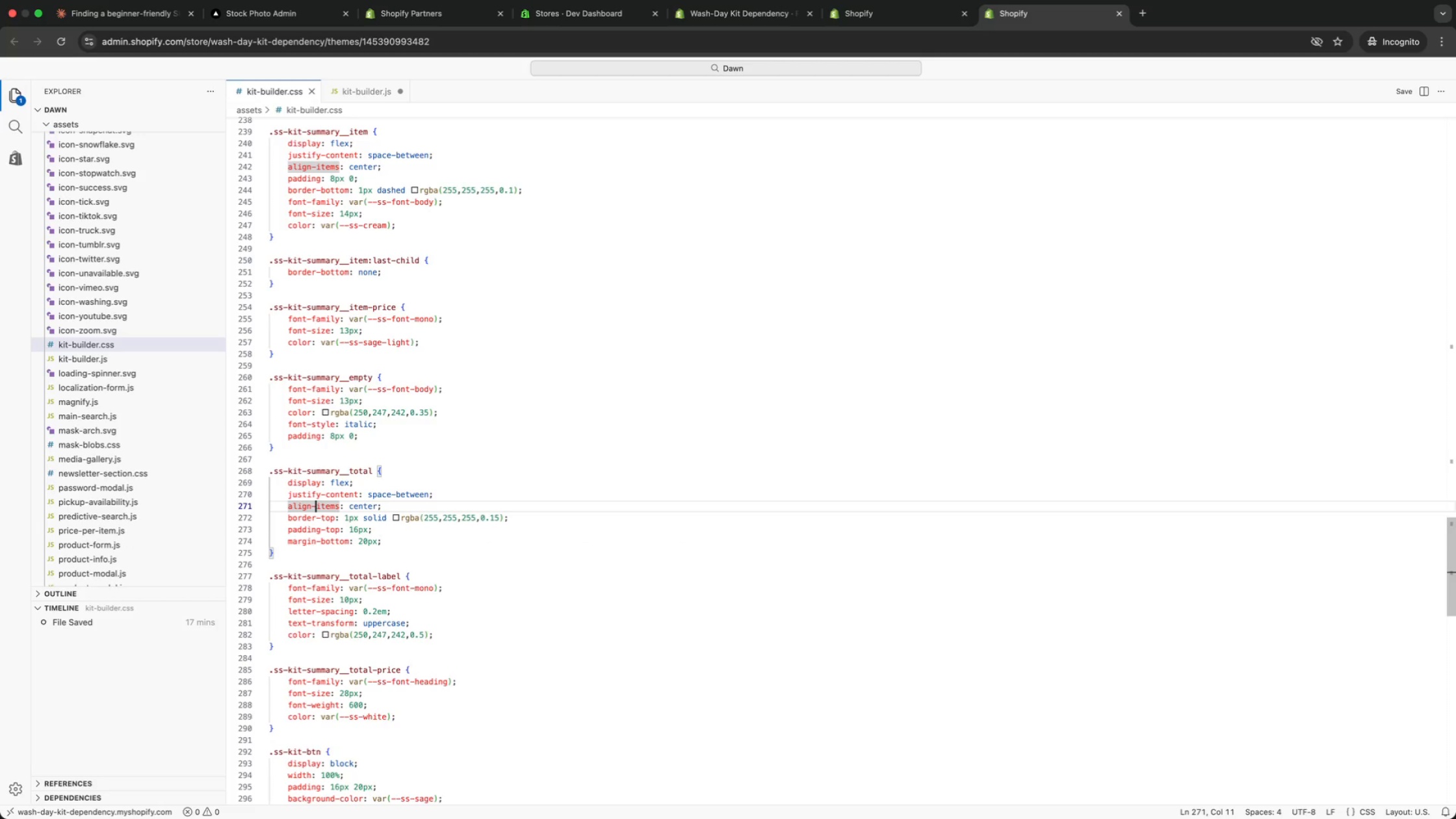 
key(ArrowUp)
 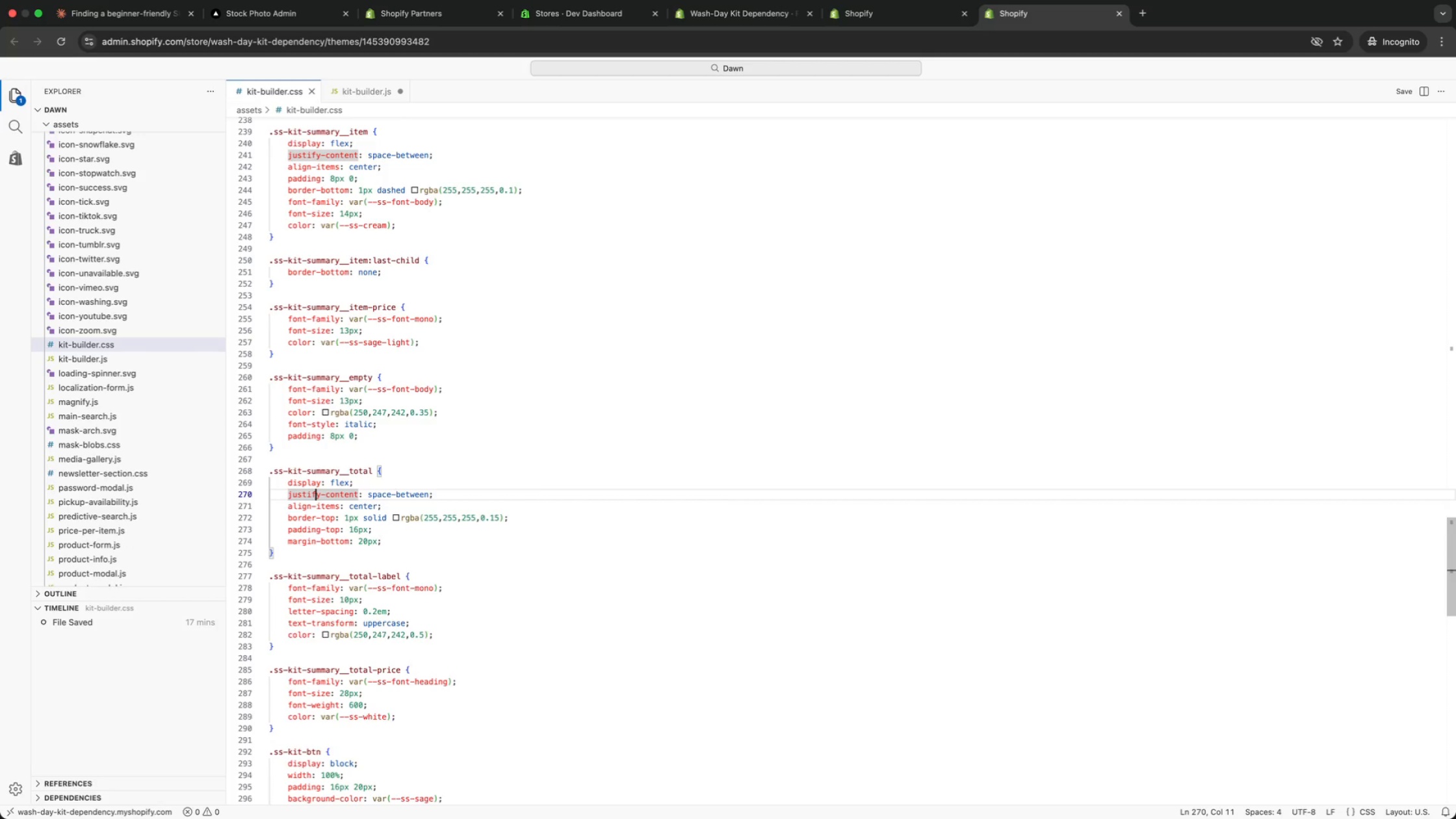 
key(ArrowUp)
 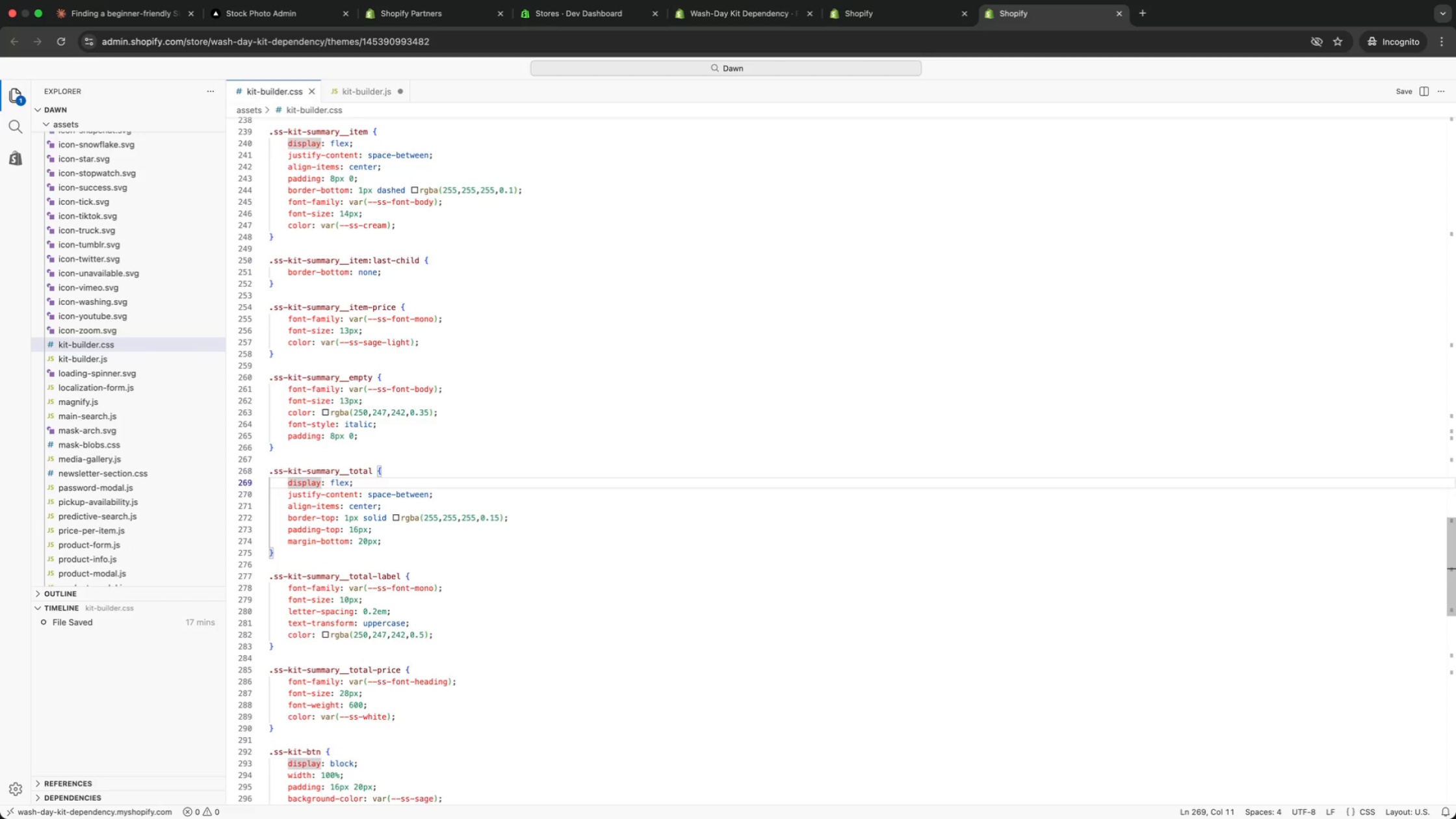 
key(ArrowUp)
 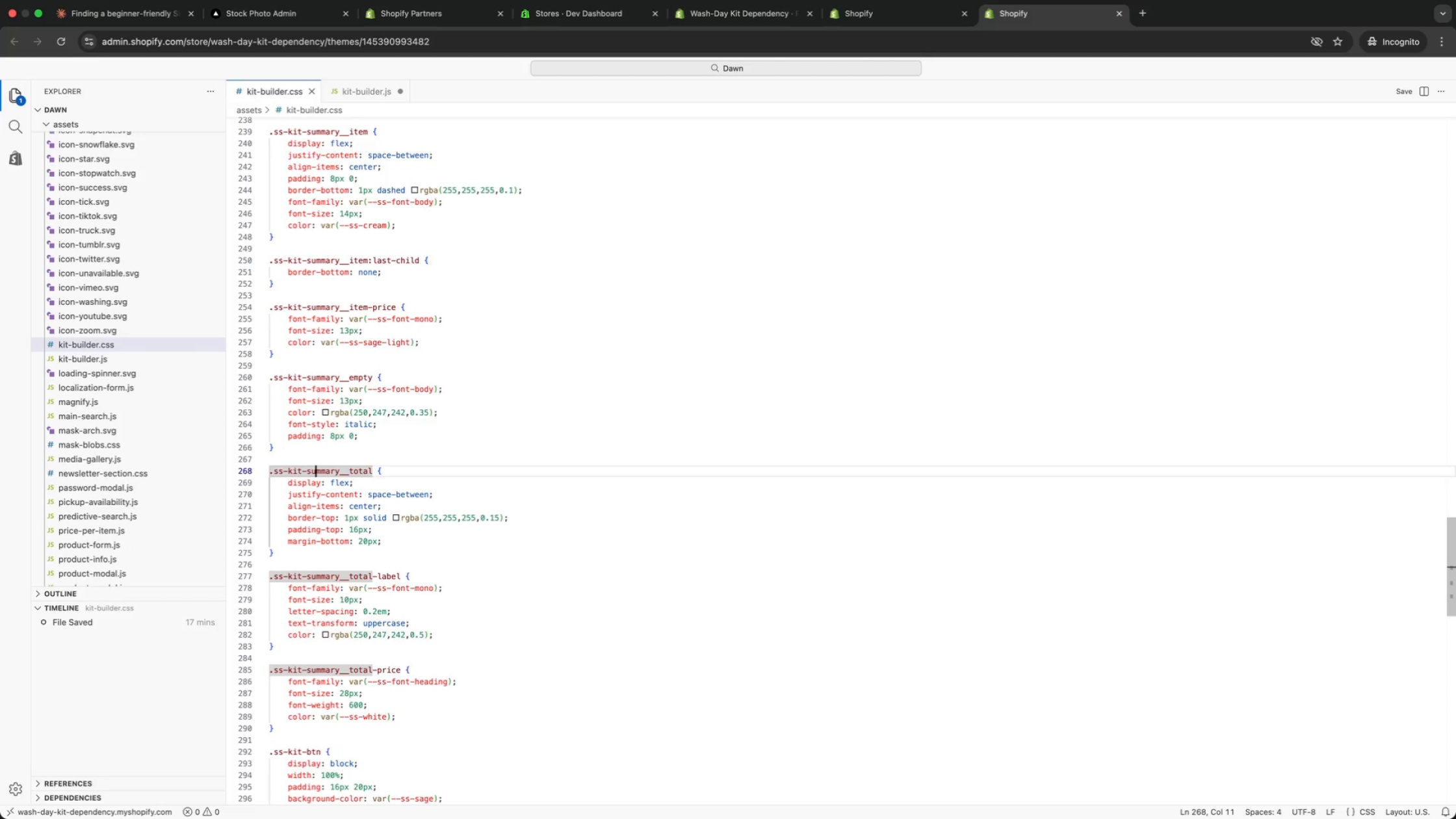 
key(ArrowUp)
 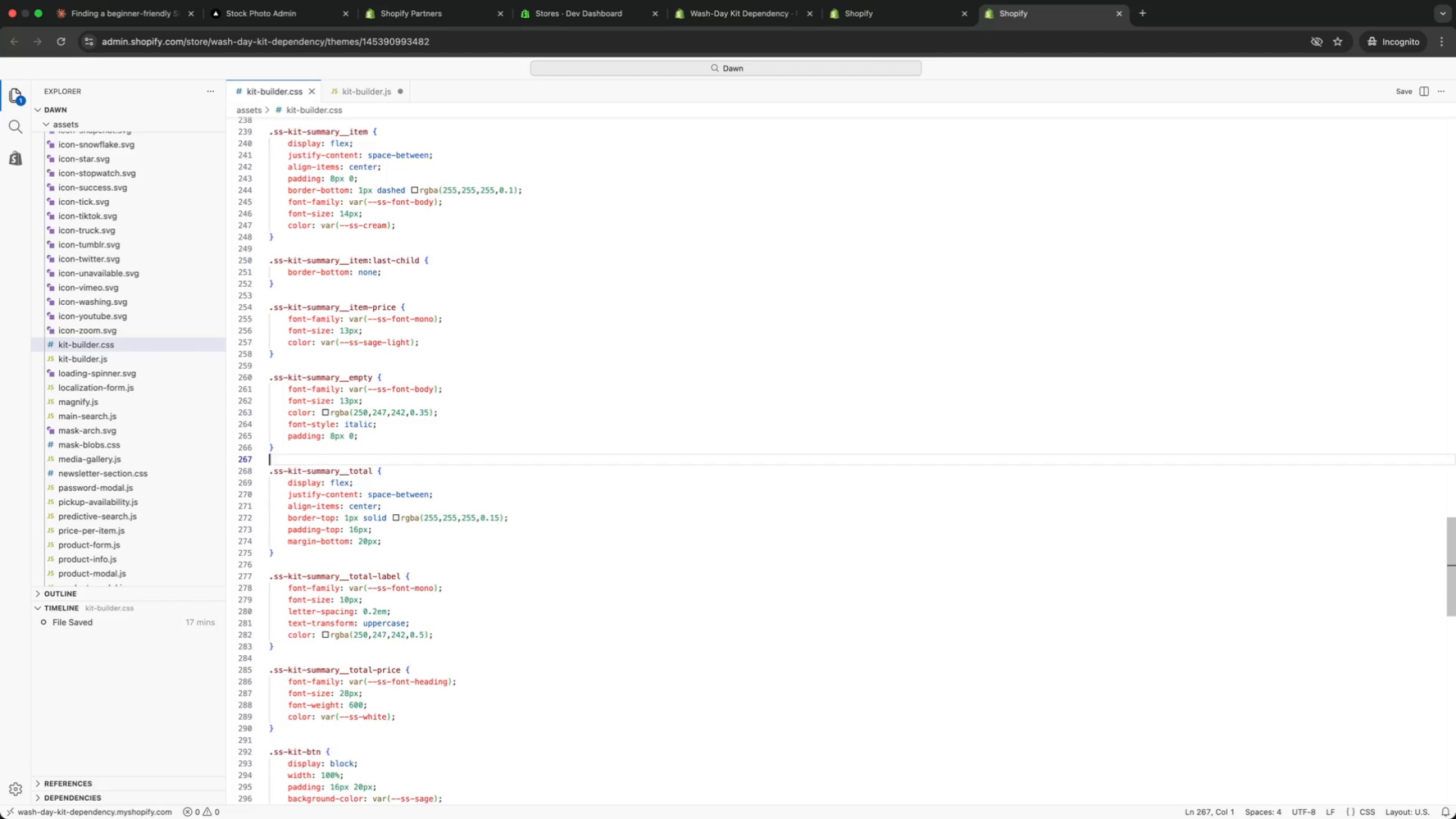 
key(ArrowUp)
 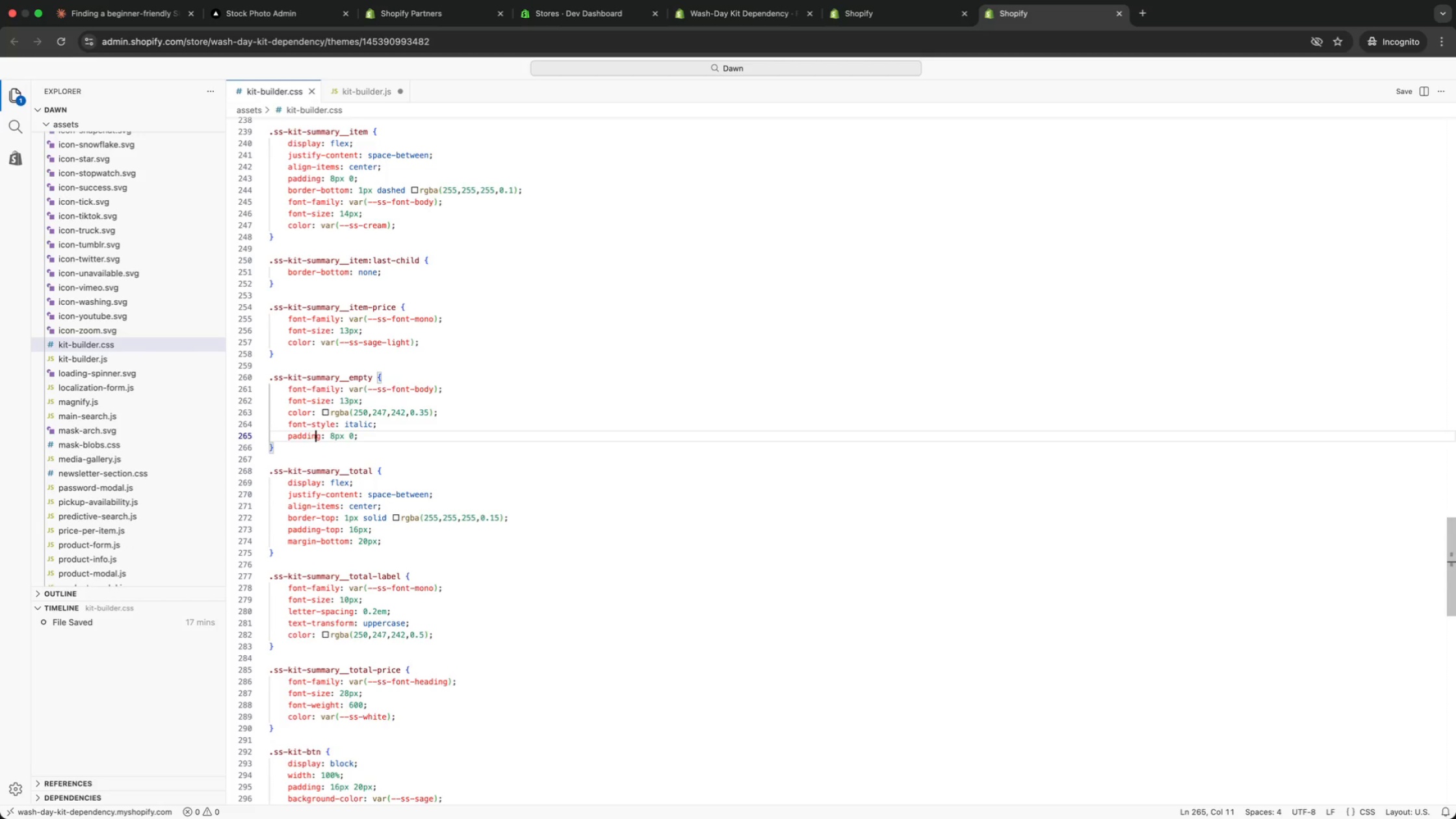 
key(ArrowUp)
 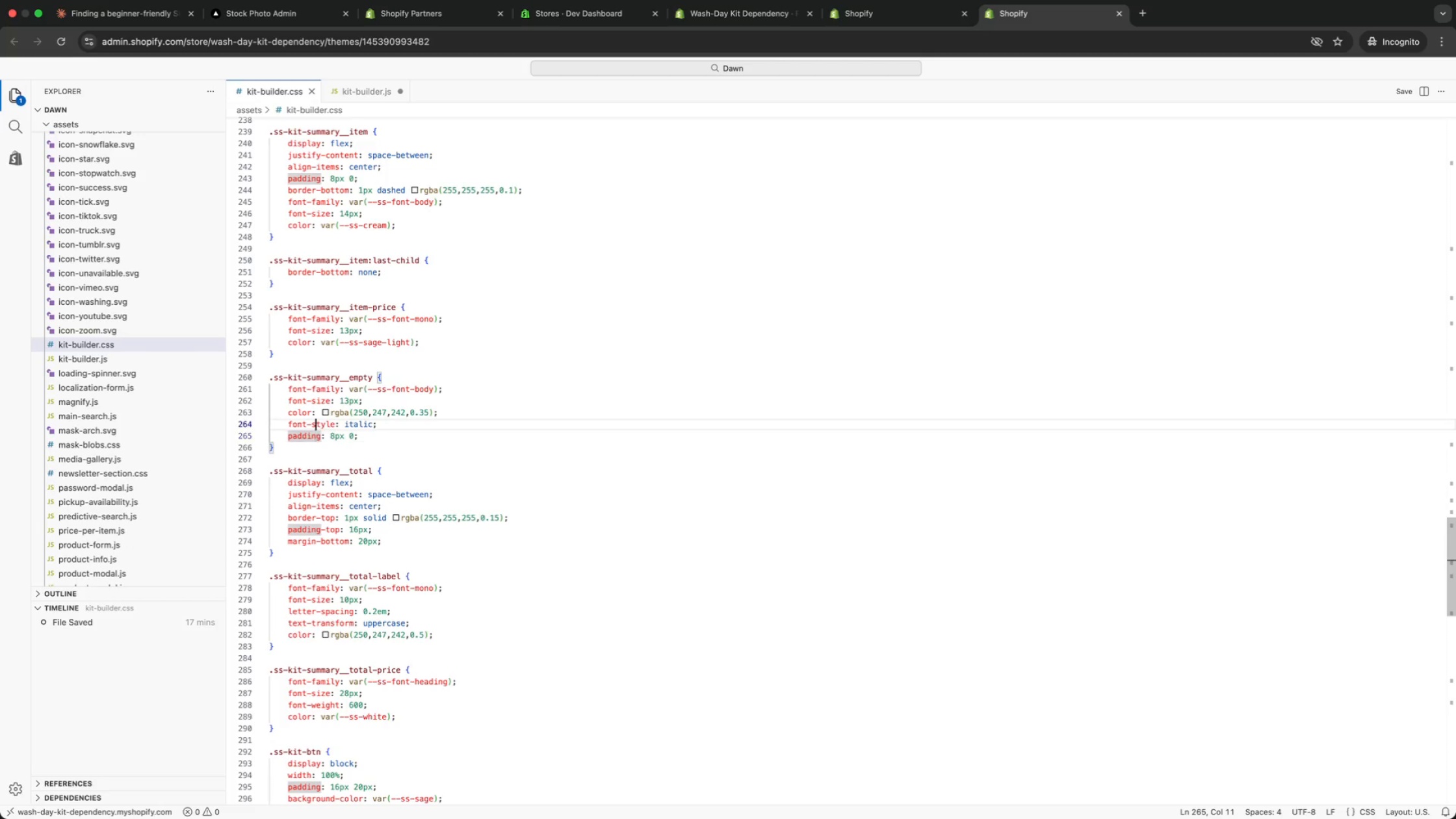 
key(ArrowUp)
 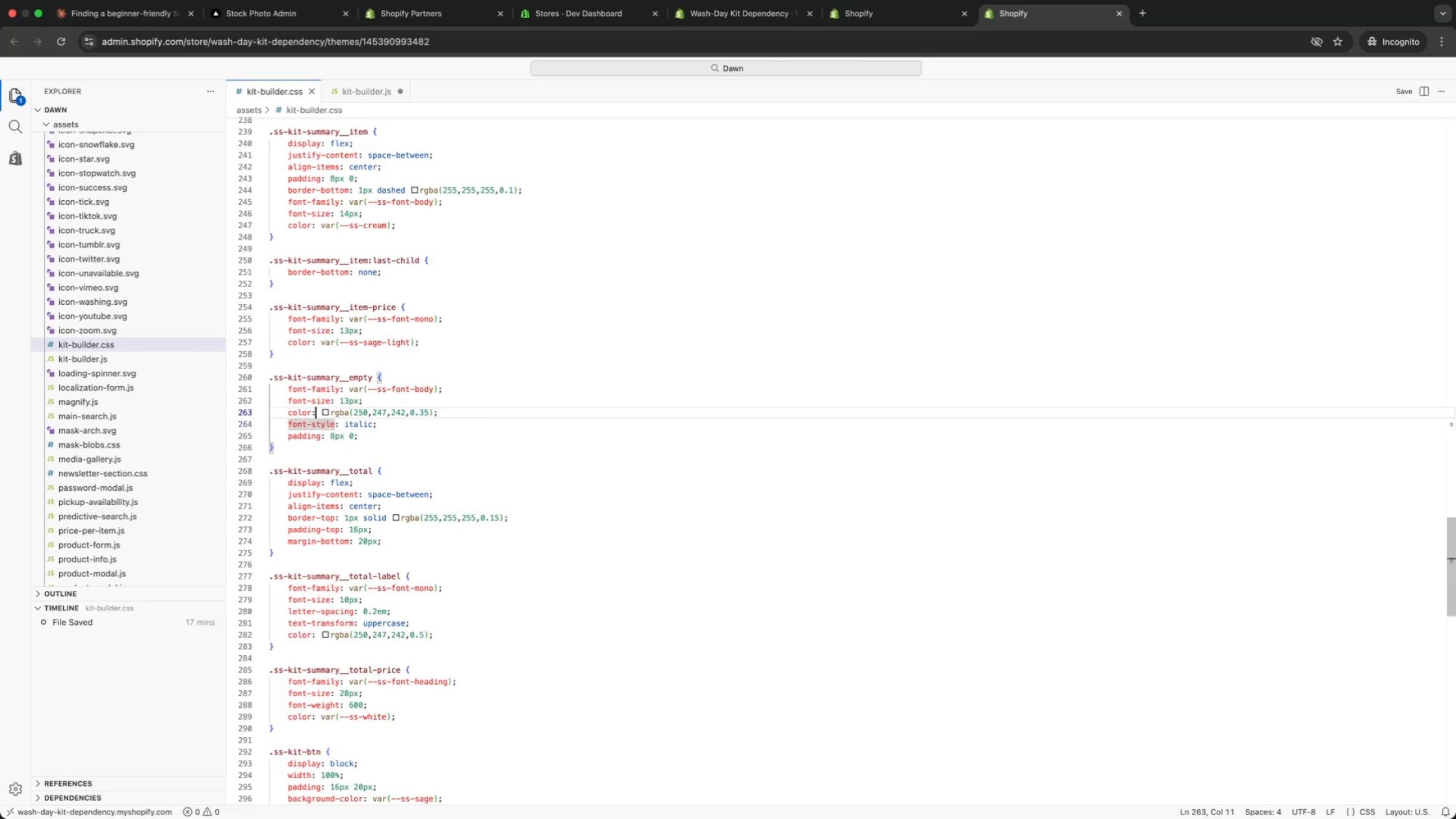 
key(ArrowUp)
 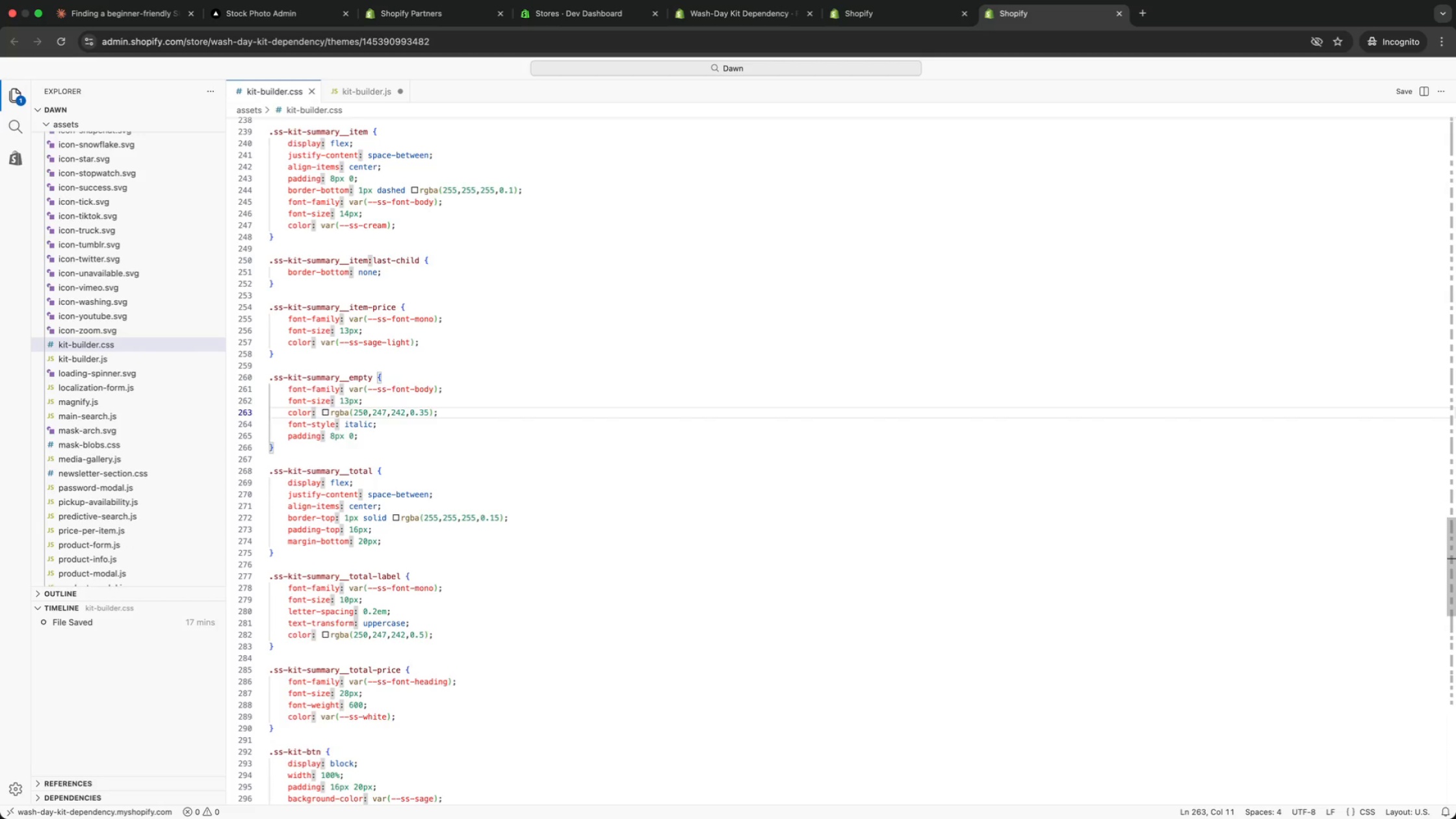 
key(ArrowUp)
 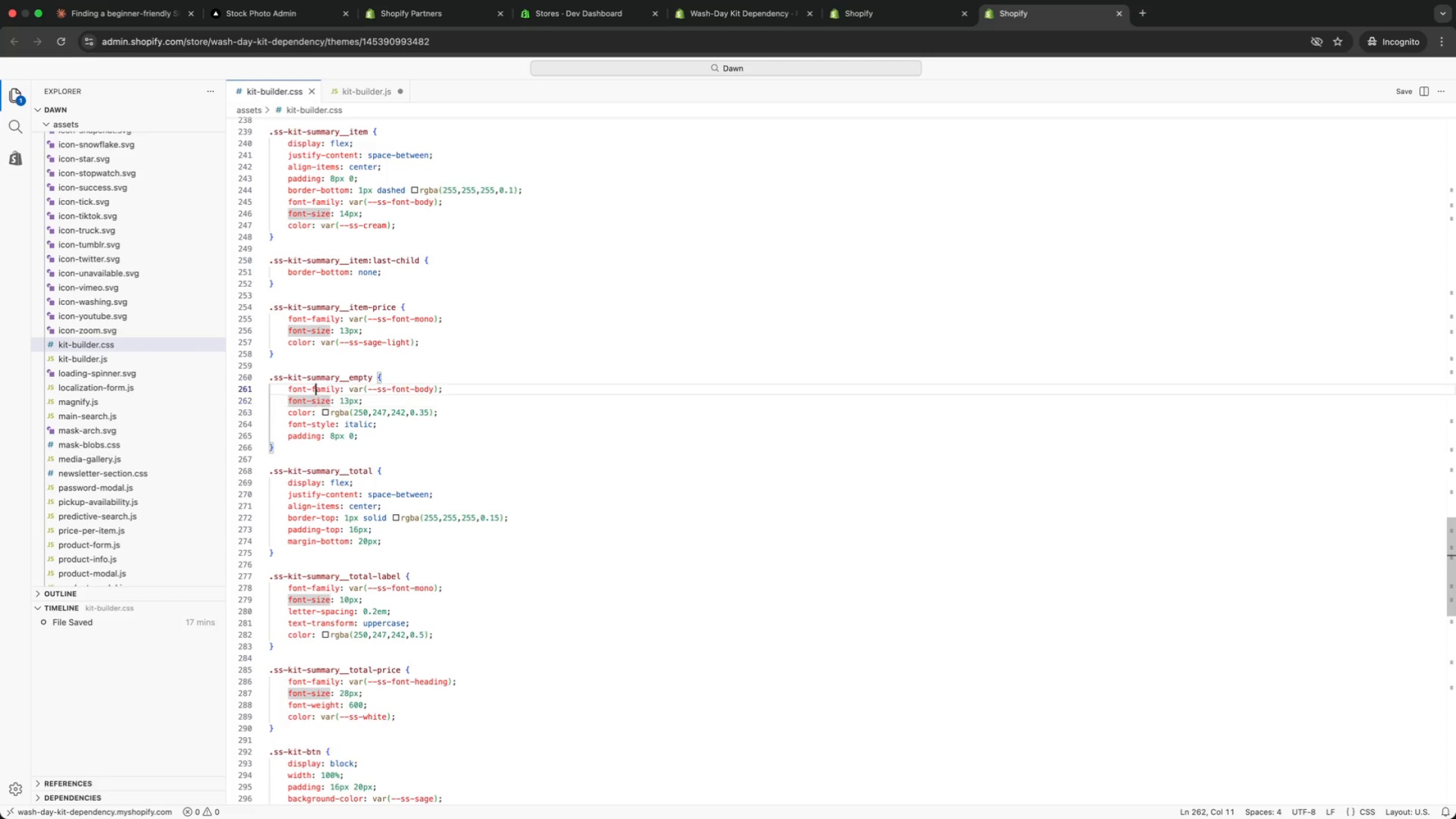 
key(ArrowUp)
 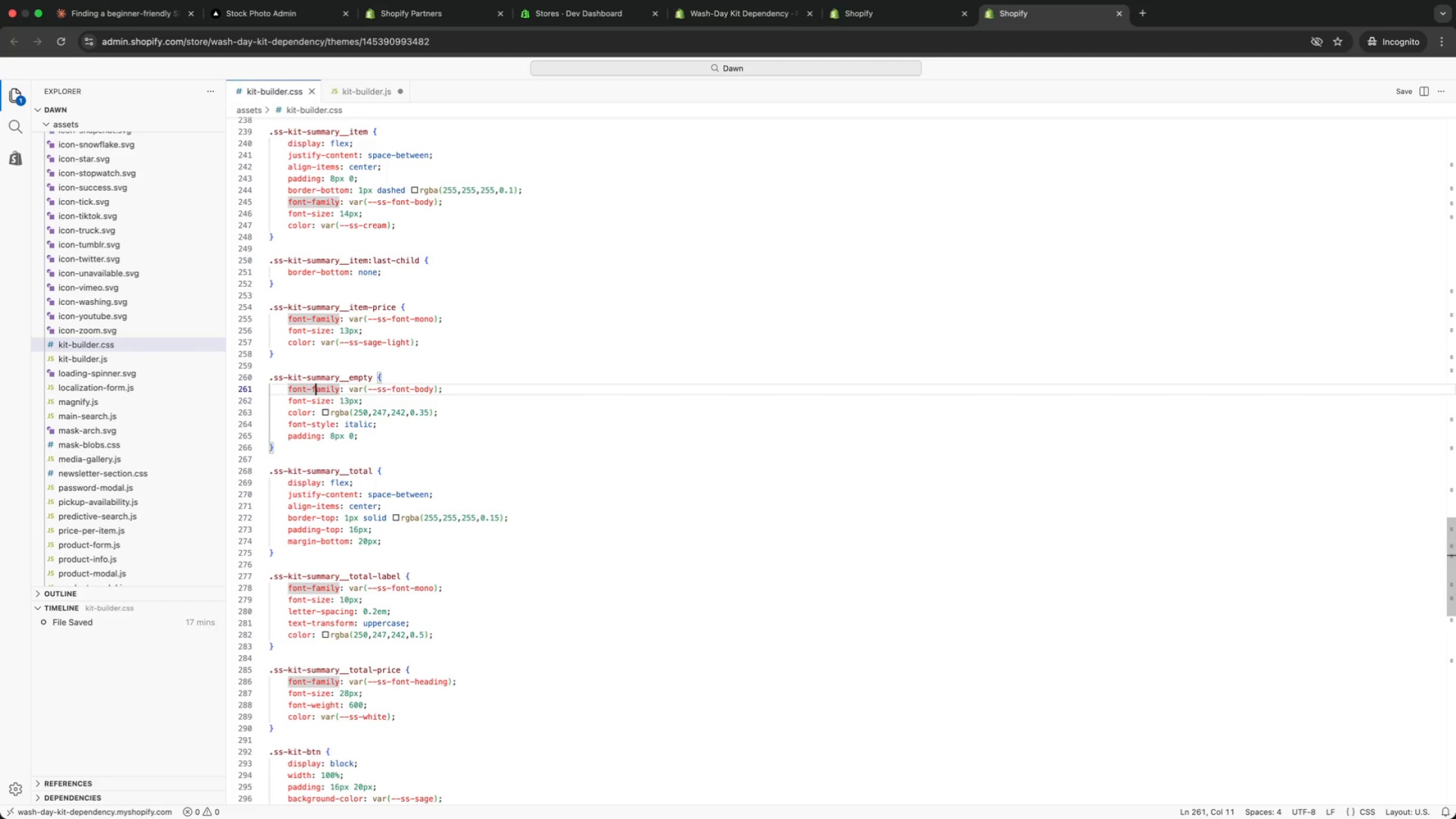 
key(ArrowUp)
 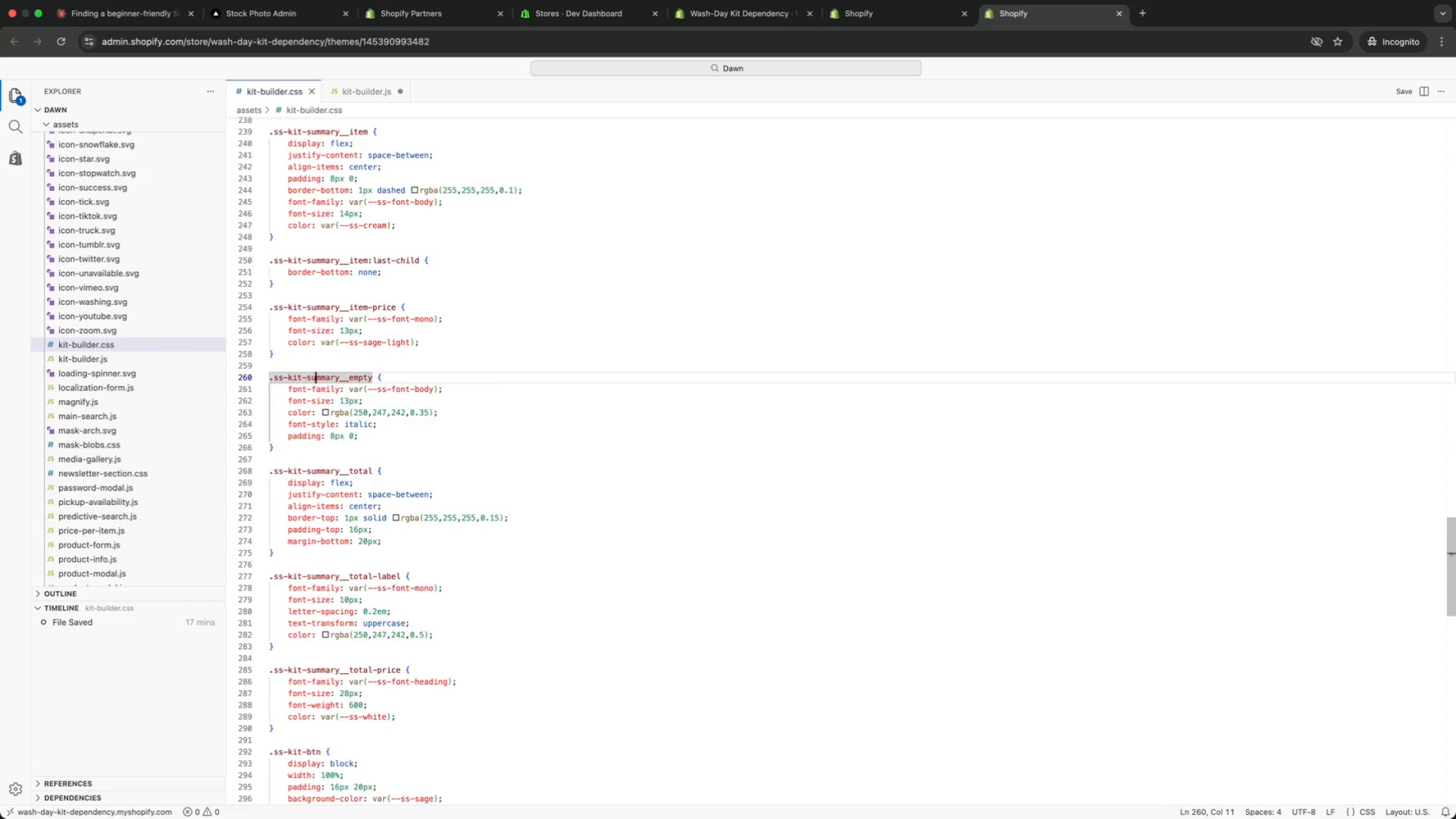 
key(ArrowUp)
 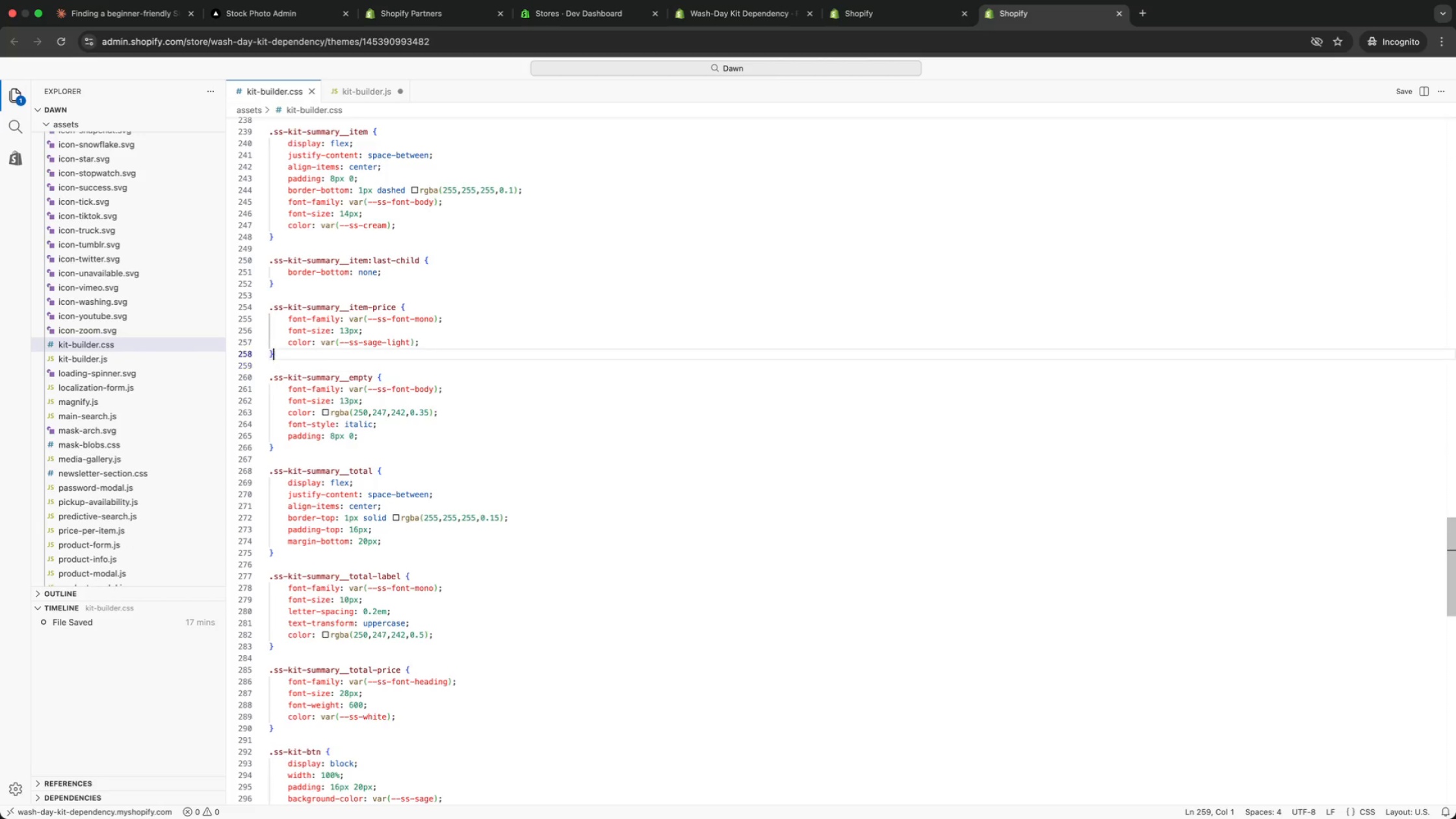 
key(ArrowUp)
 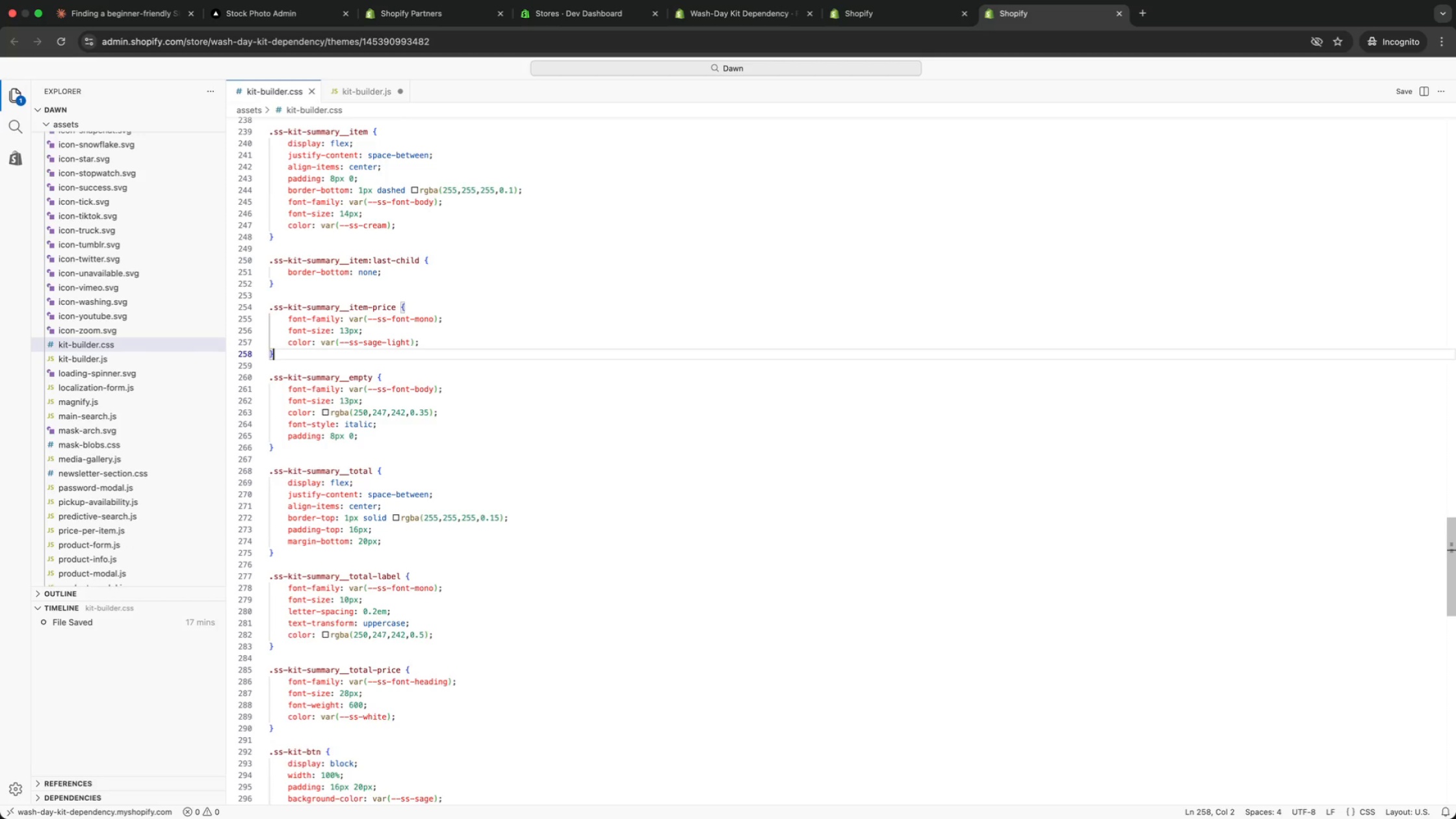 
key(ArrowUp)
 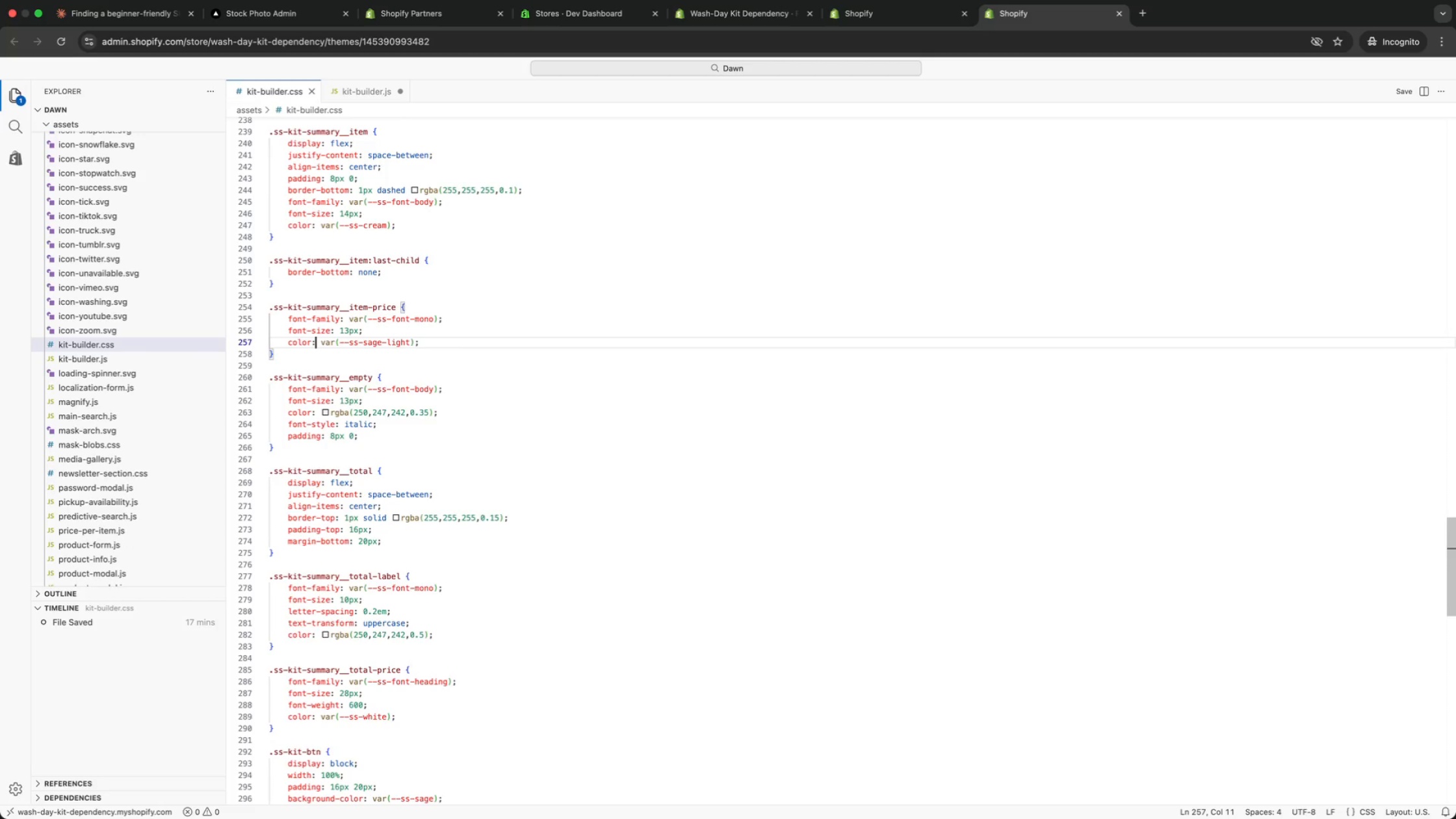 
key(ArrowUp)
 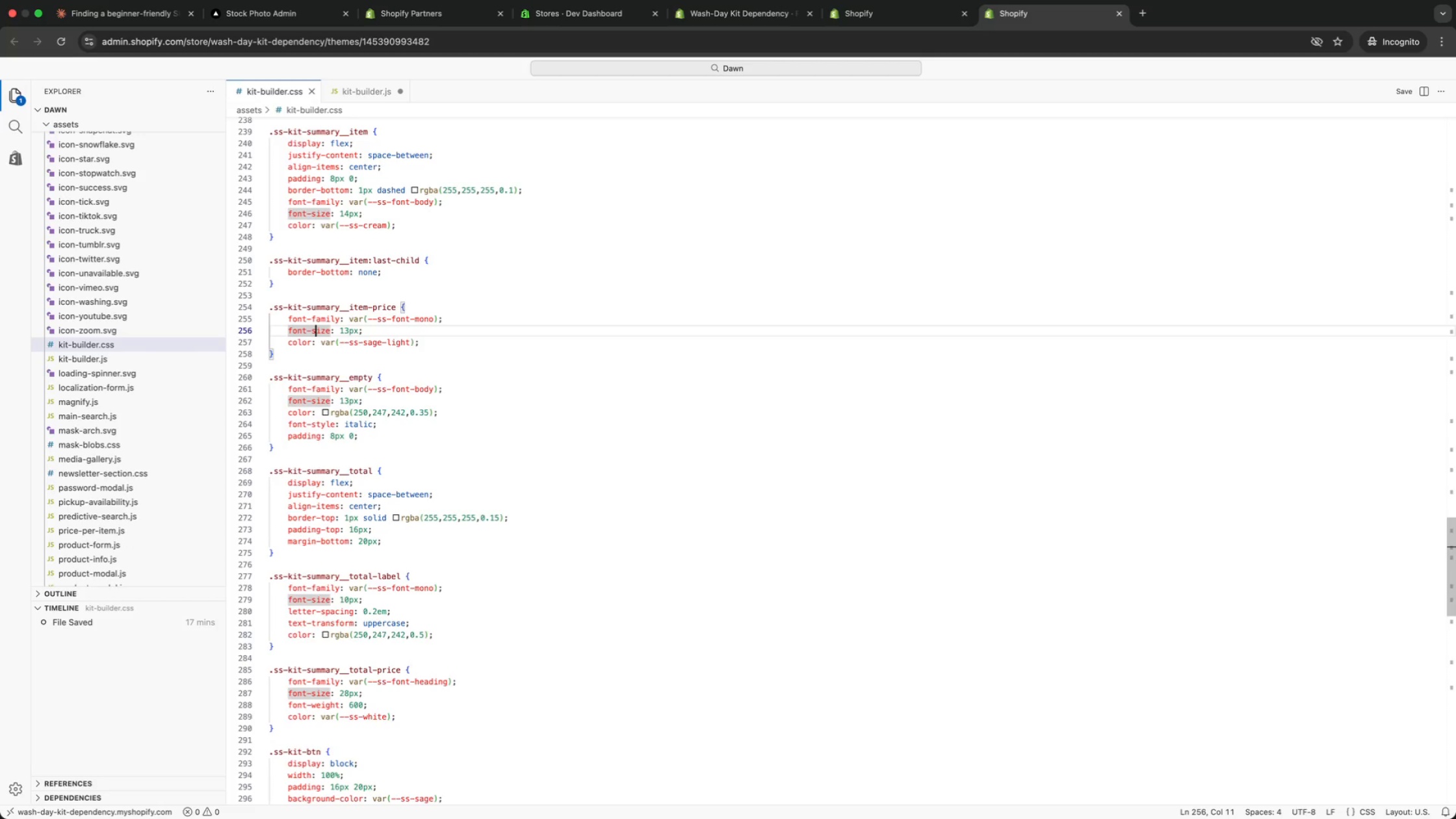 
key(ArrowUp)
 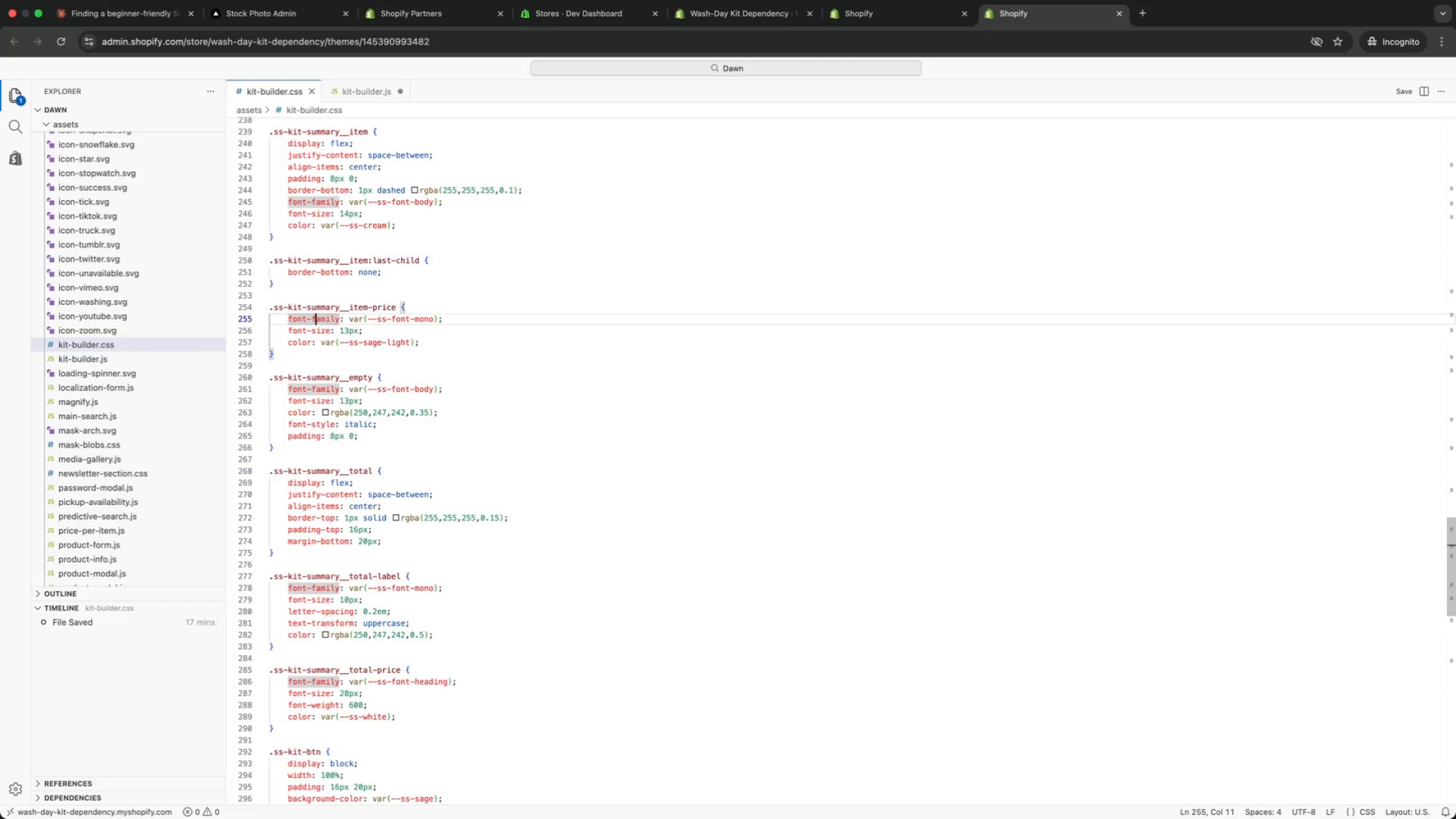 
key(ArrowUp)
 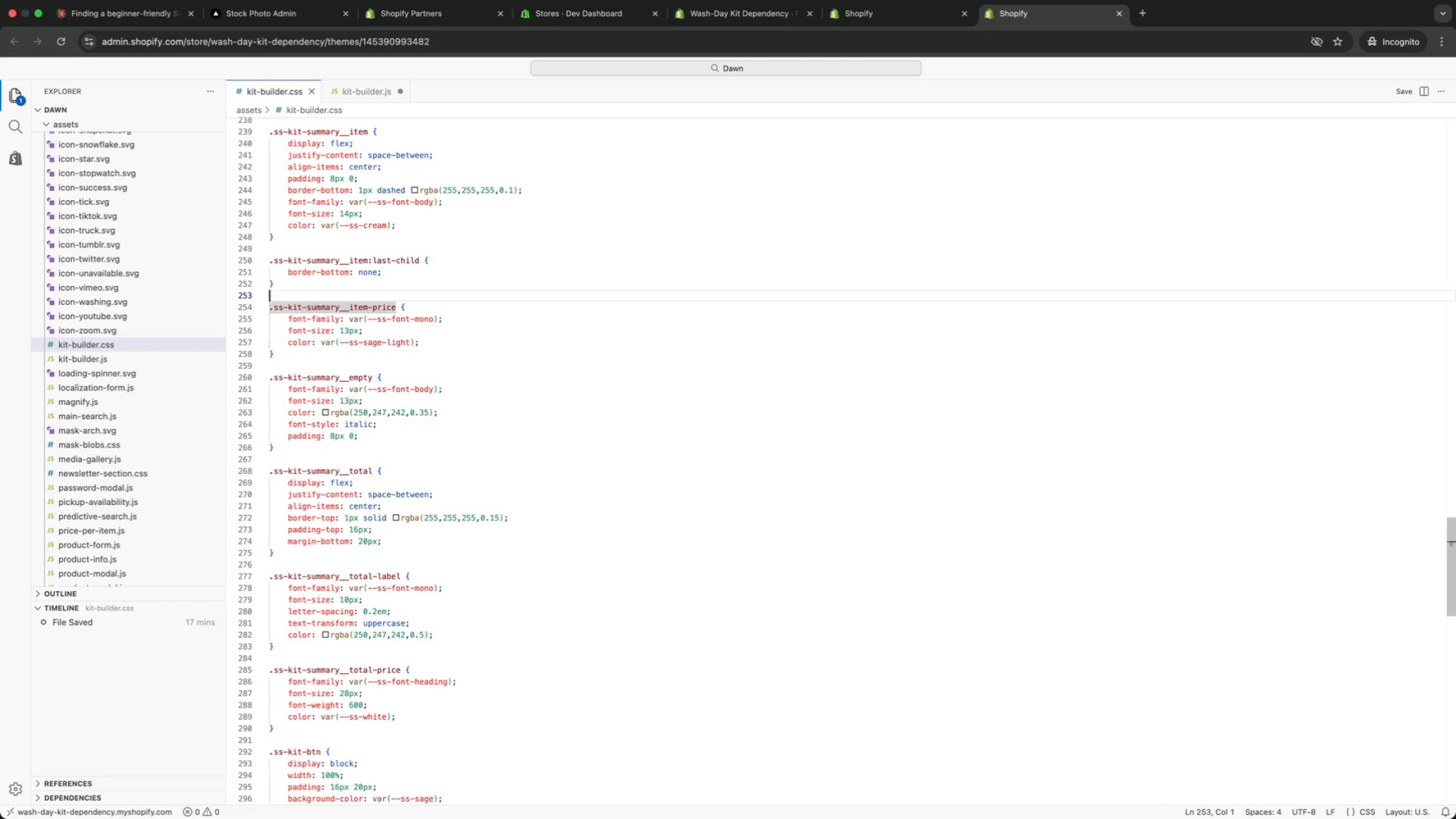 
key(ArrowUp)
 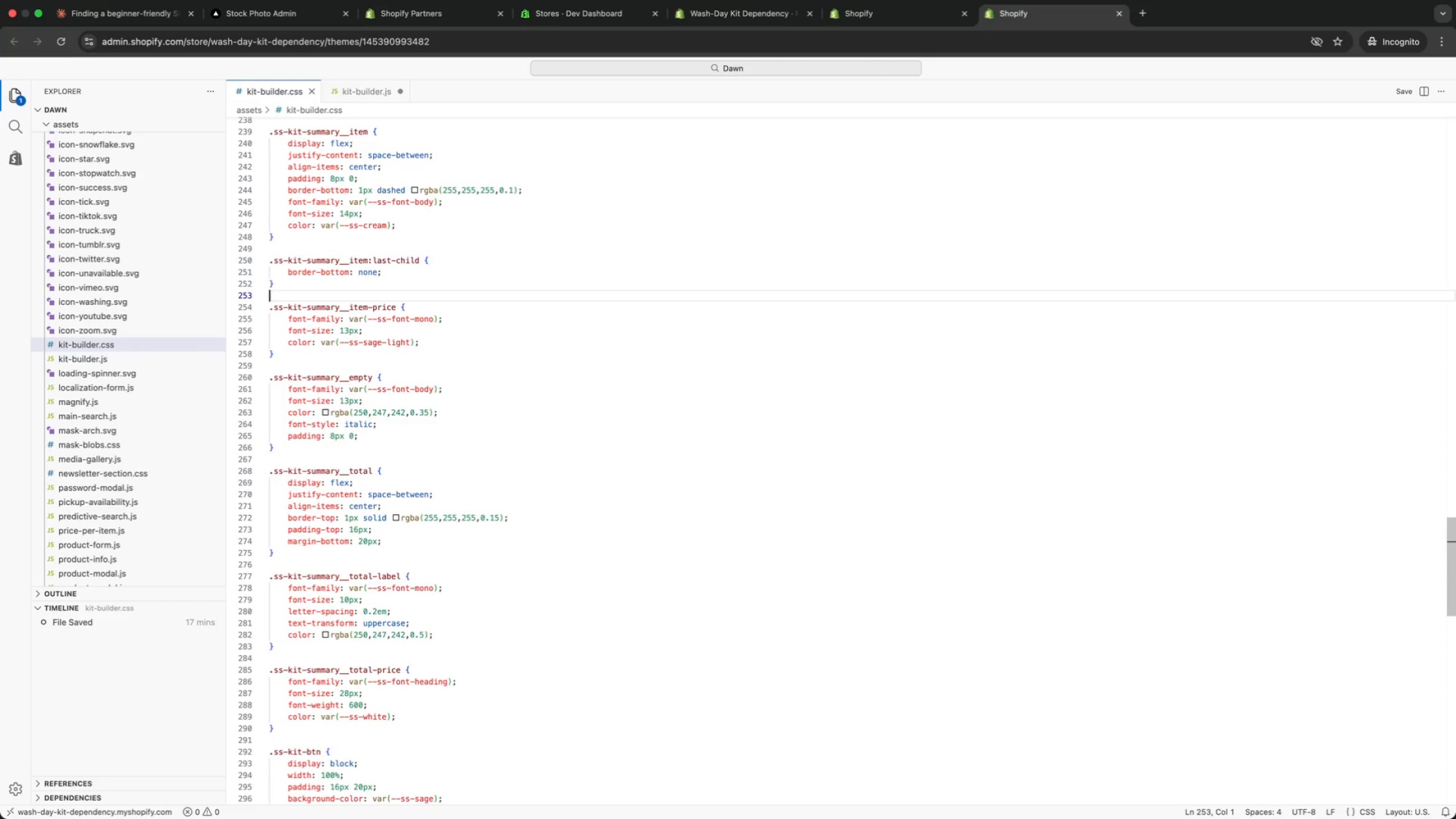 
key(ArrowUp)
 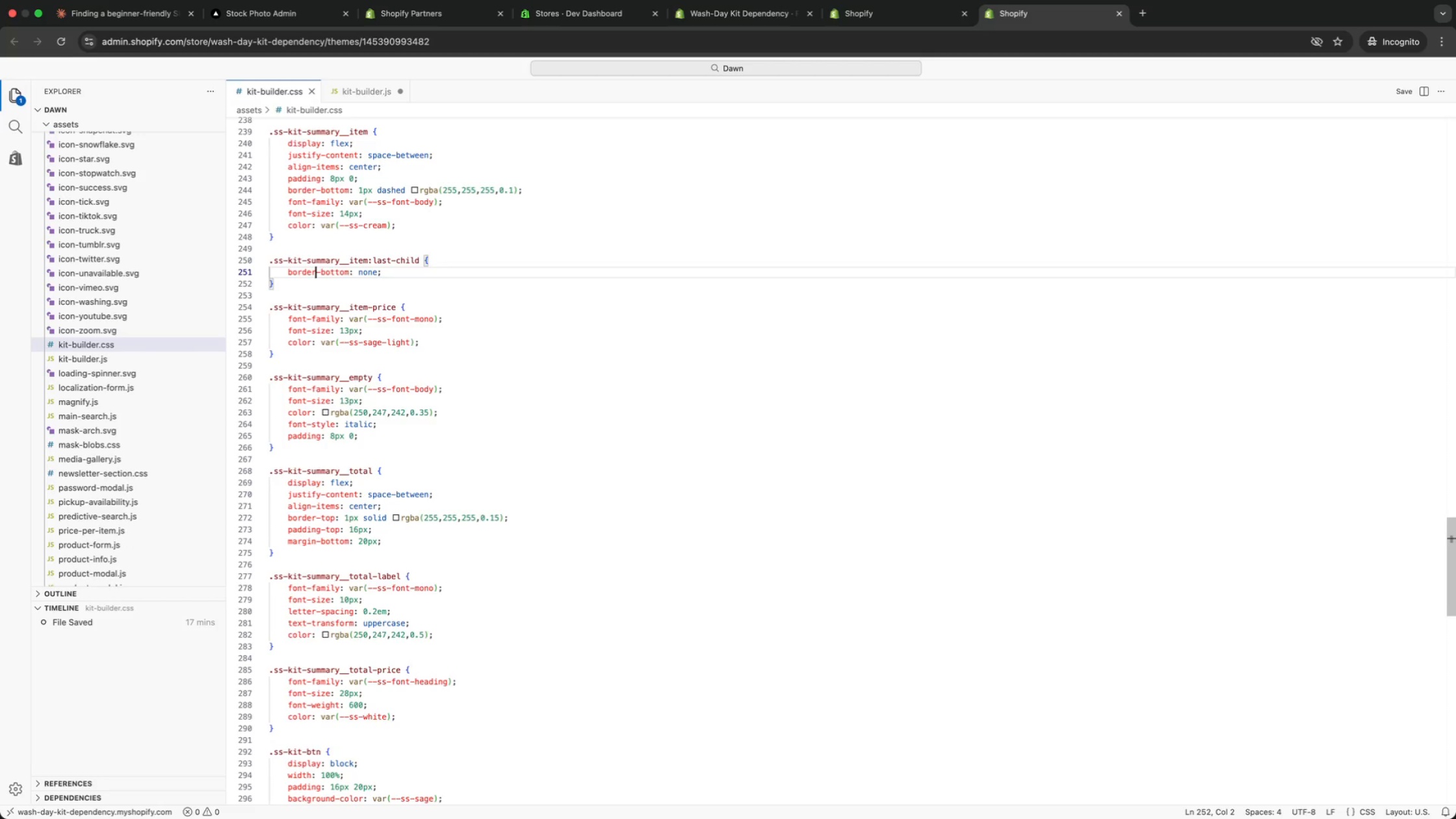 
key(ArrowUp)
 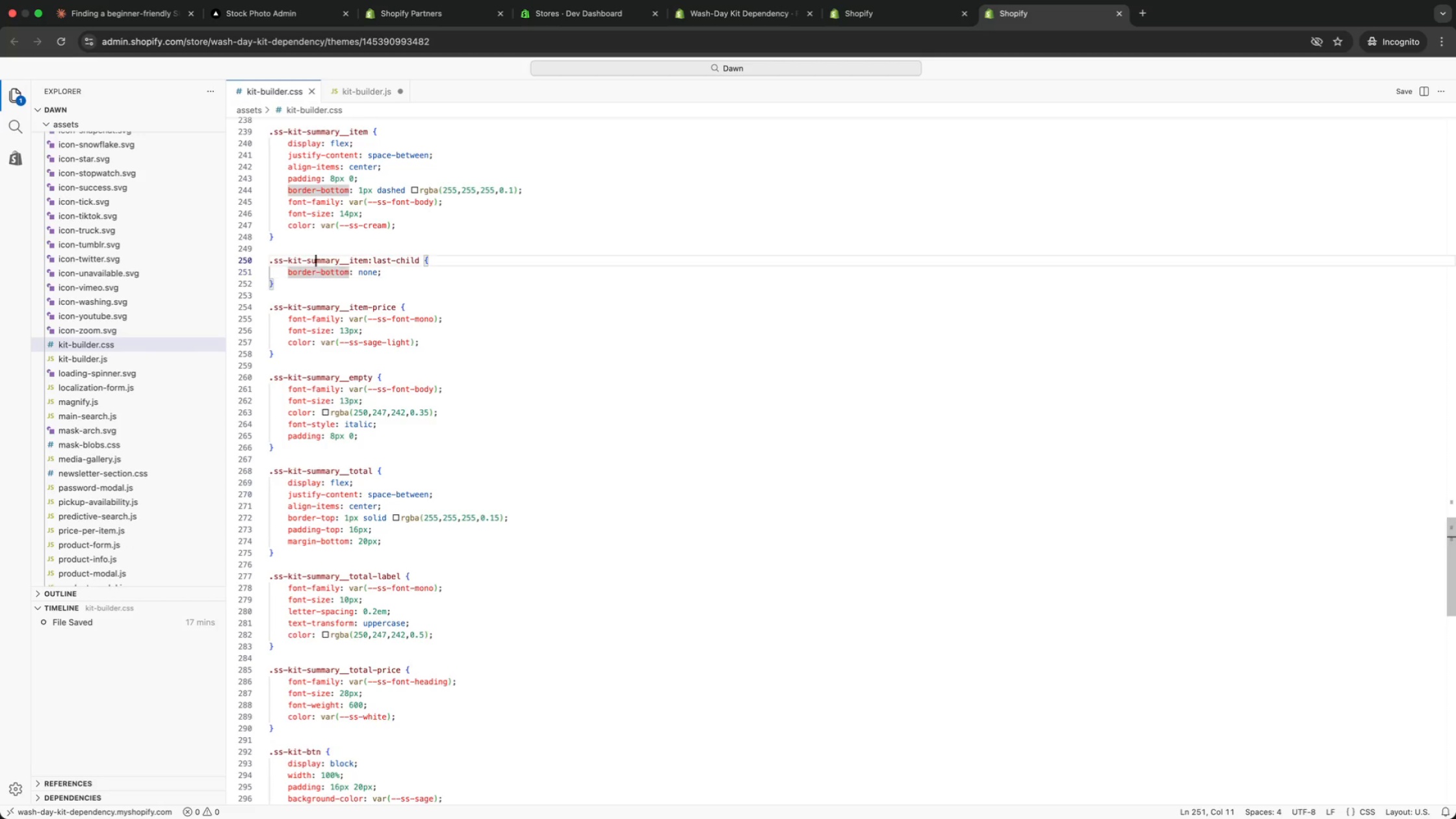 
key(ArrowUp)
 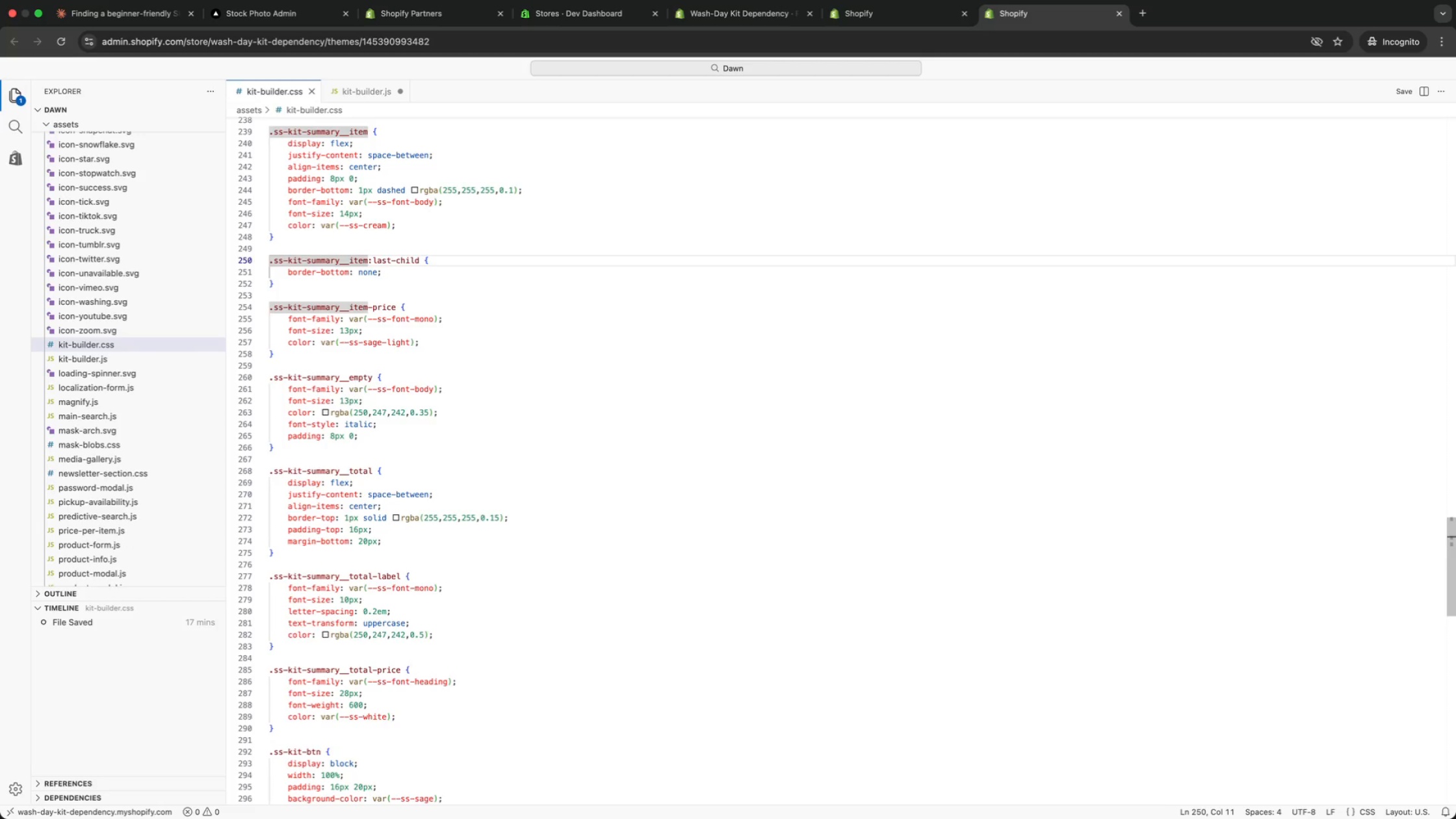 
key(ArrowUp)
 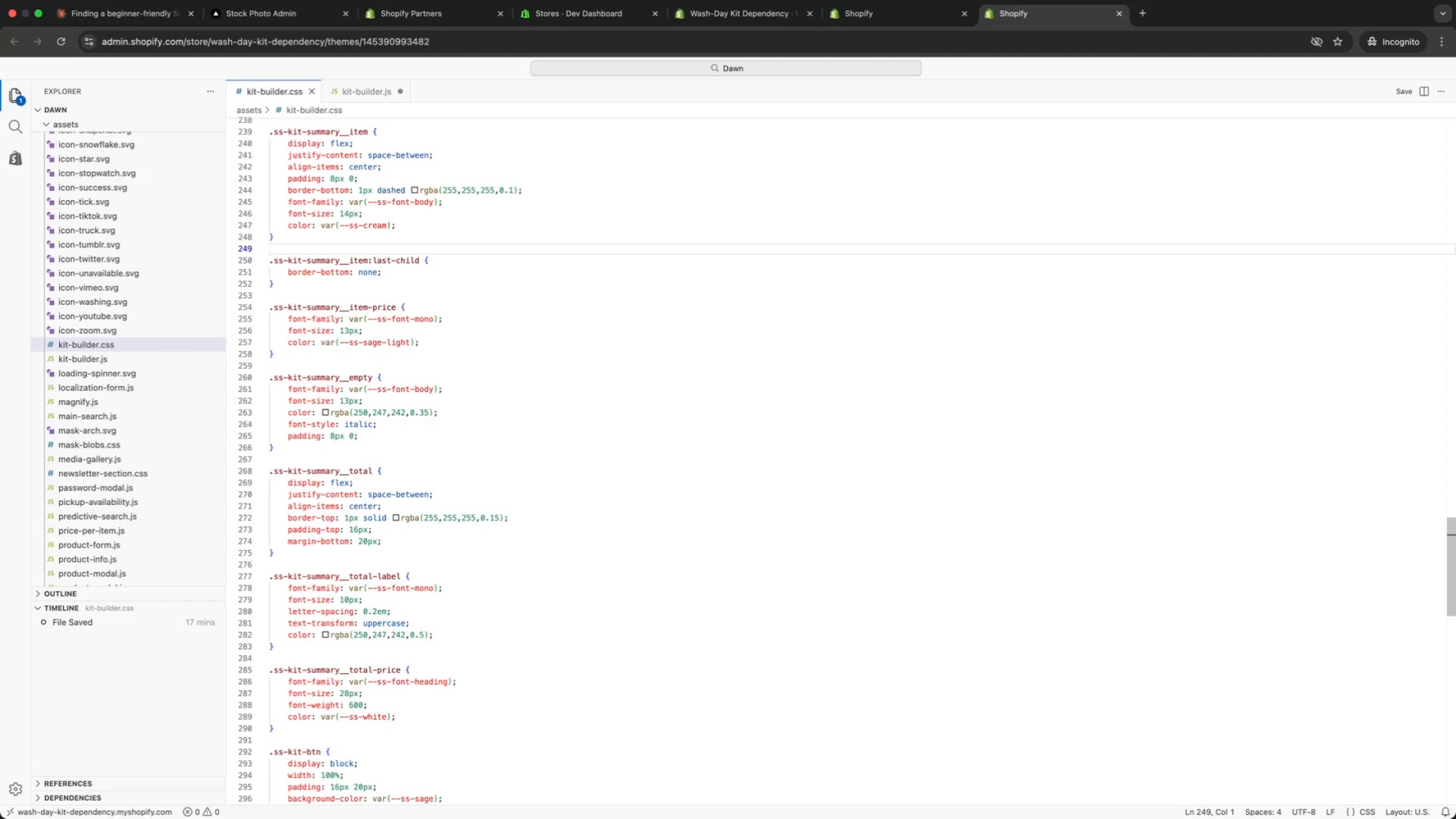 
key(ArrowUp)
 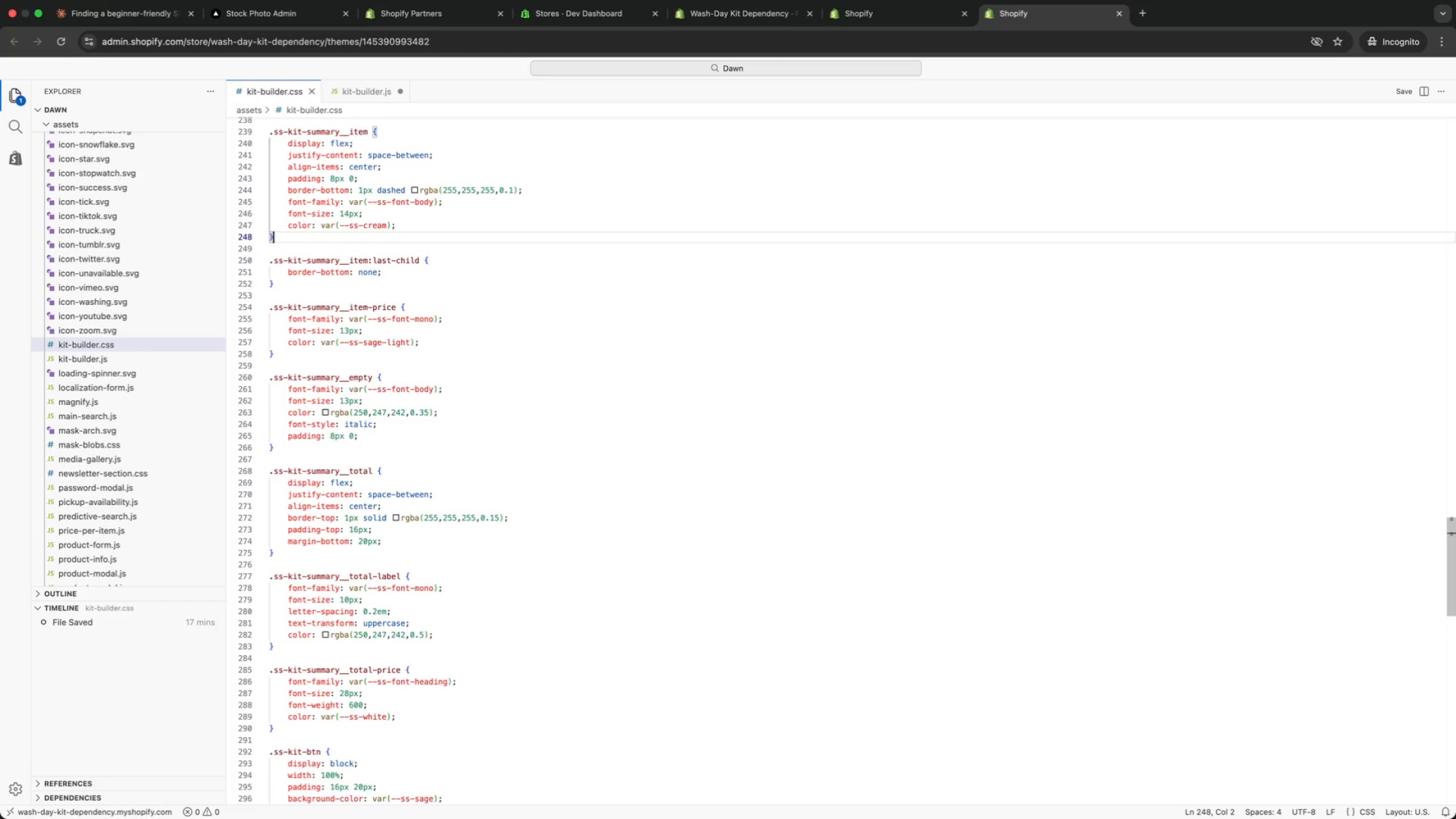 
key(ArrowUp)
 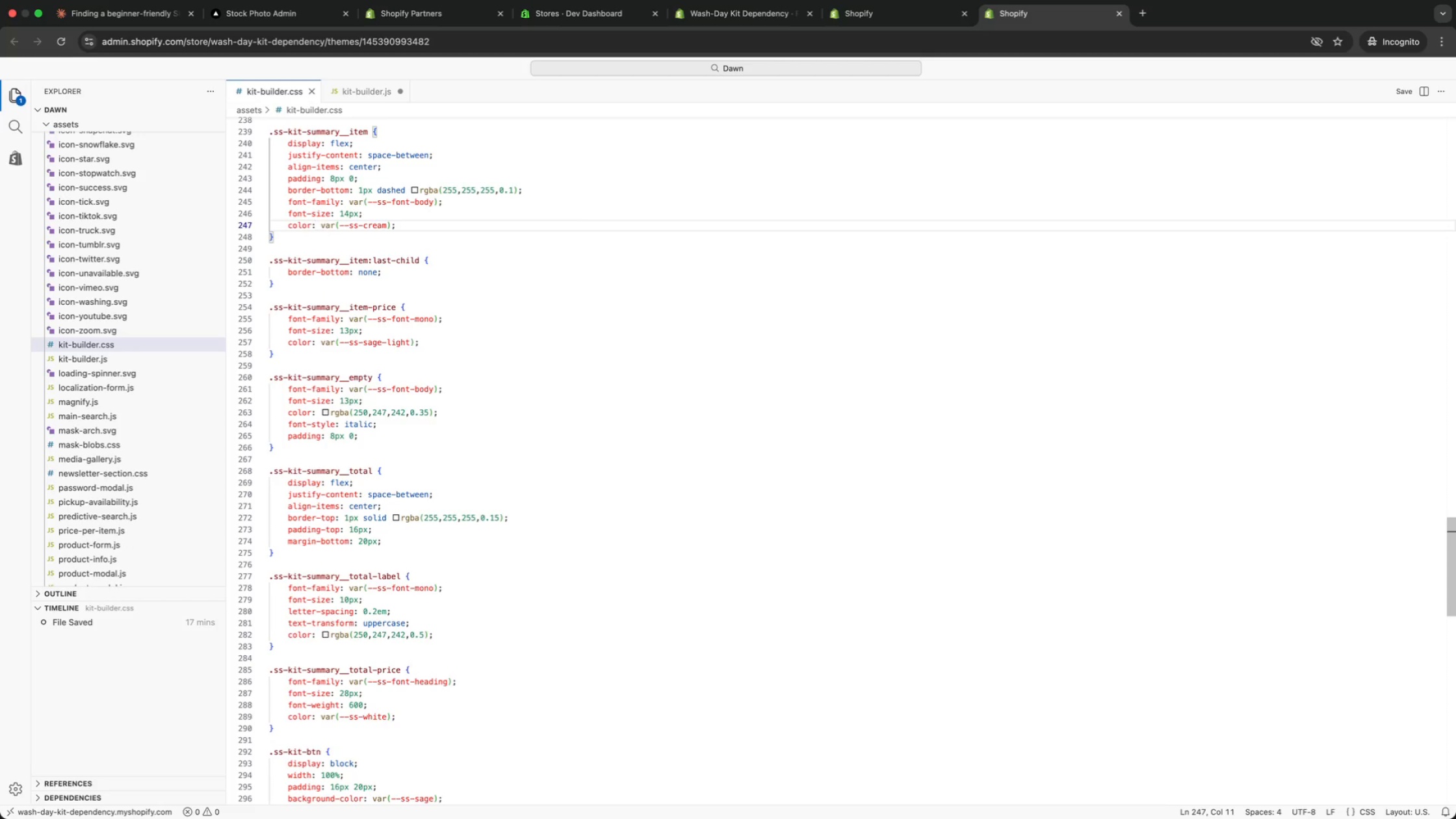 
key(ArrowDown)
 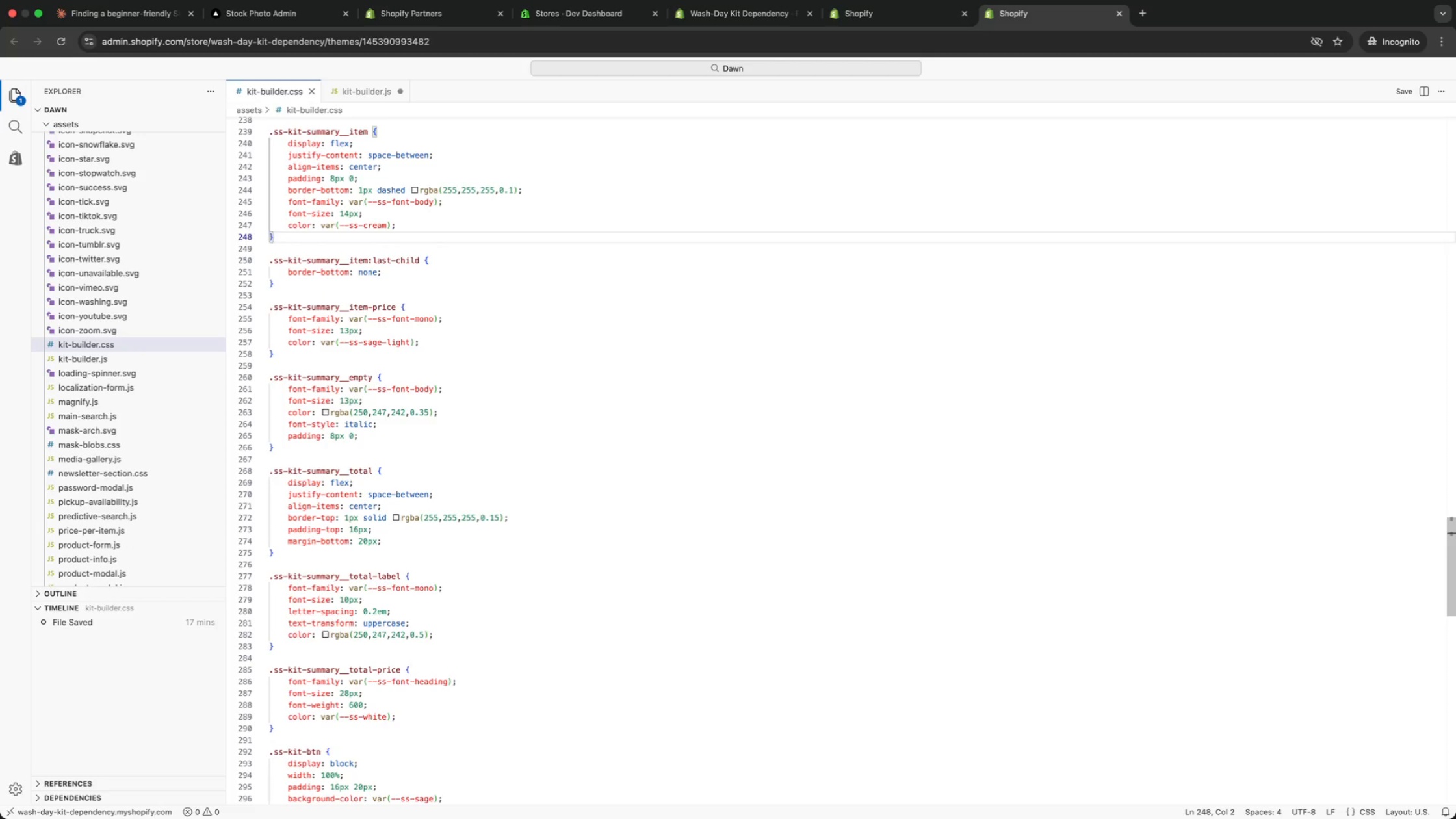 
key(ArrowDown)
 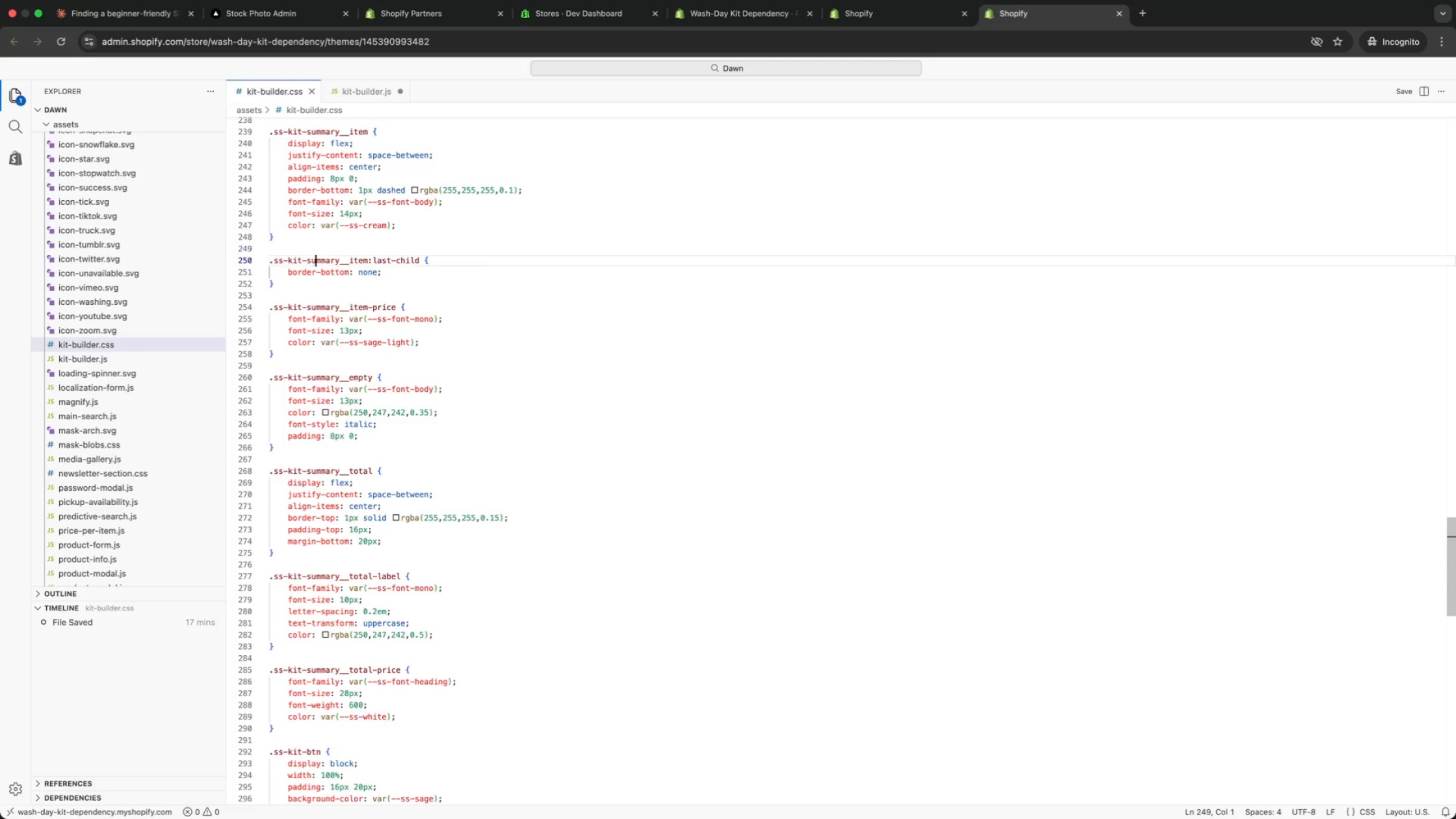 
key(ArrowDown)
 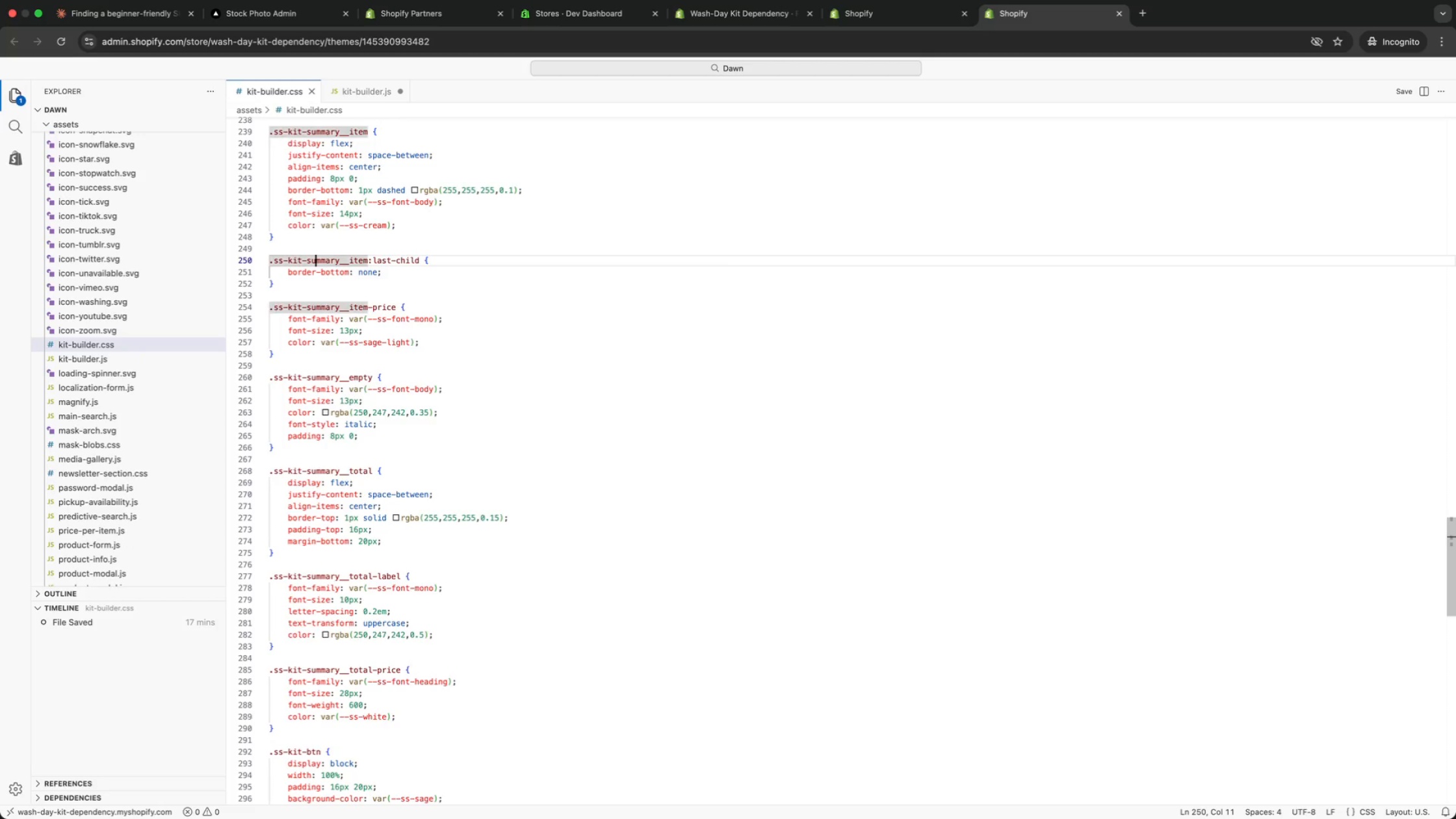 
key(ArrowDown)
 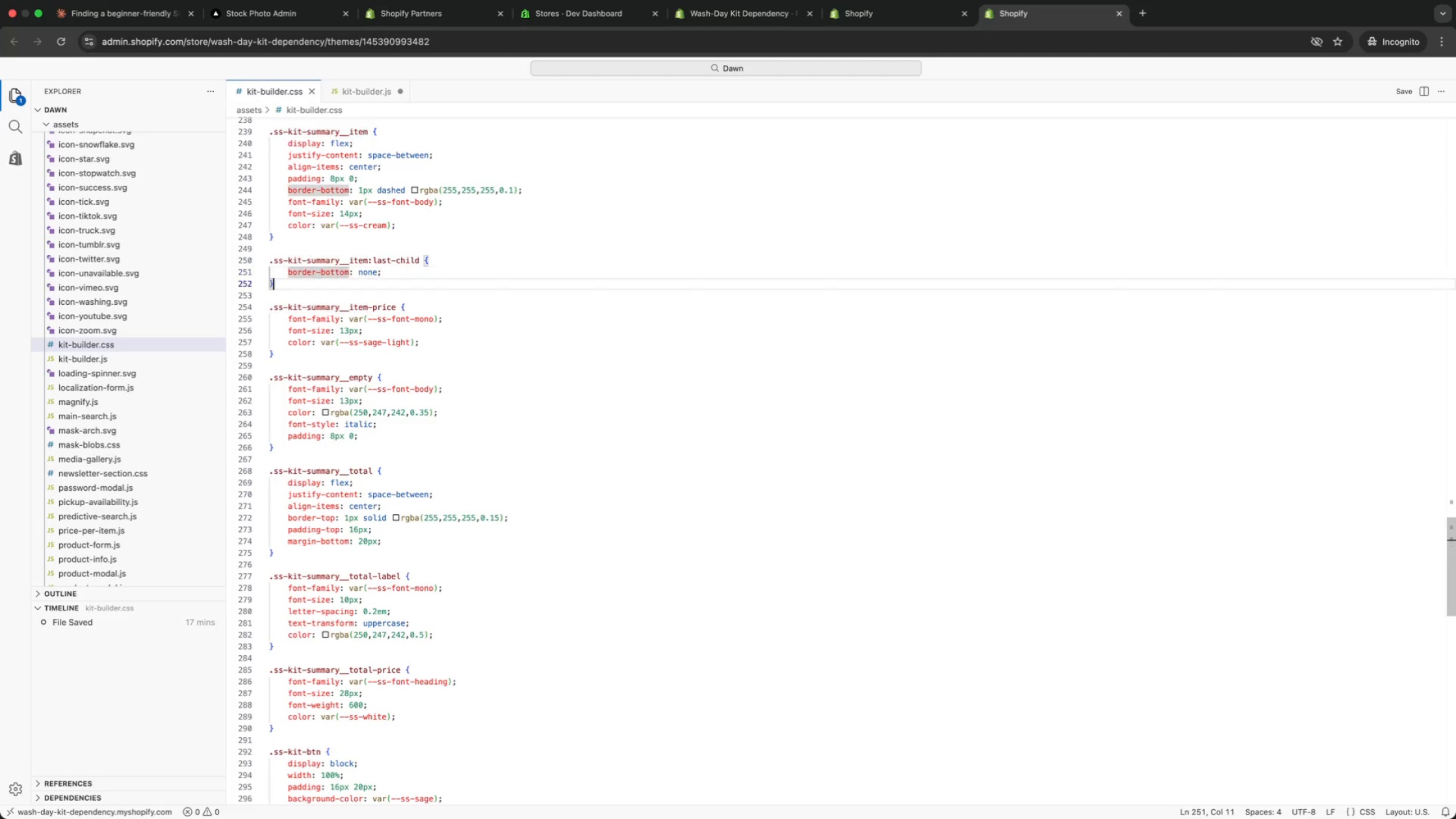 
key(ArrowDown)
 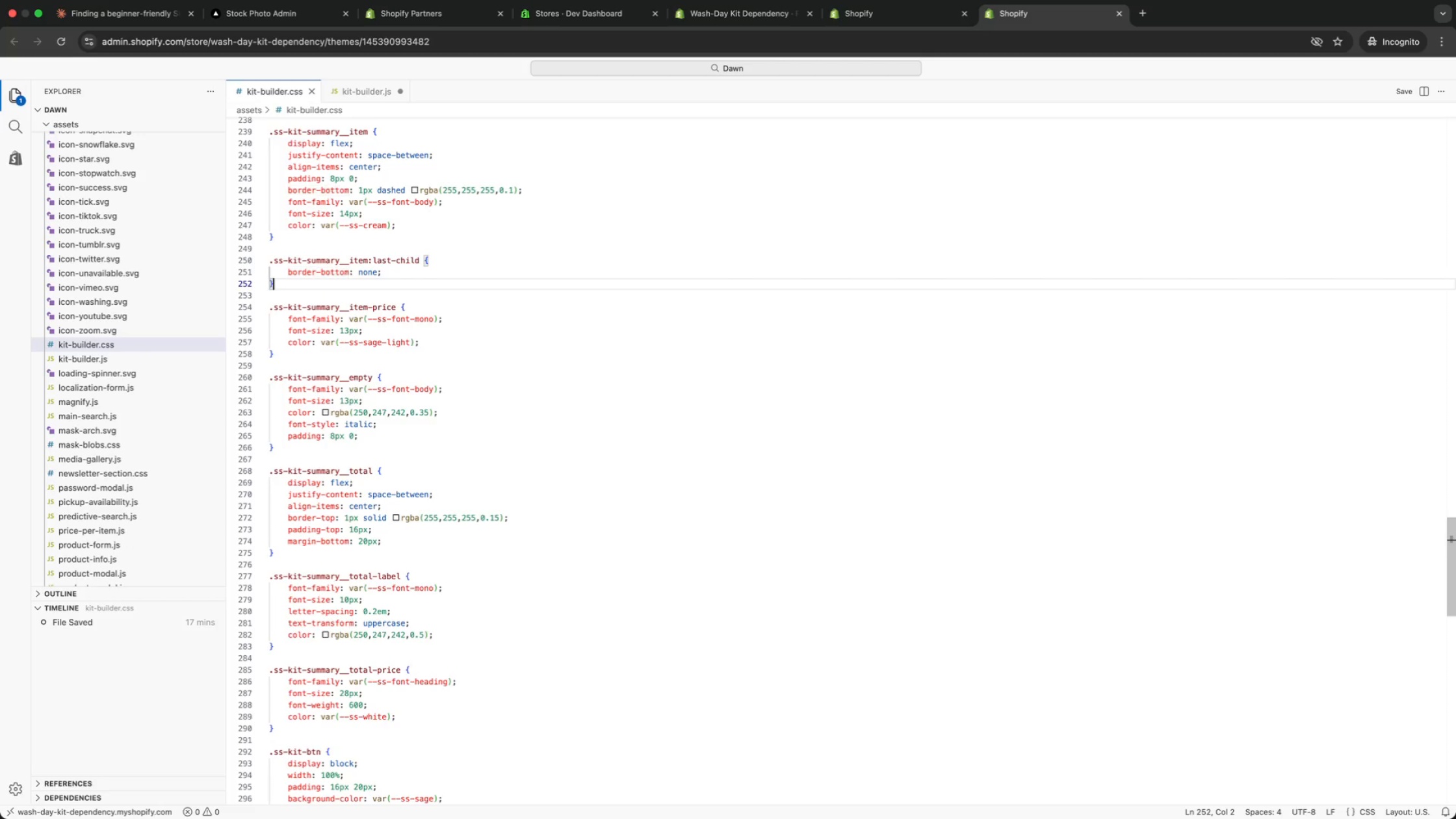 
key(ArrowDown)
 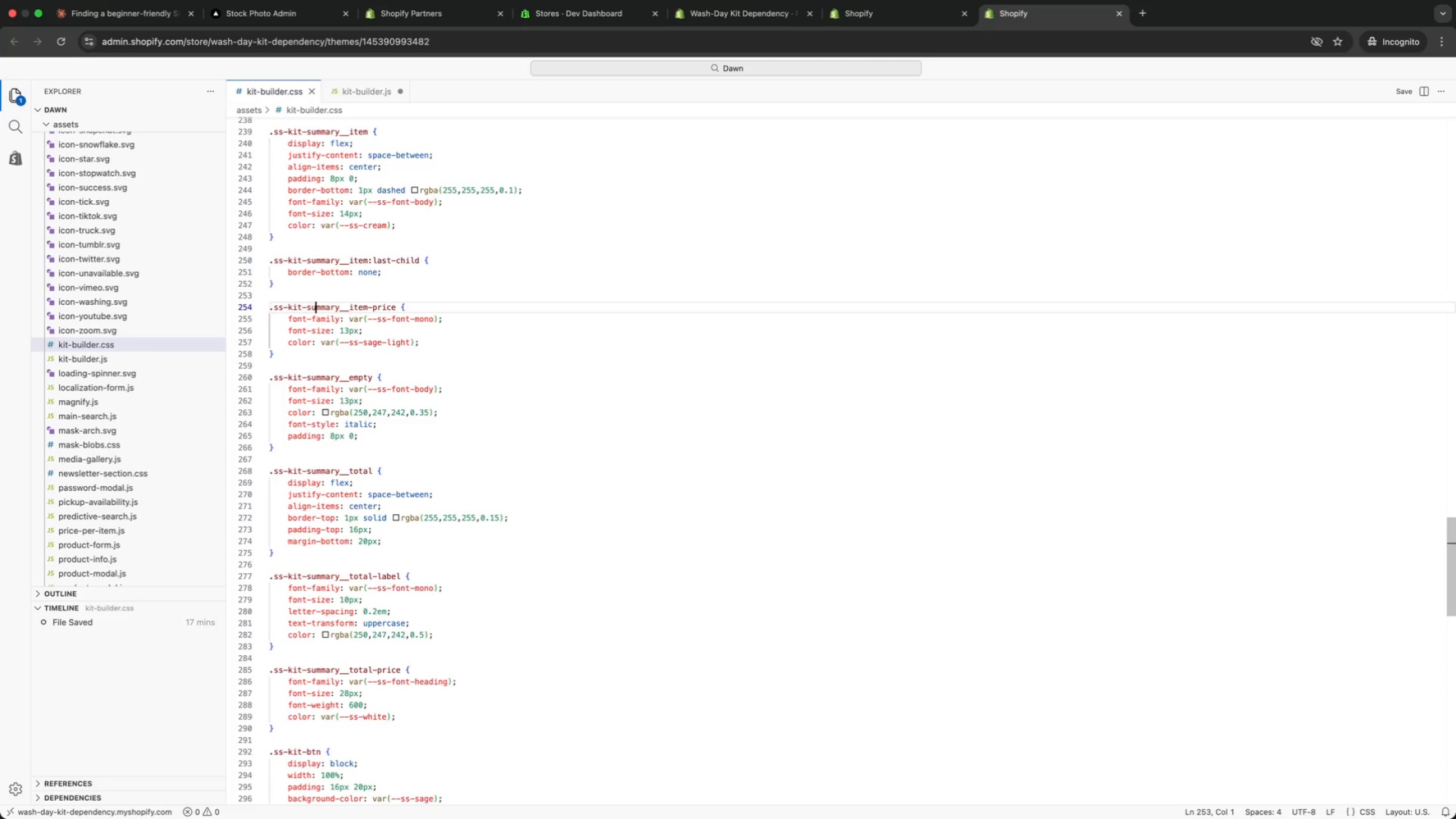 
key(ArrowDown)
 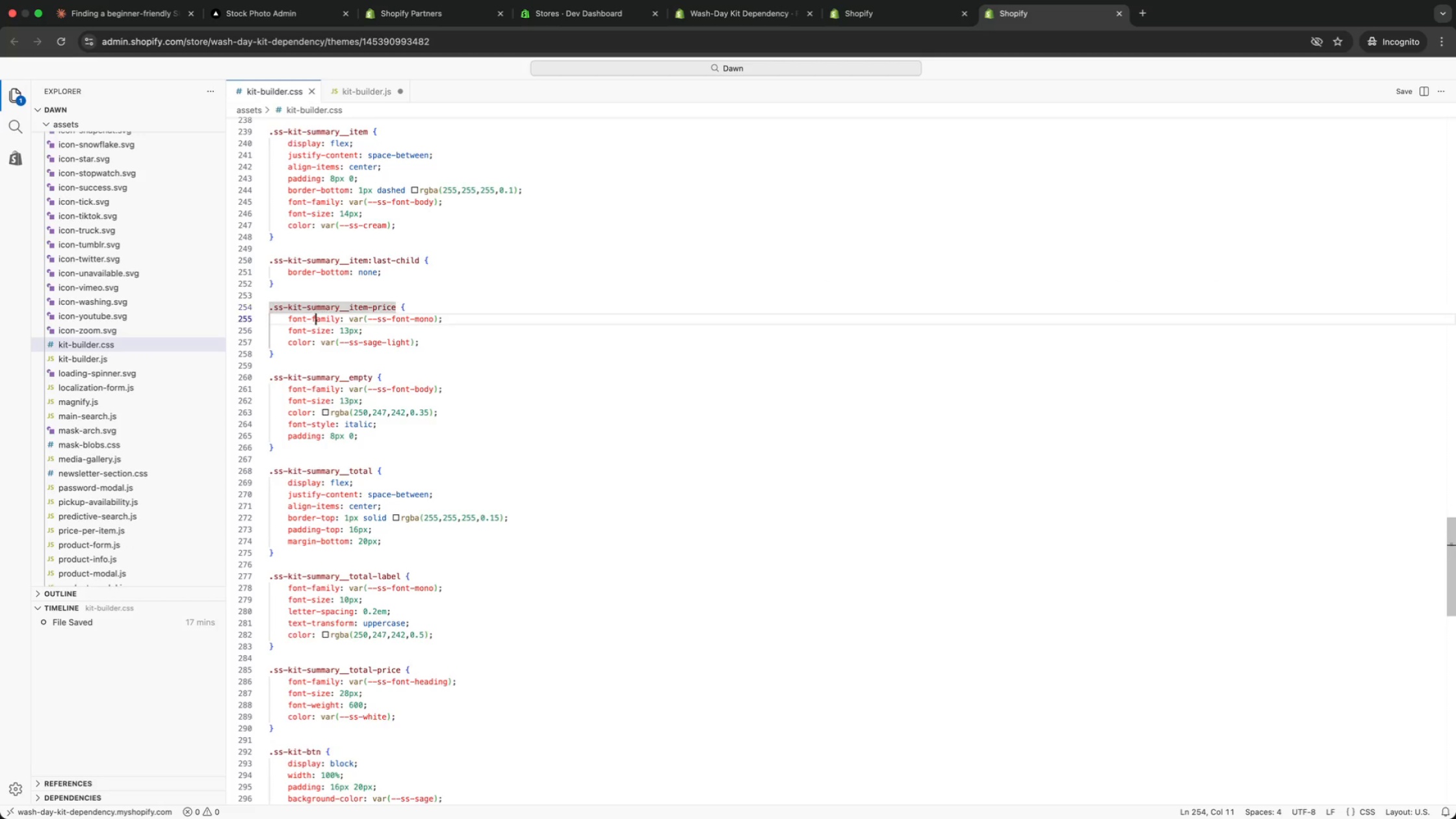 
key(ArrowDown)
 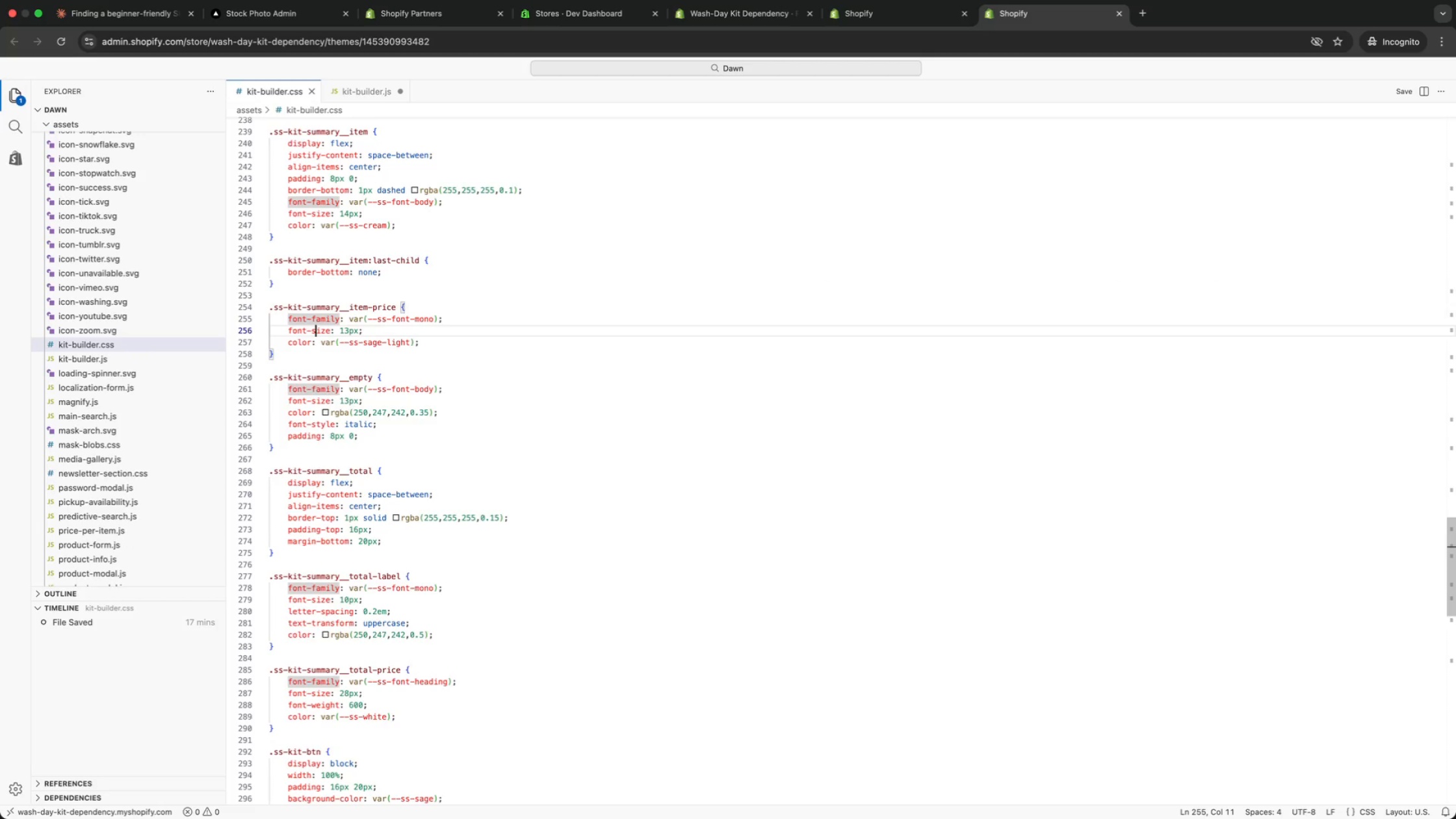 
key(ArrowDown)
 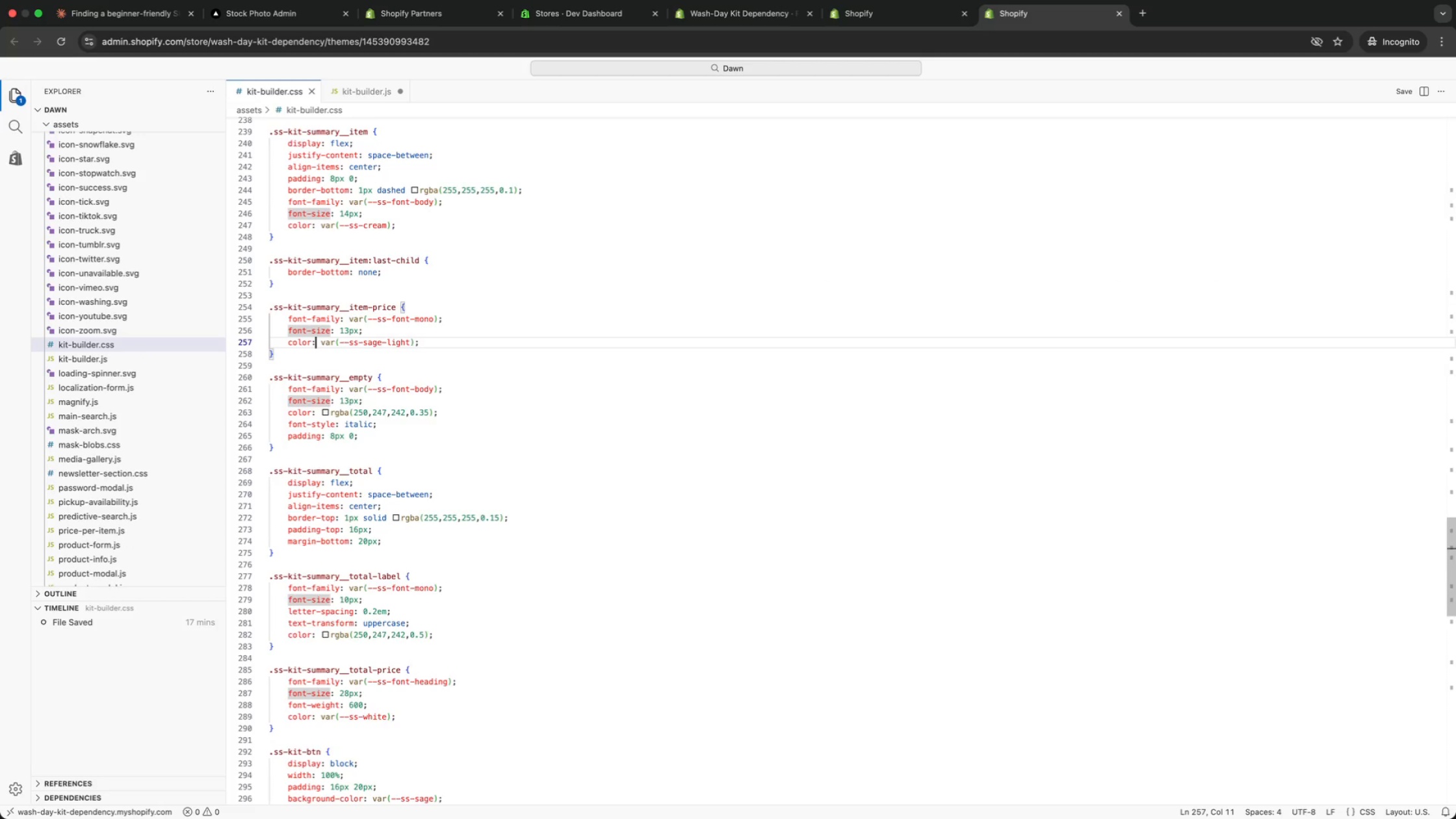 
key(ArrowDown)
 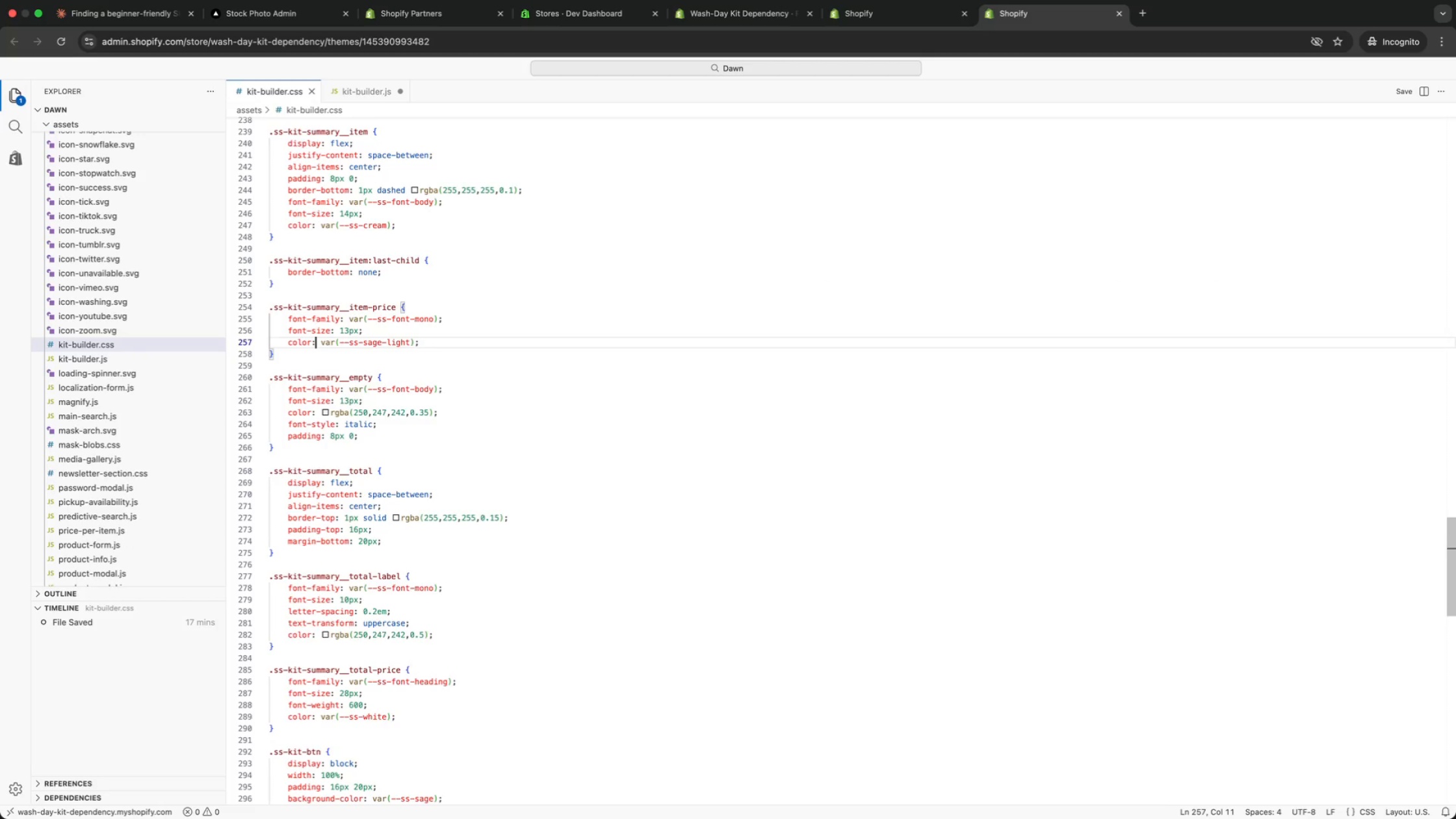 
key(ArrowDown)
 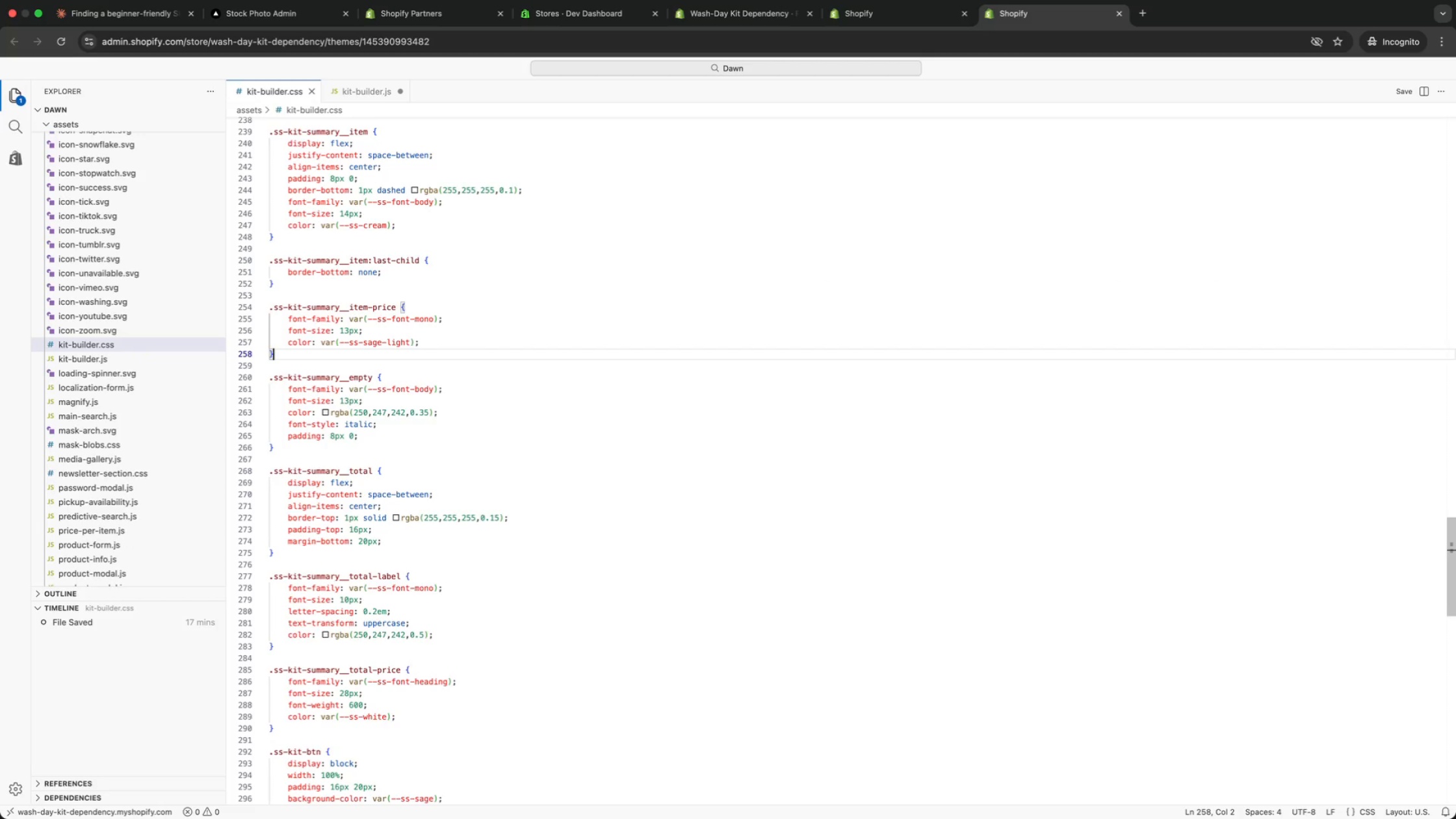 
key(ArrowDown)
 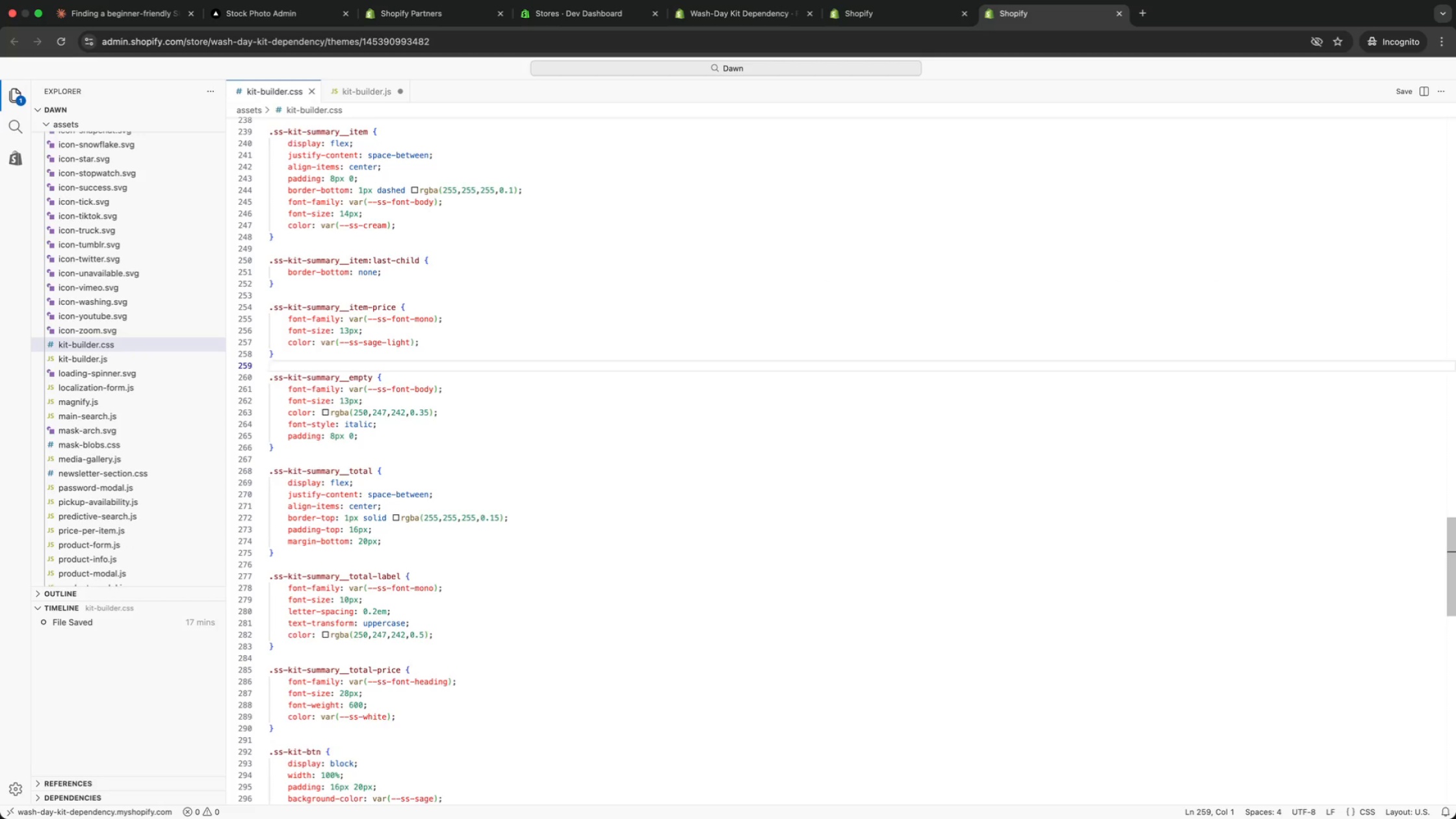 
key(ArrowDown)
 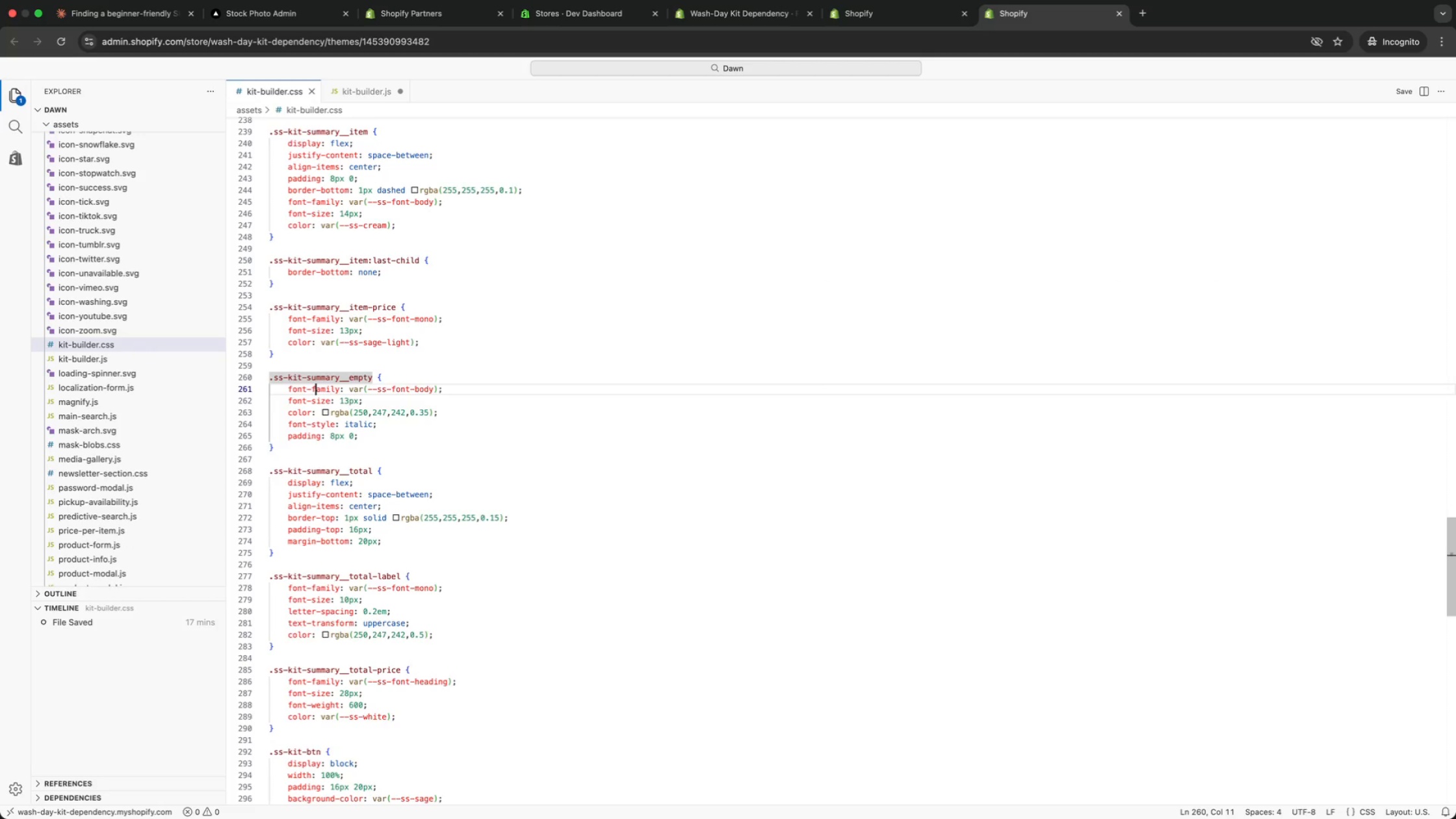 
key(ArrowDown)
 